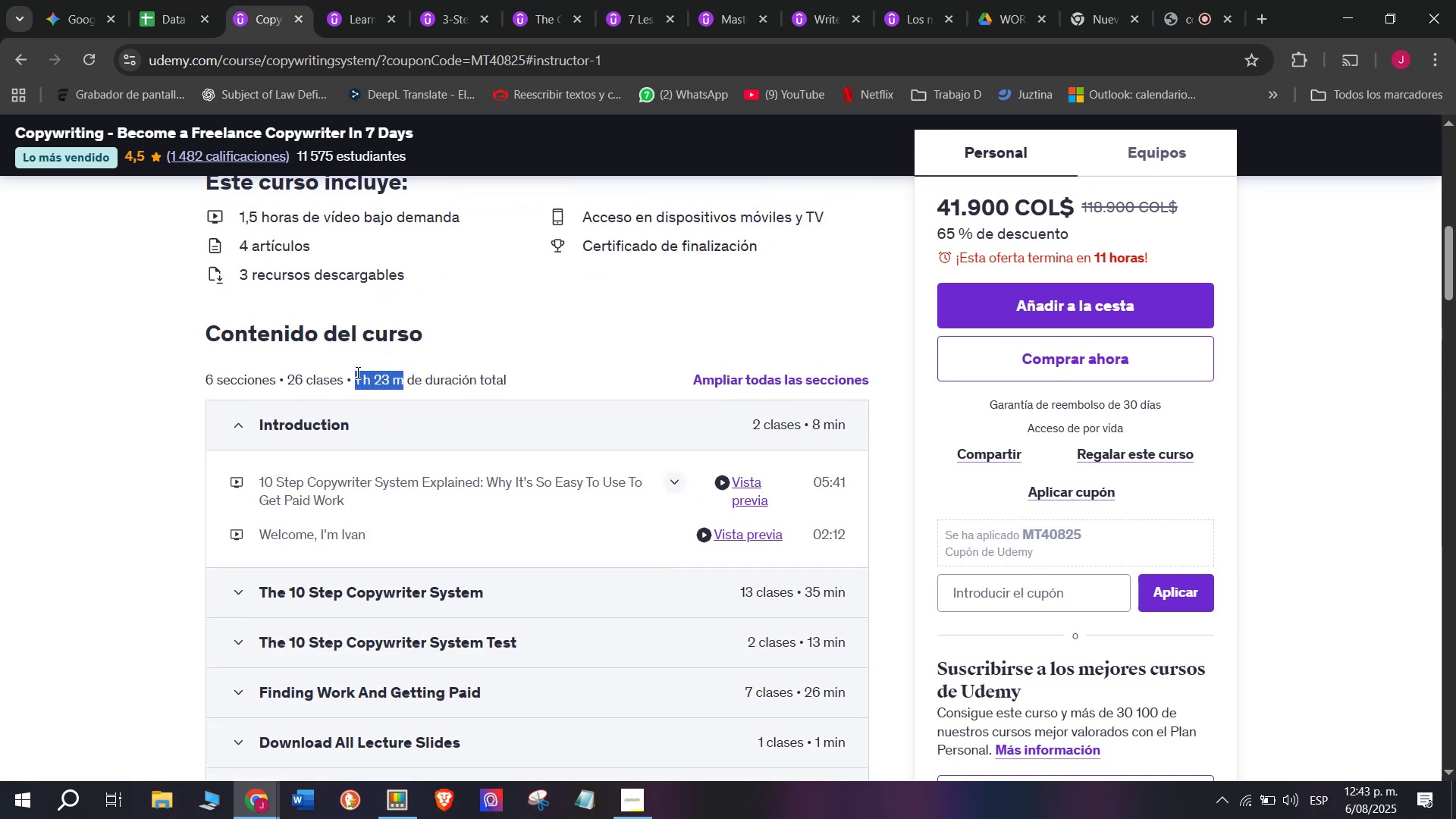 
key(Break)
 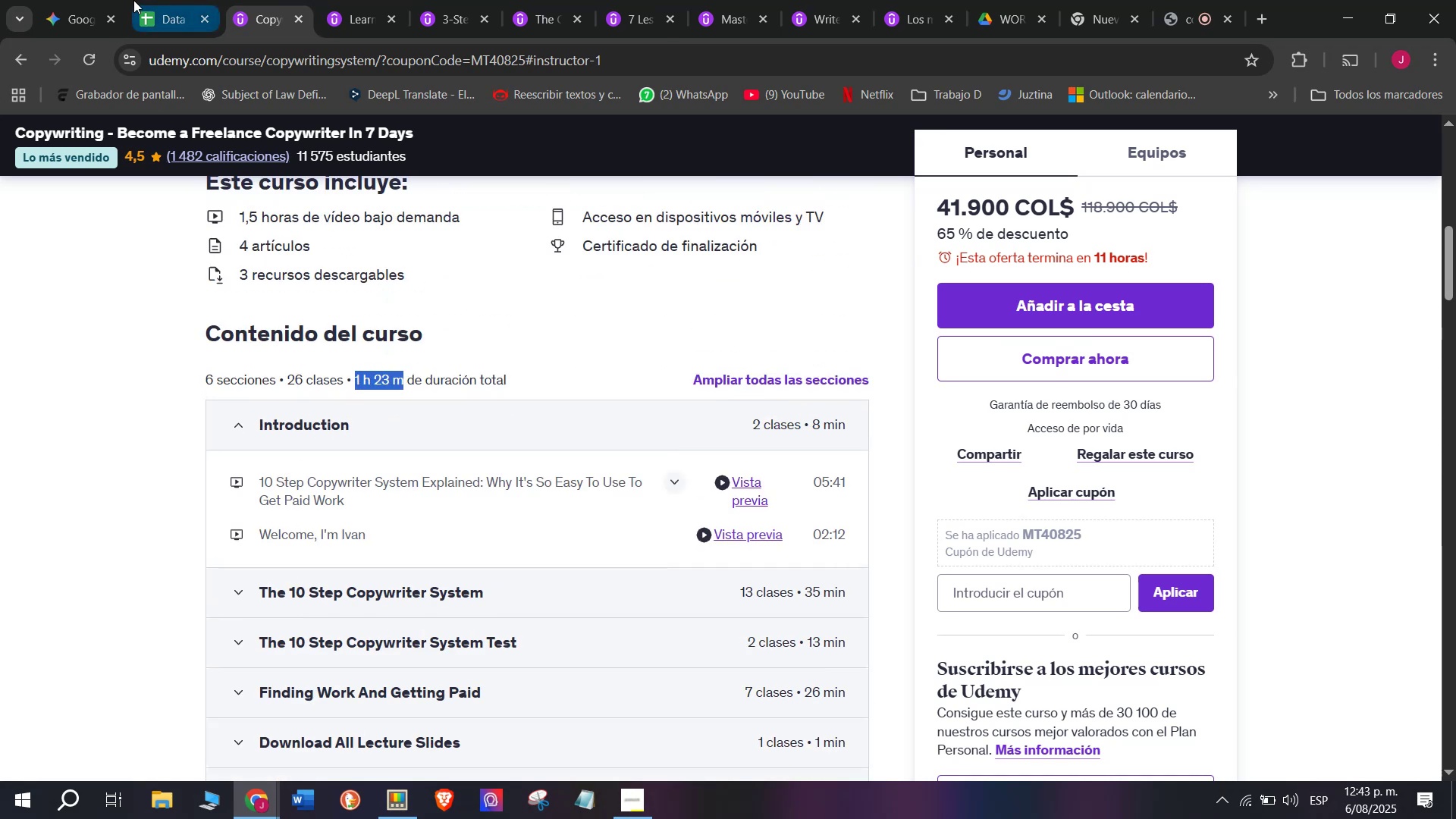 
key(Control+ControlLeft)
 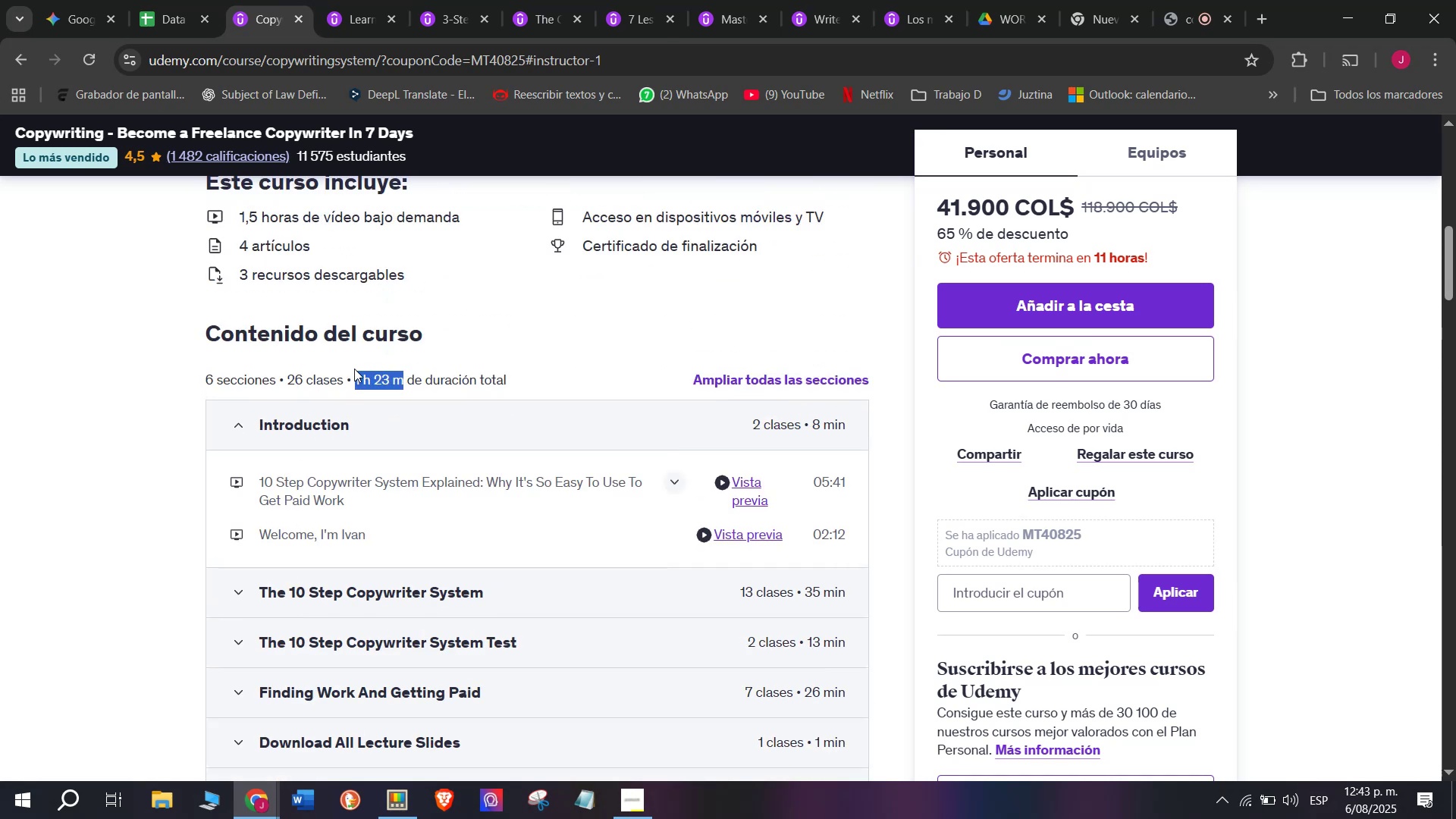 
key(Control+C)
 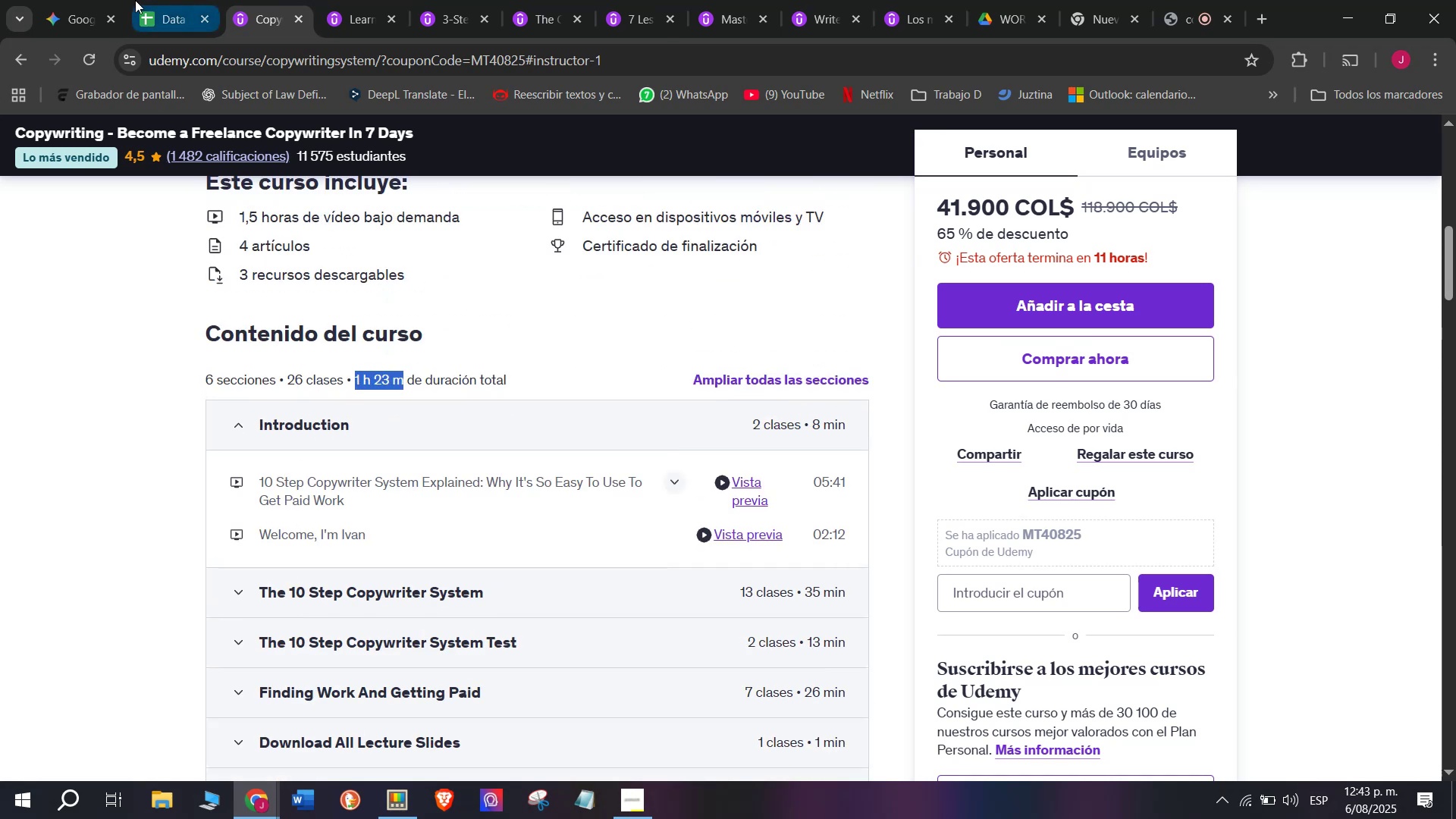 
left_click([133, 0])
 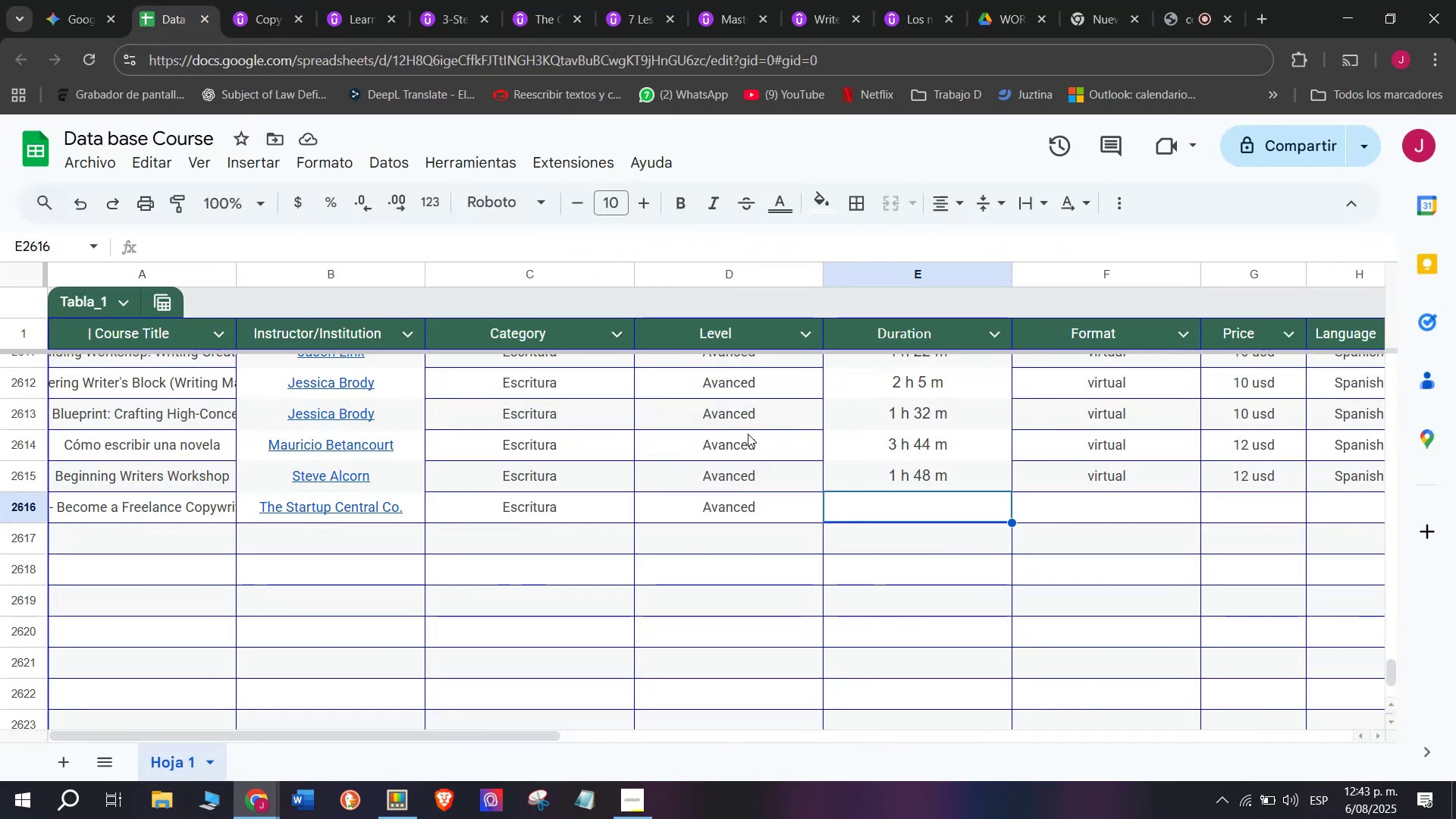 
key(Z)
 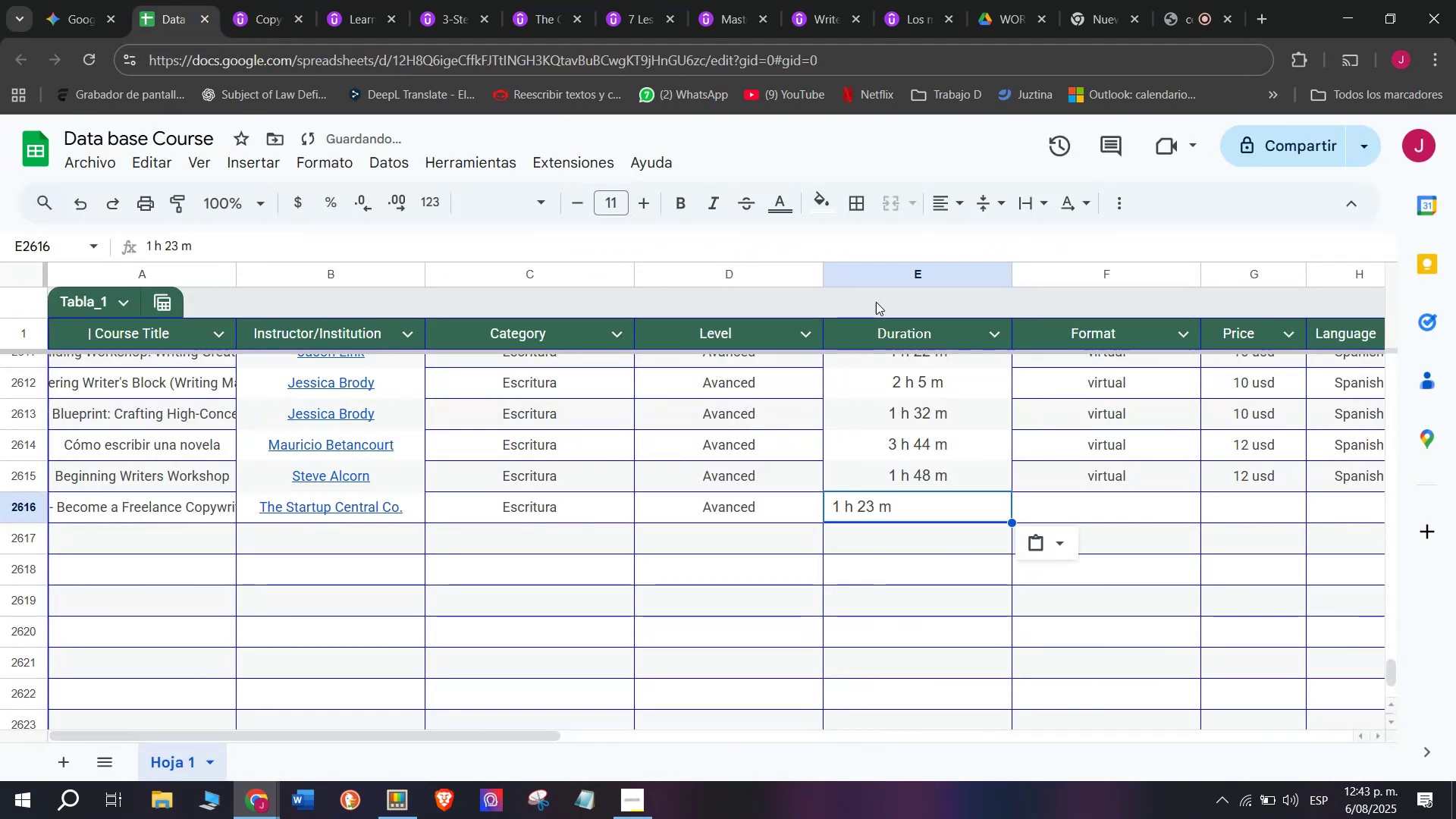 
key(Control+ControlLeft)
 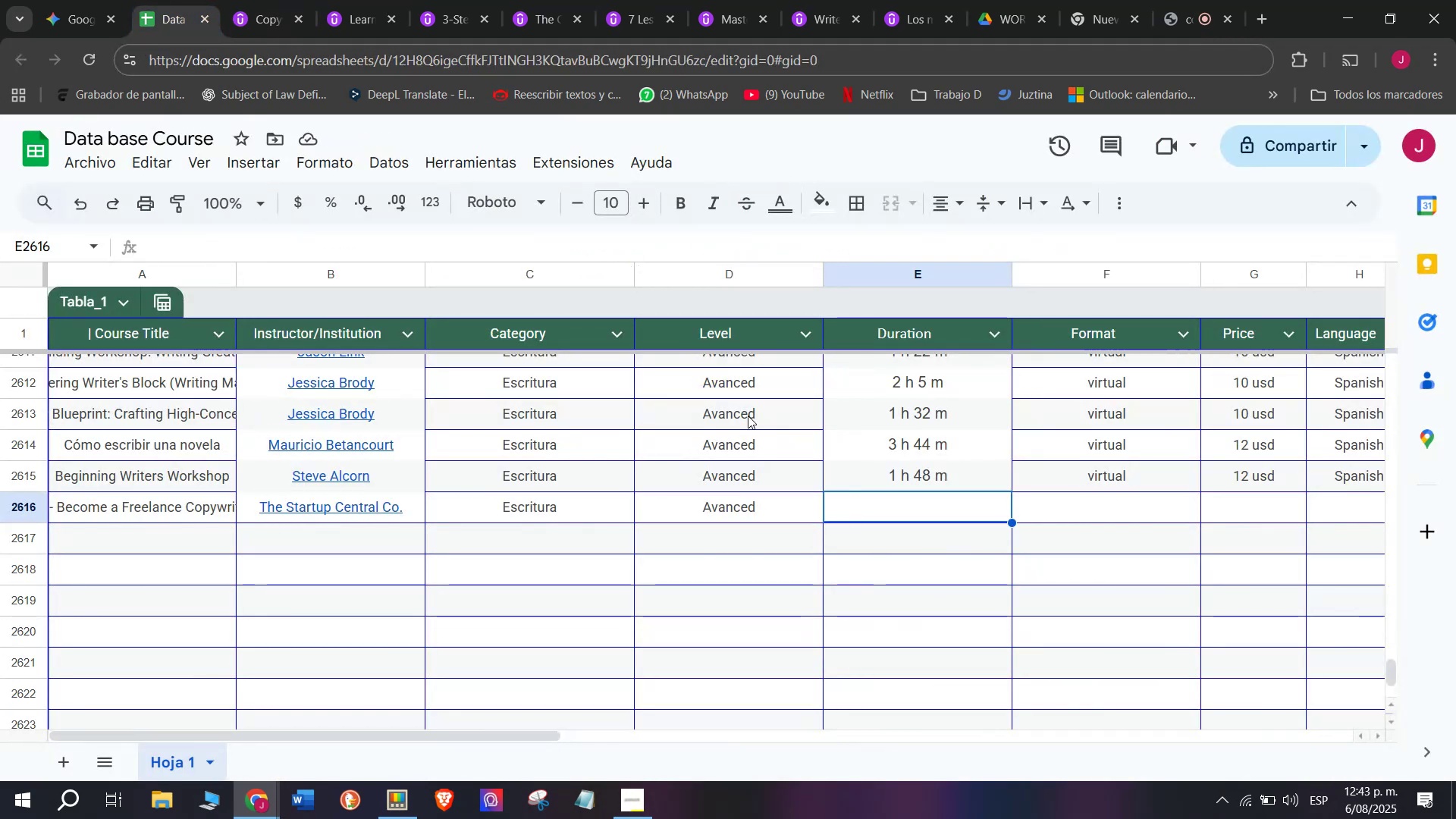 
key(Control+V)
 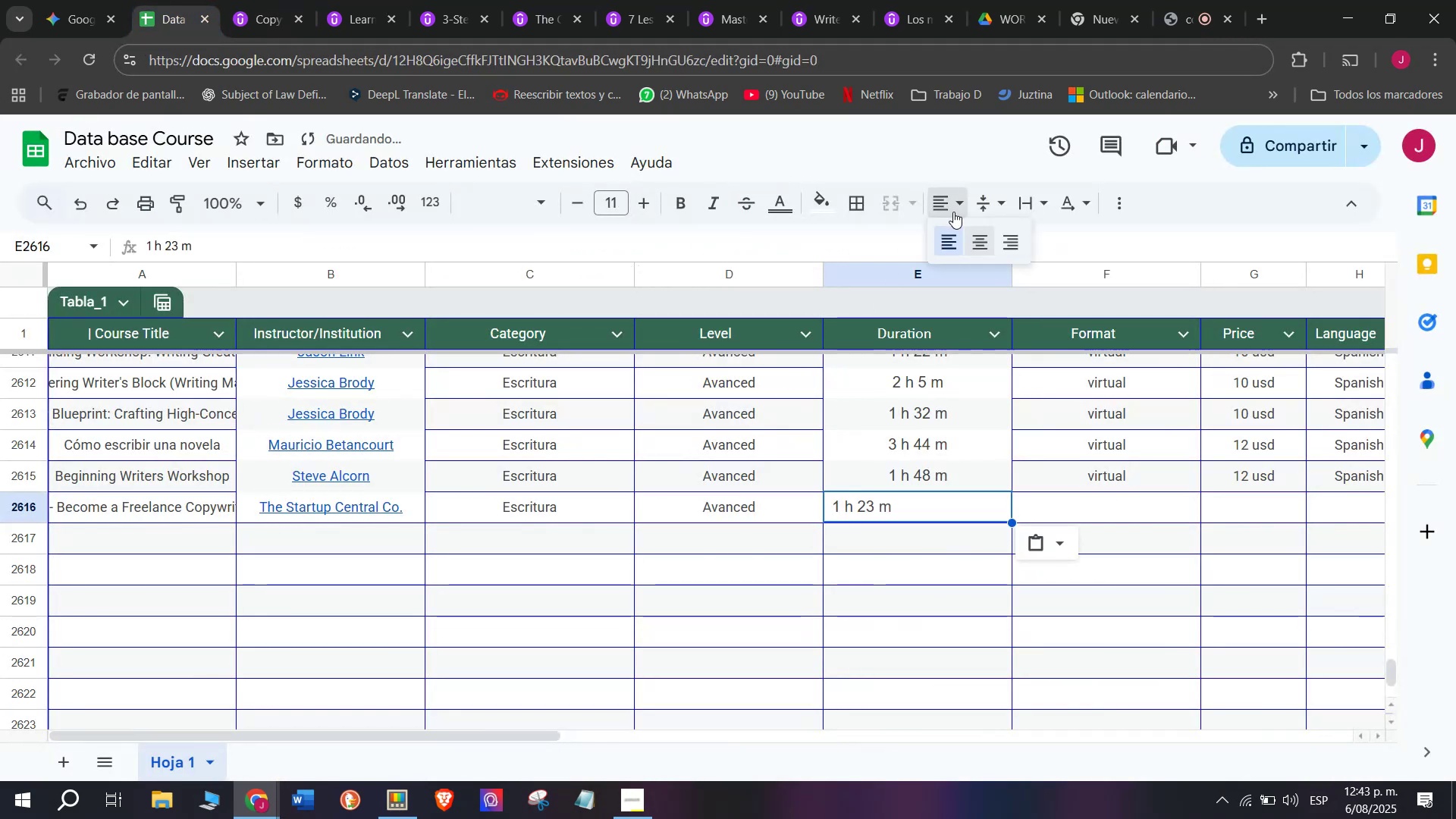 
double_click([988, 246])
 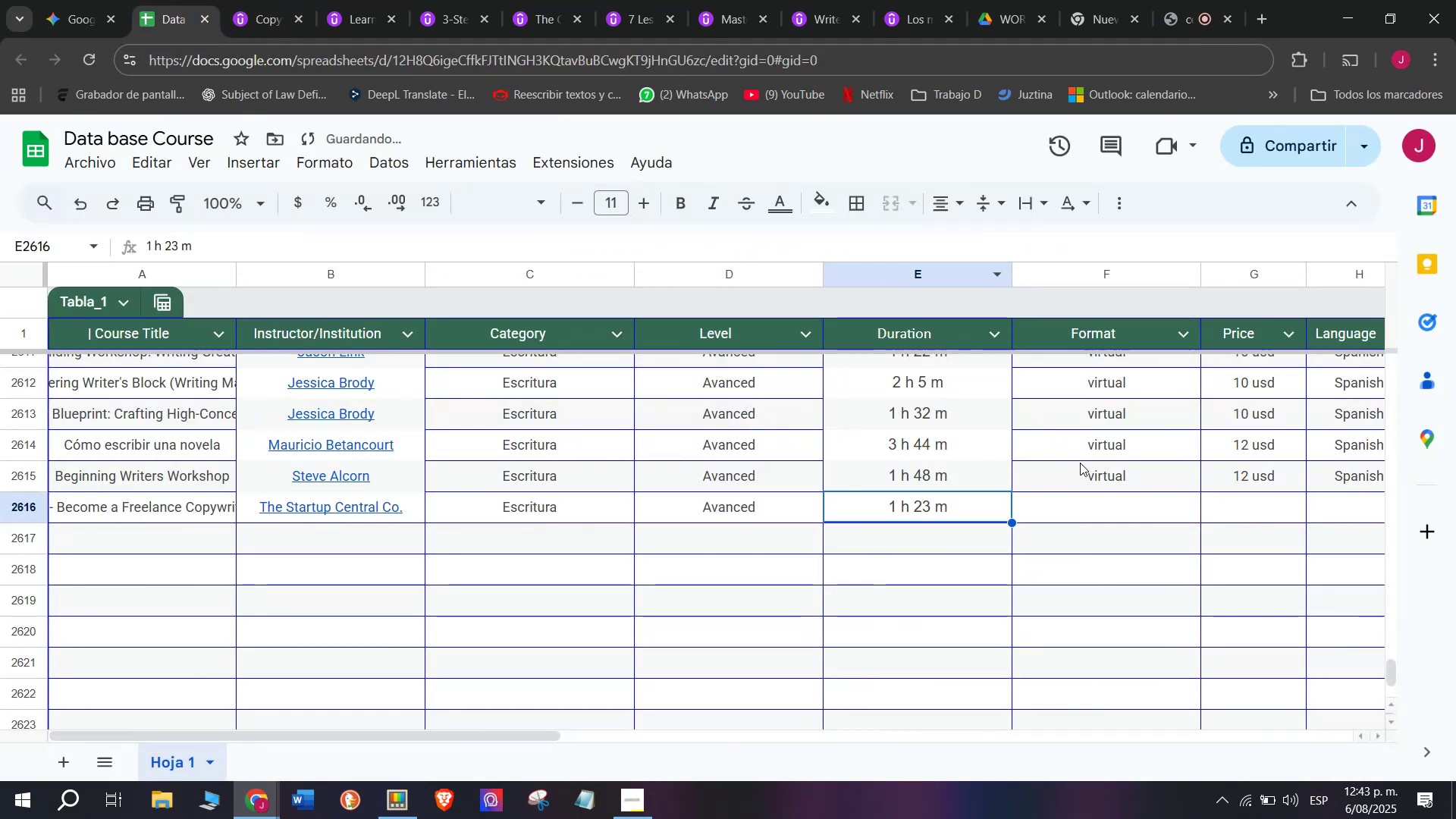 
left_click([1093, 480])
 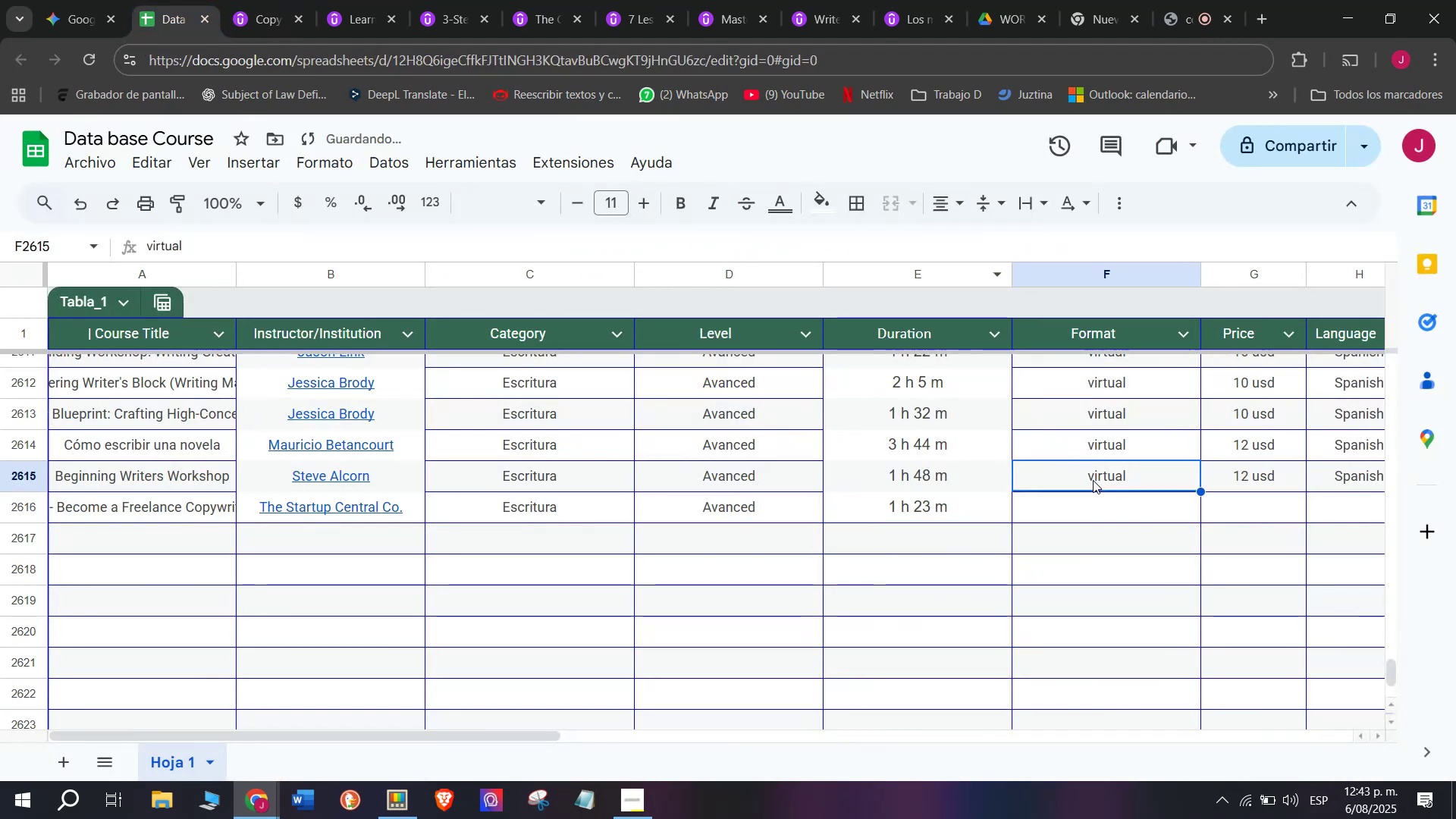 
key(Break)
 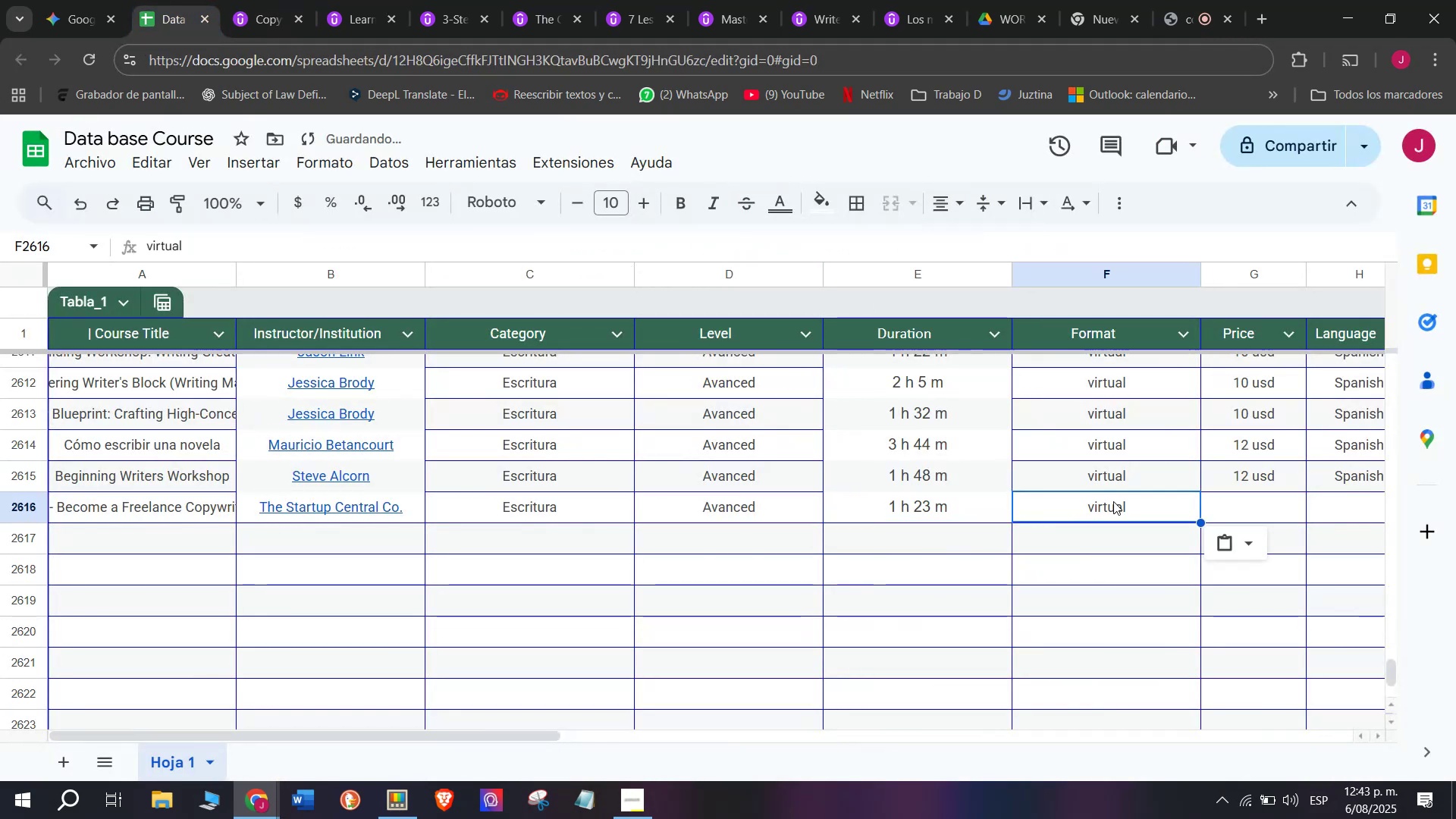 
key(Control+ControlLeft)
 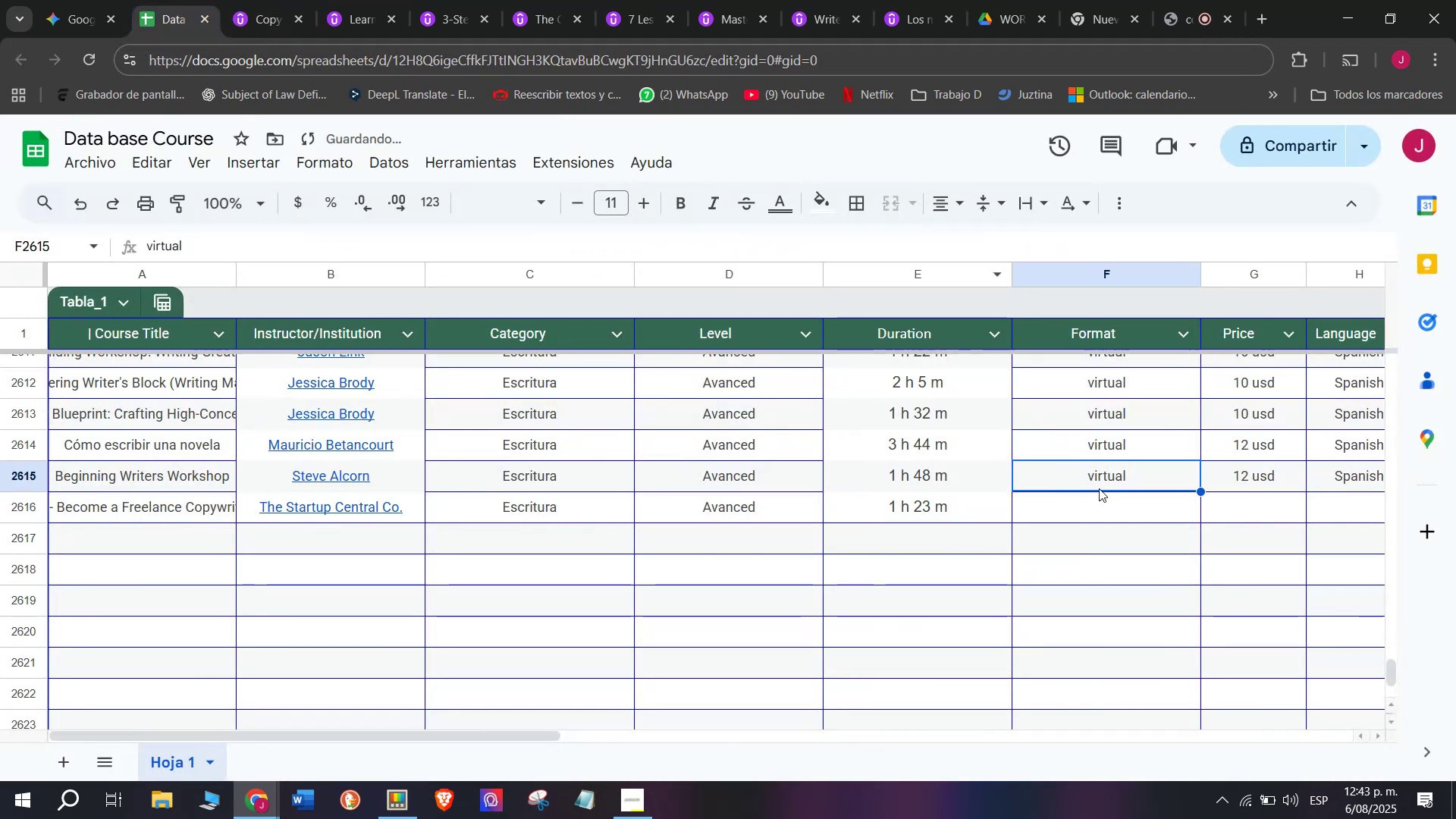 
key(Control+C)
 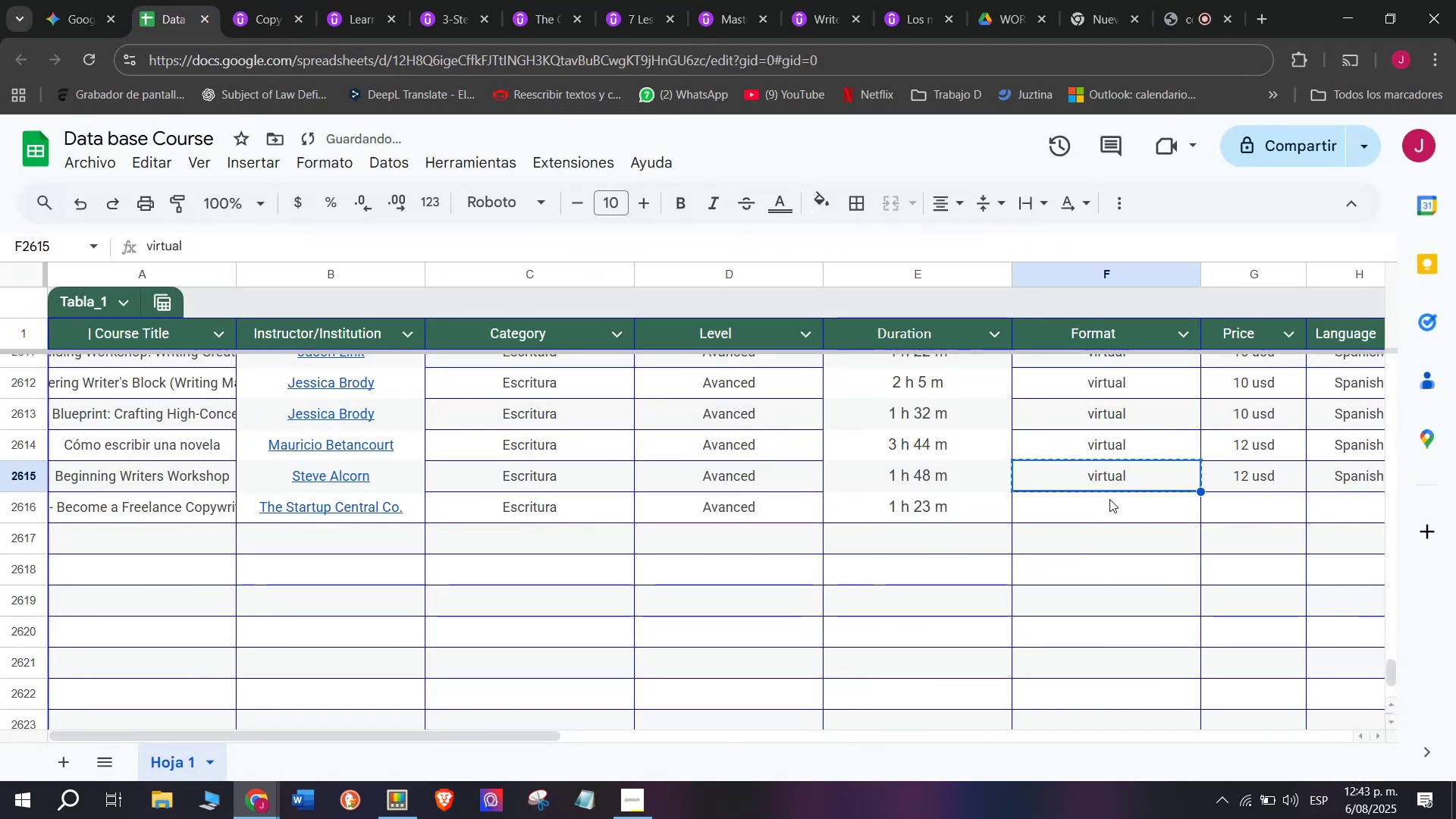 
double_click([1109, 499])
 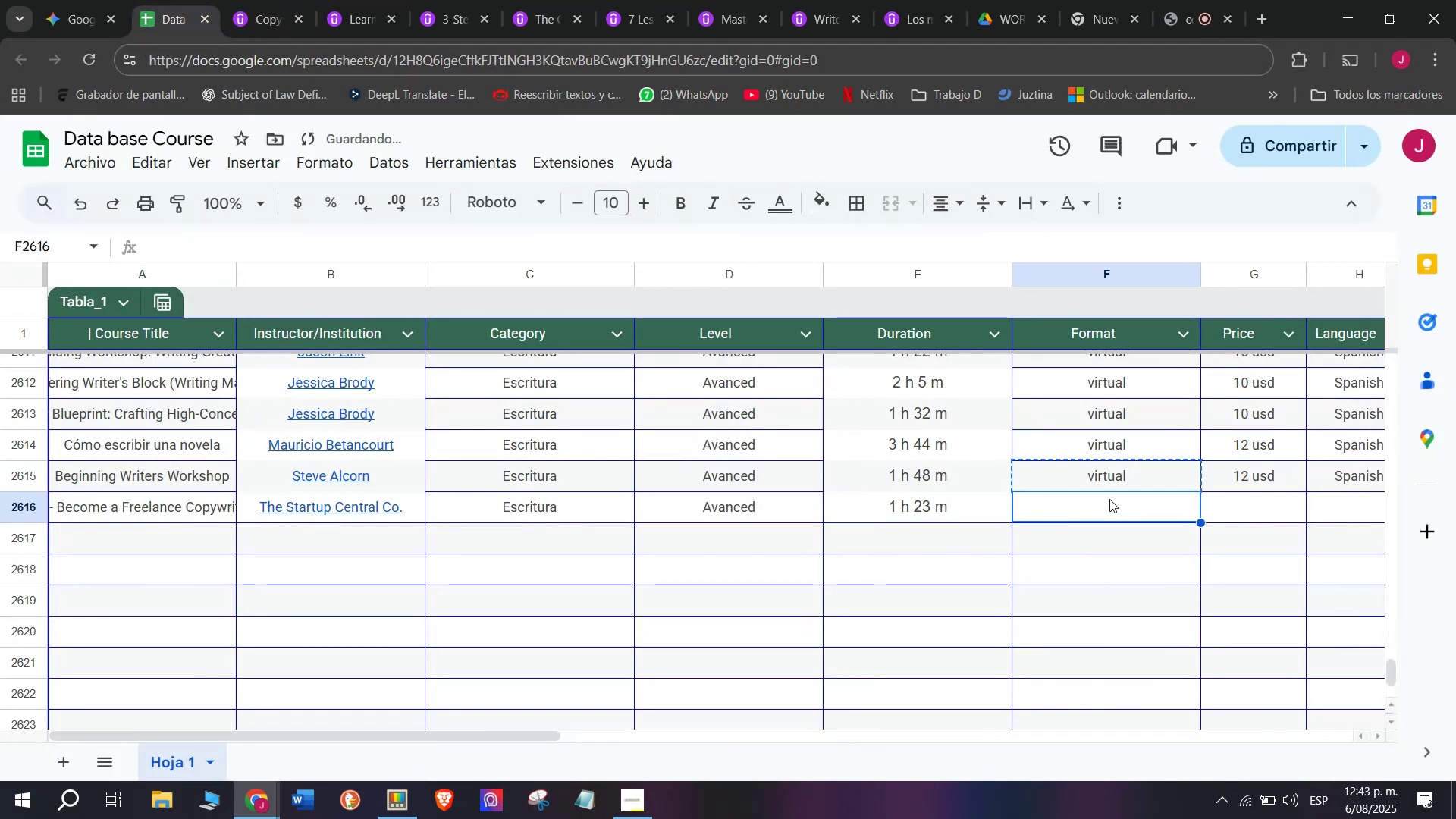 
key(Control+ControlLeft)
 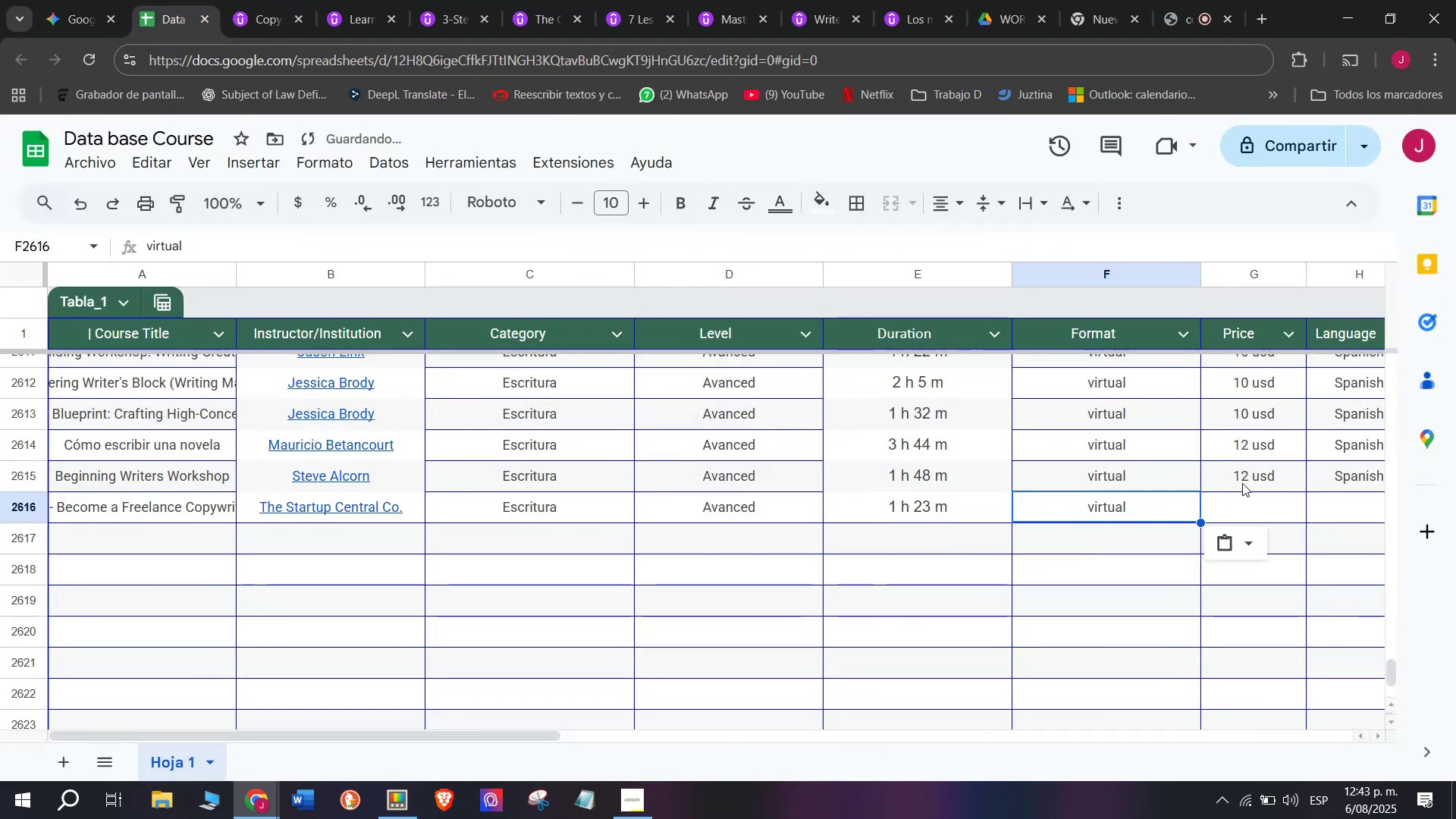 
key(Z)
 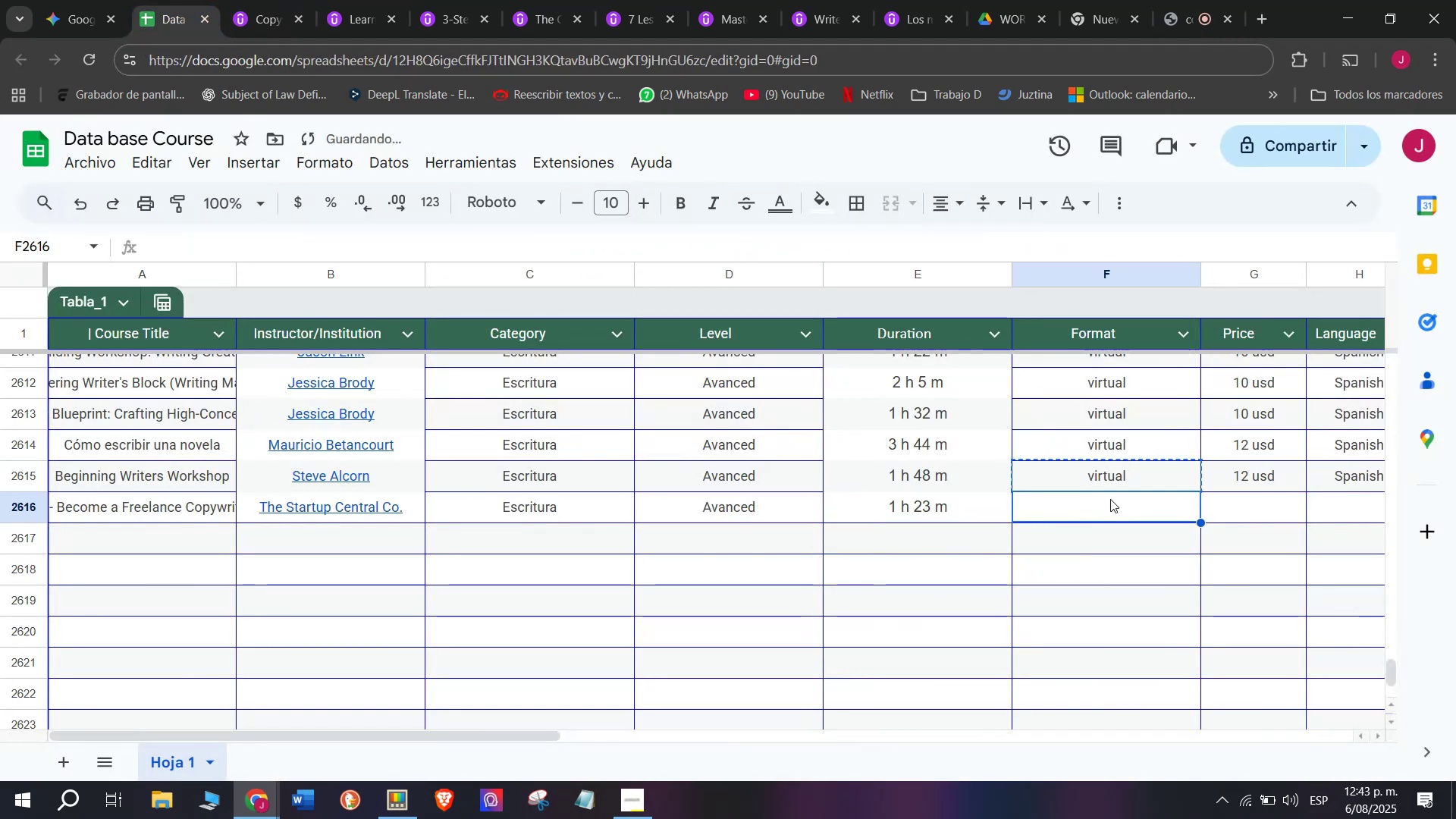 
key(Control+V)
 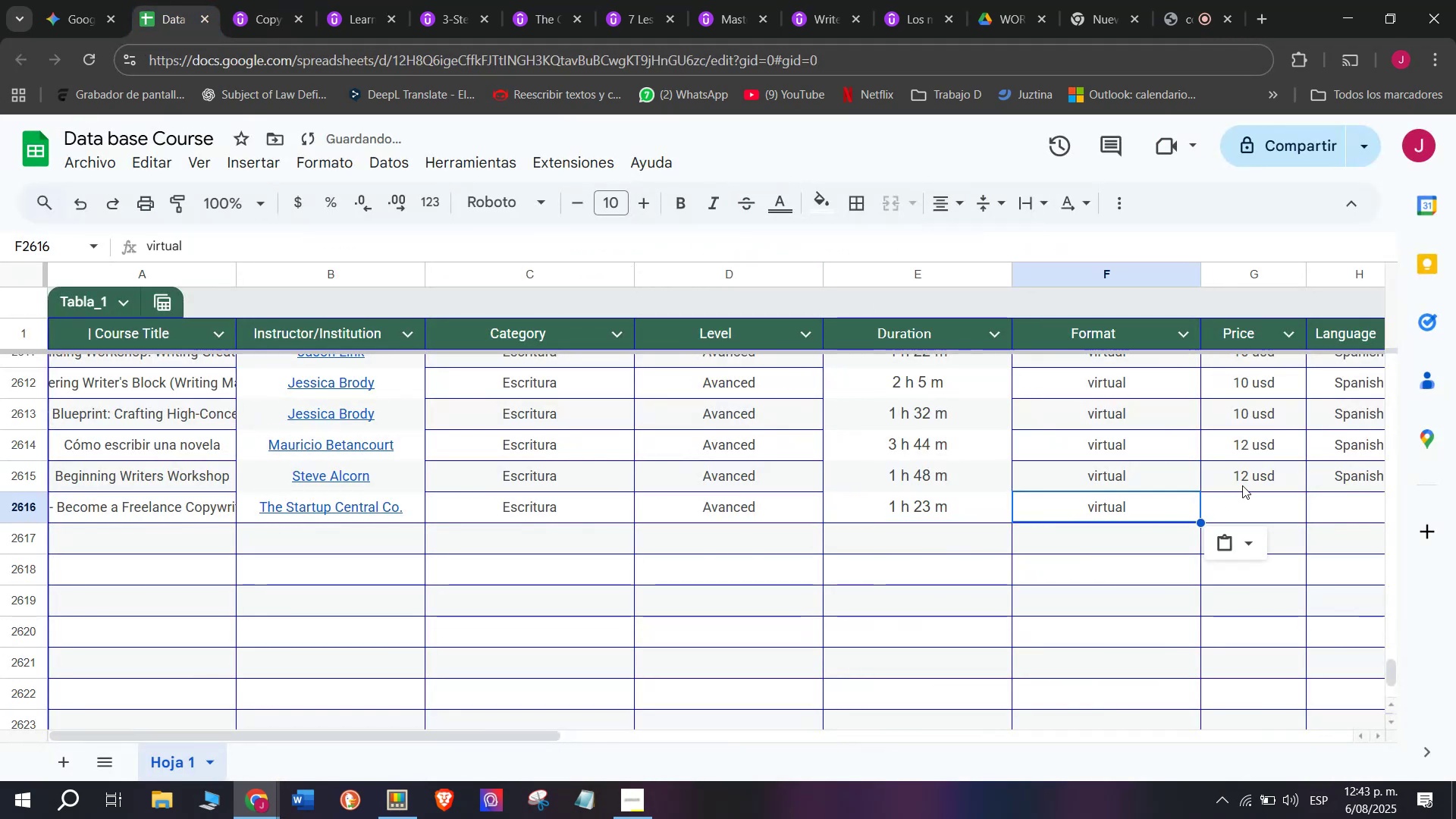 
left_click([1242, 482])
 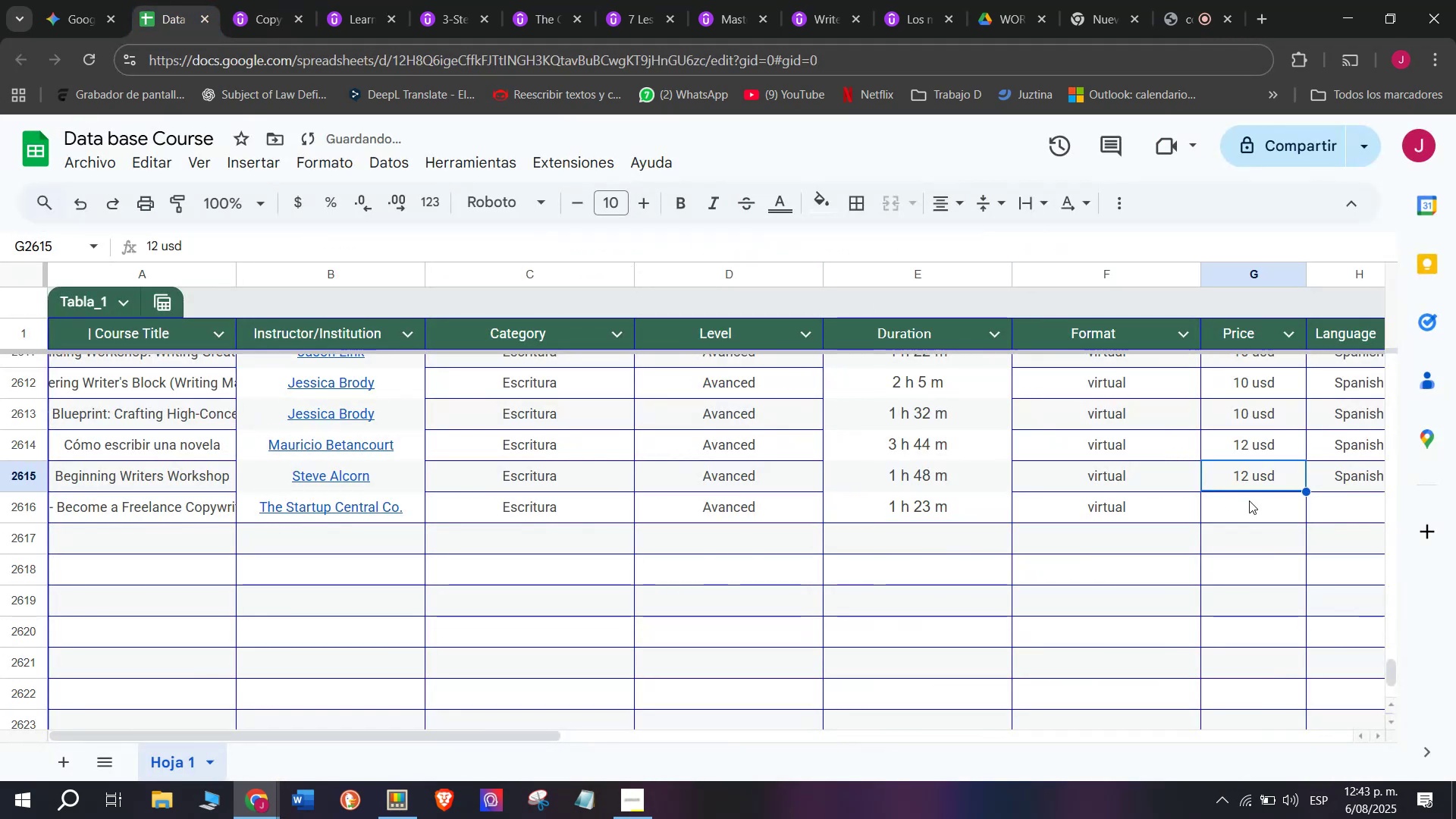 
key(Break)
 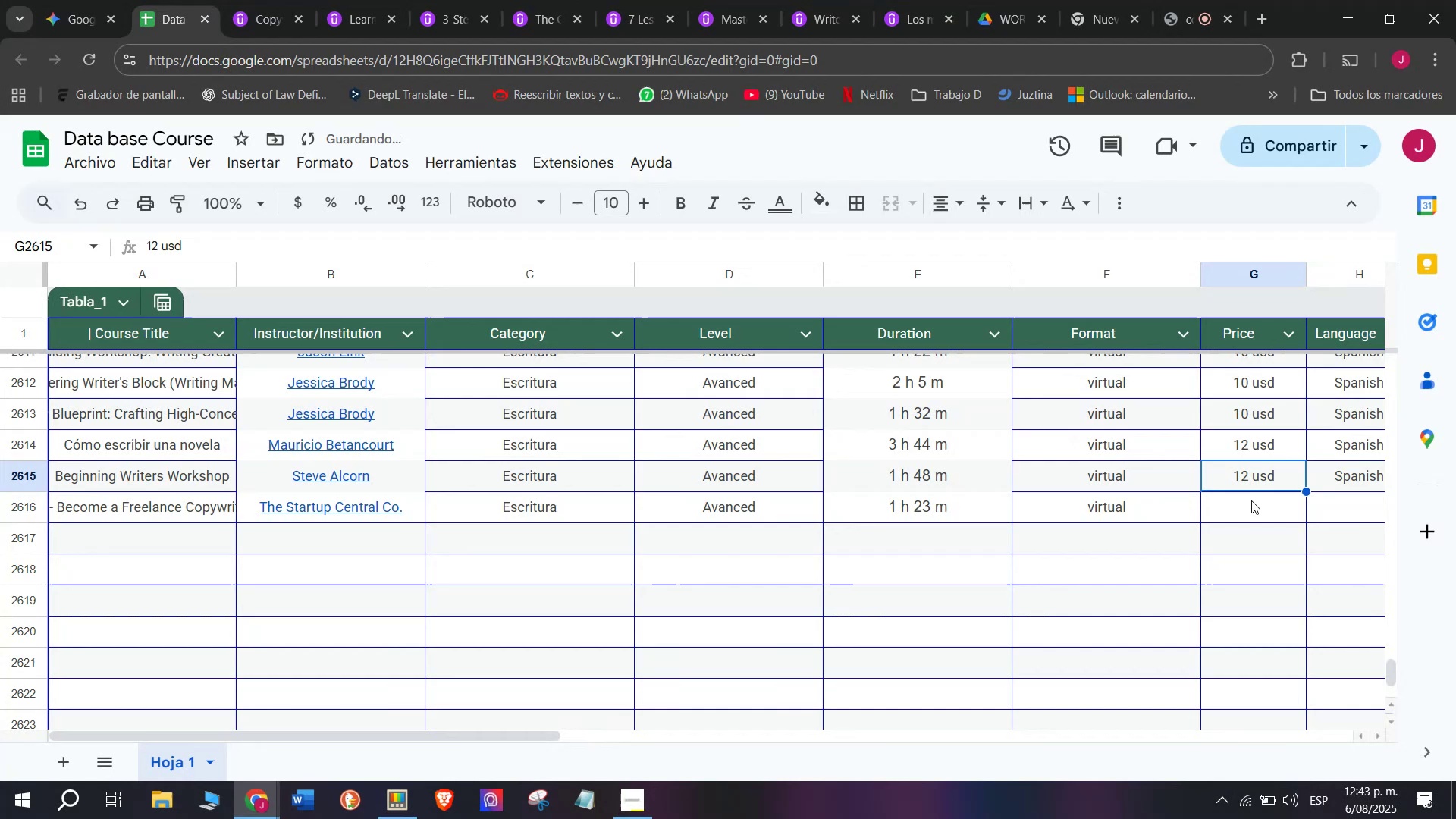 
key(Control+ControlLeft)
 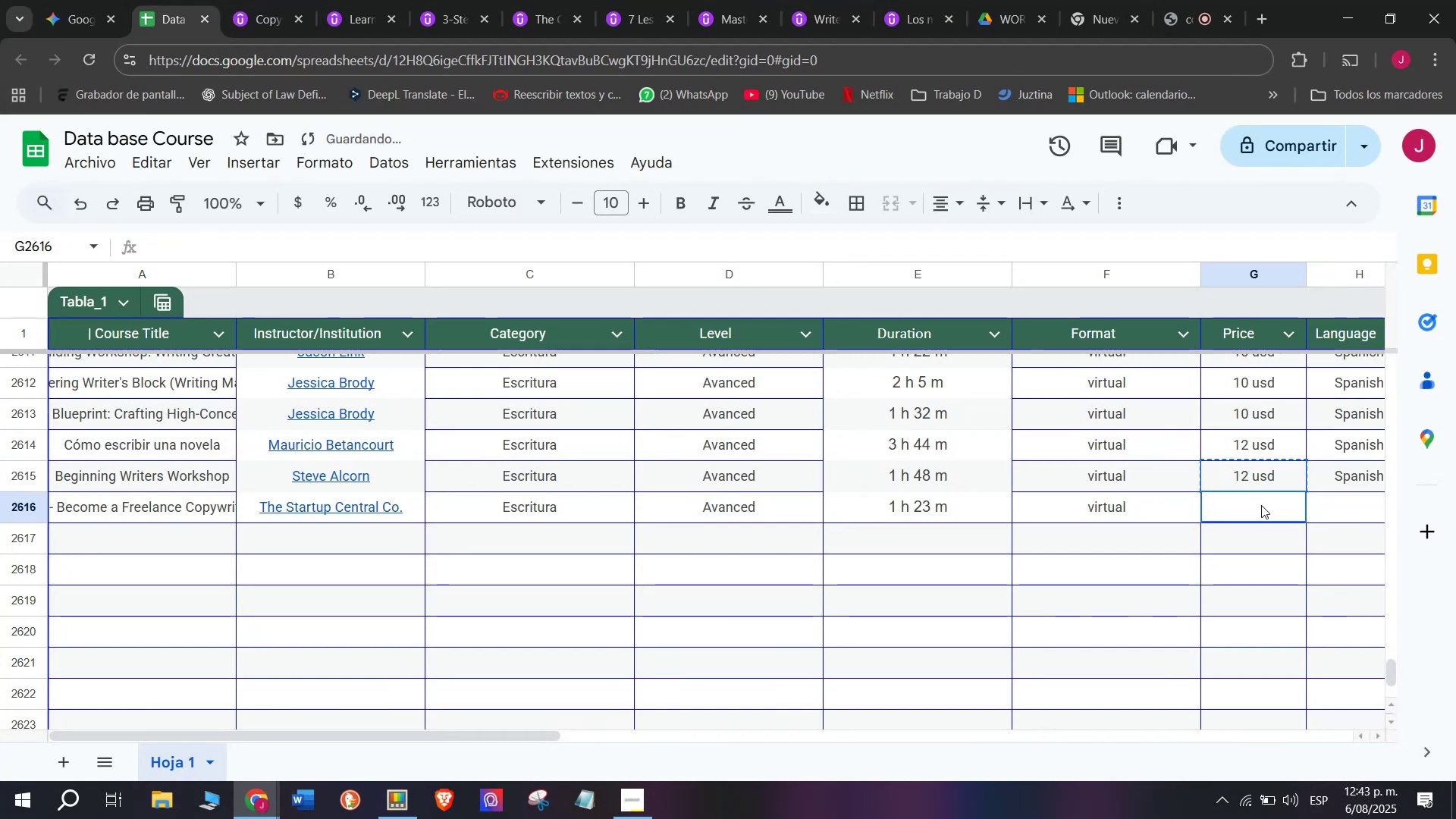 
key(Control+C)
 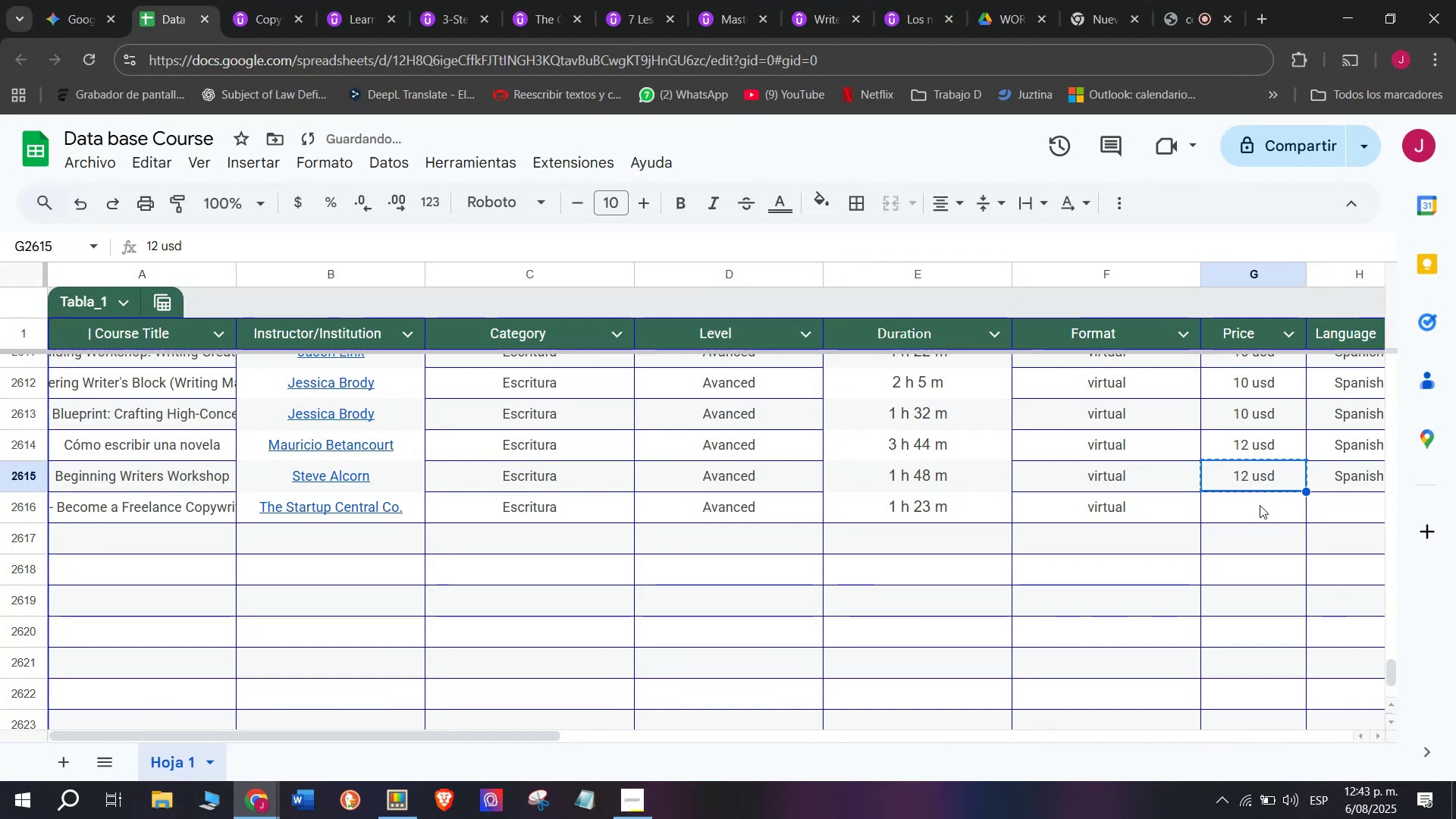 
left_click([1261, 505])
 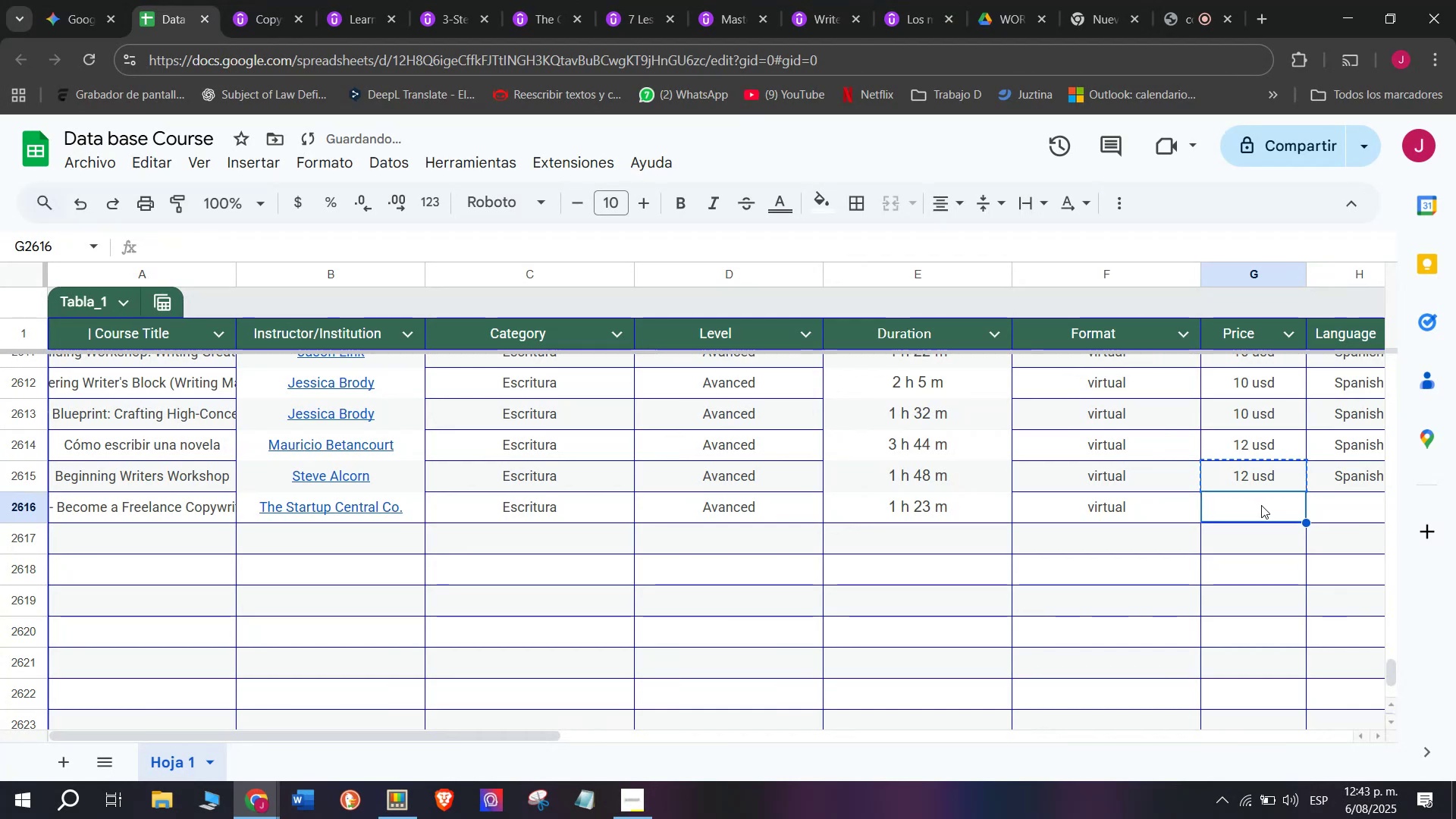 
key(Control+ControlLeft)
 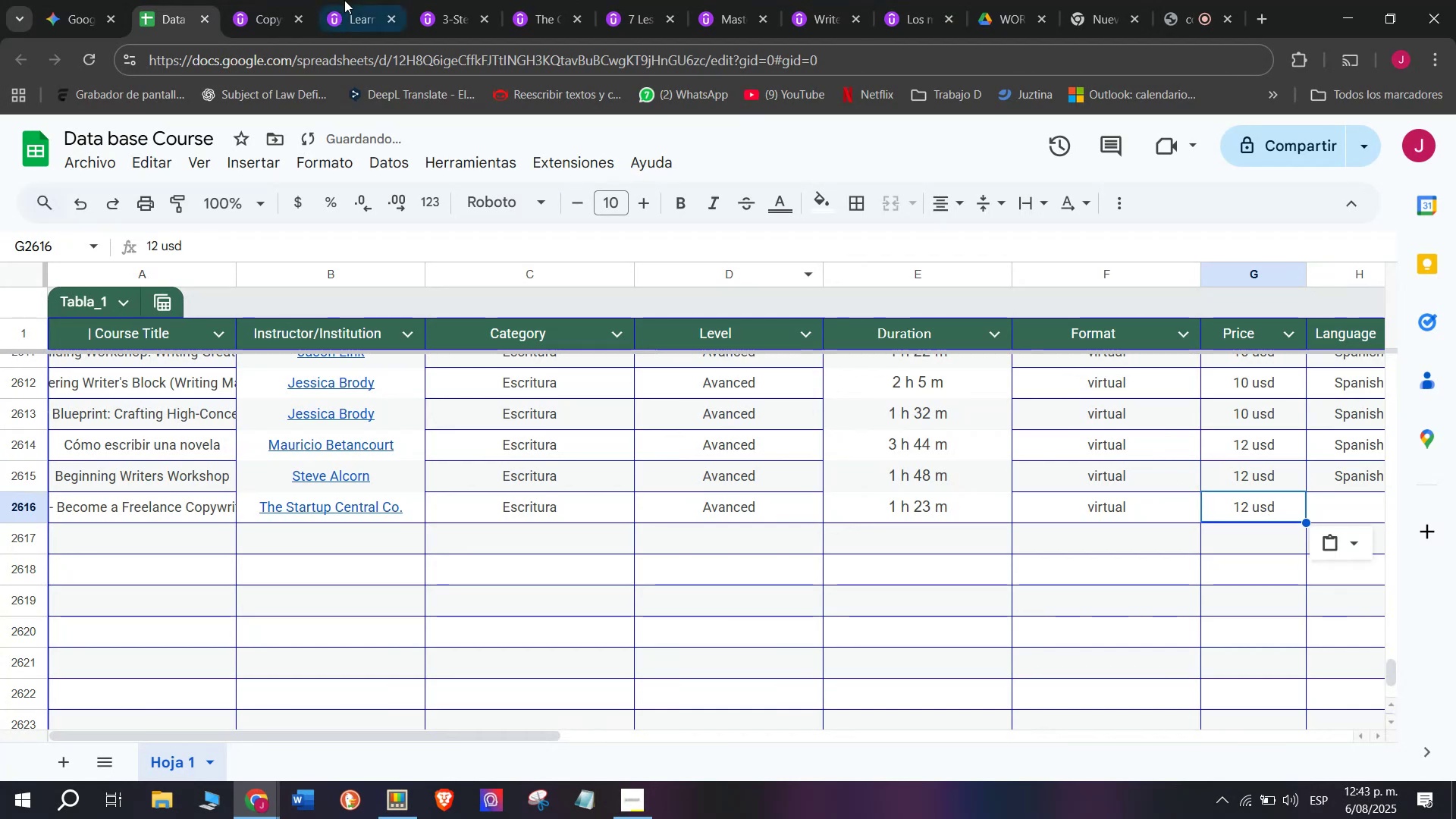 
key(Z)
 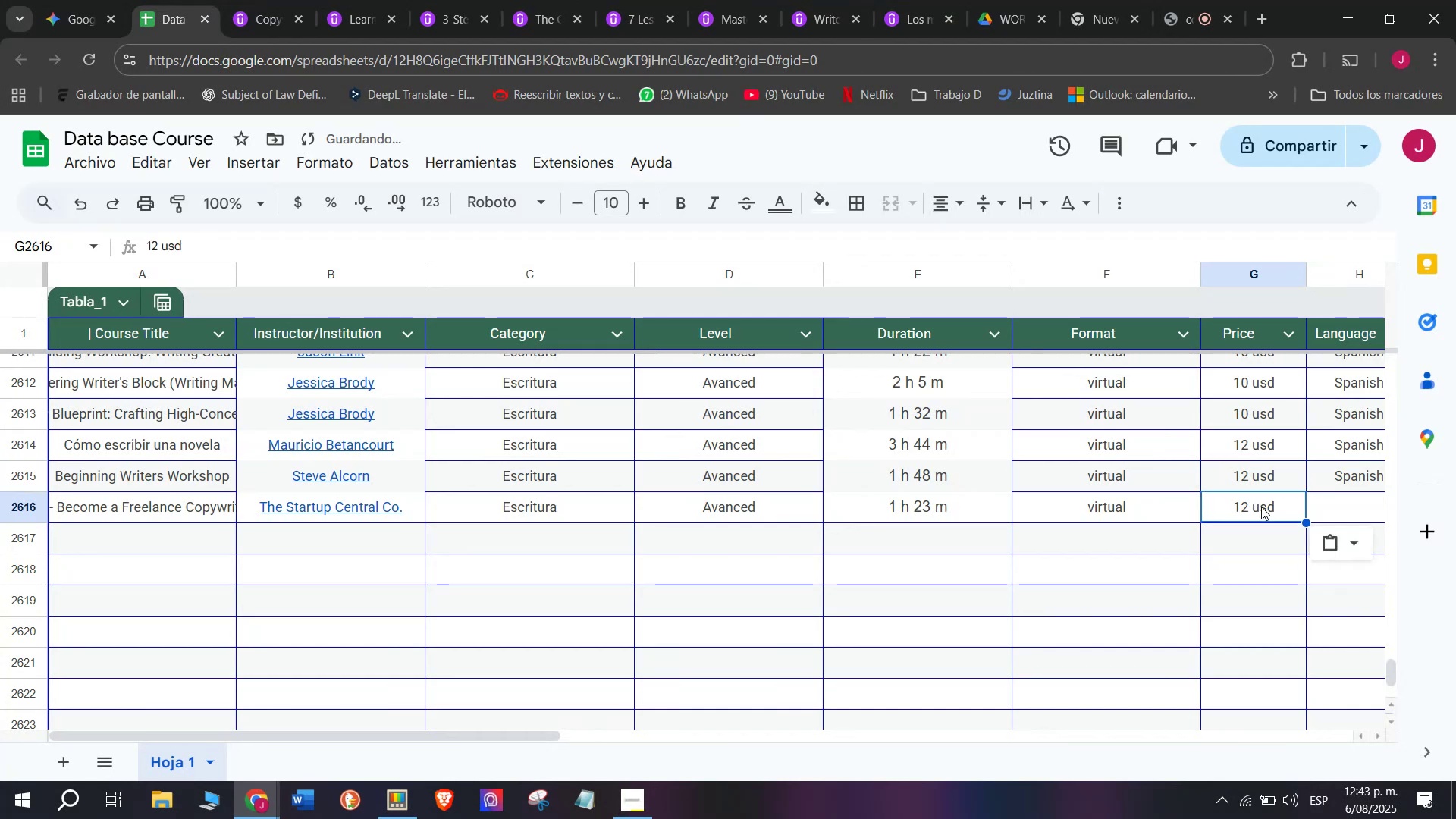 
key(Control+V)
 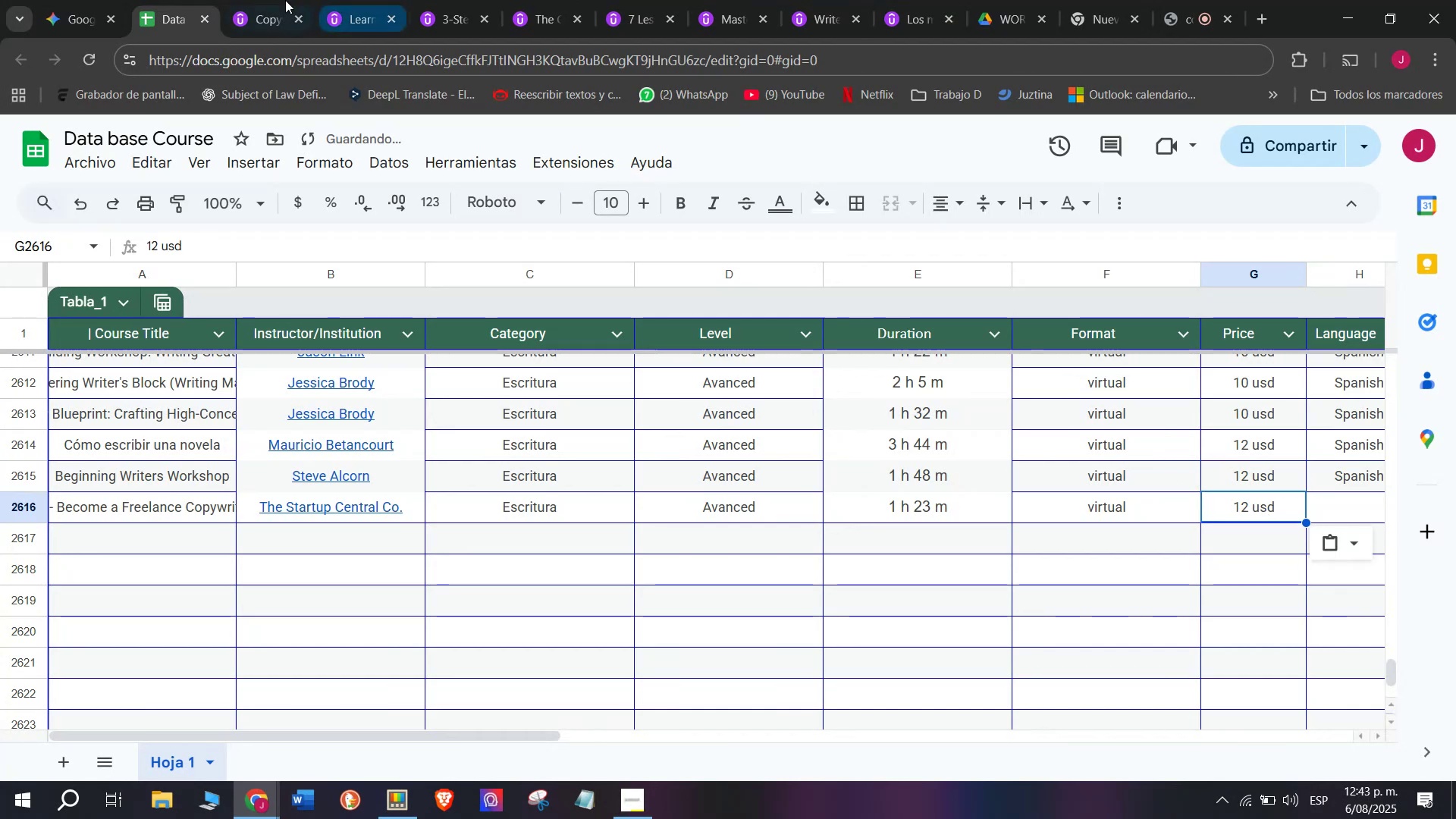 
left_click([268, 0])
 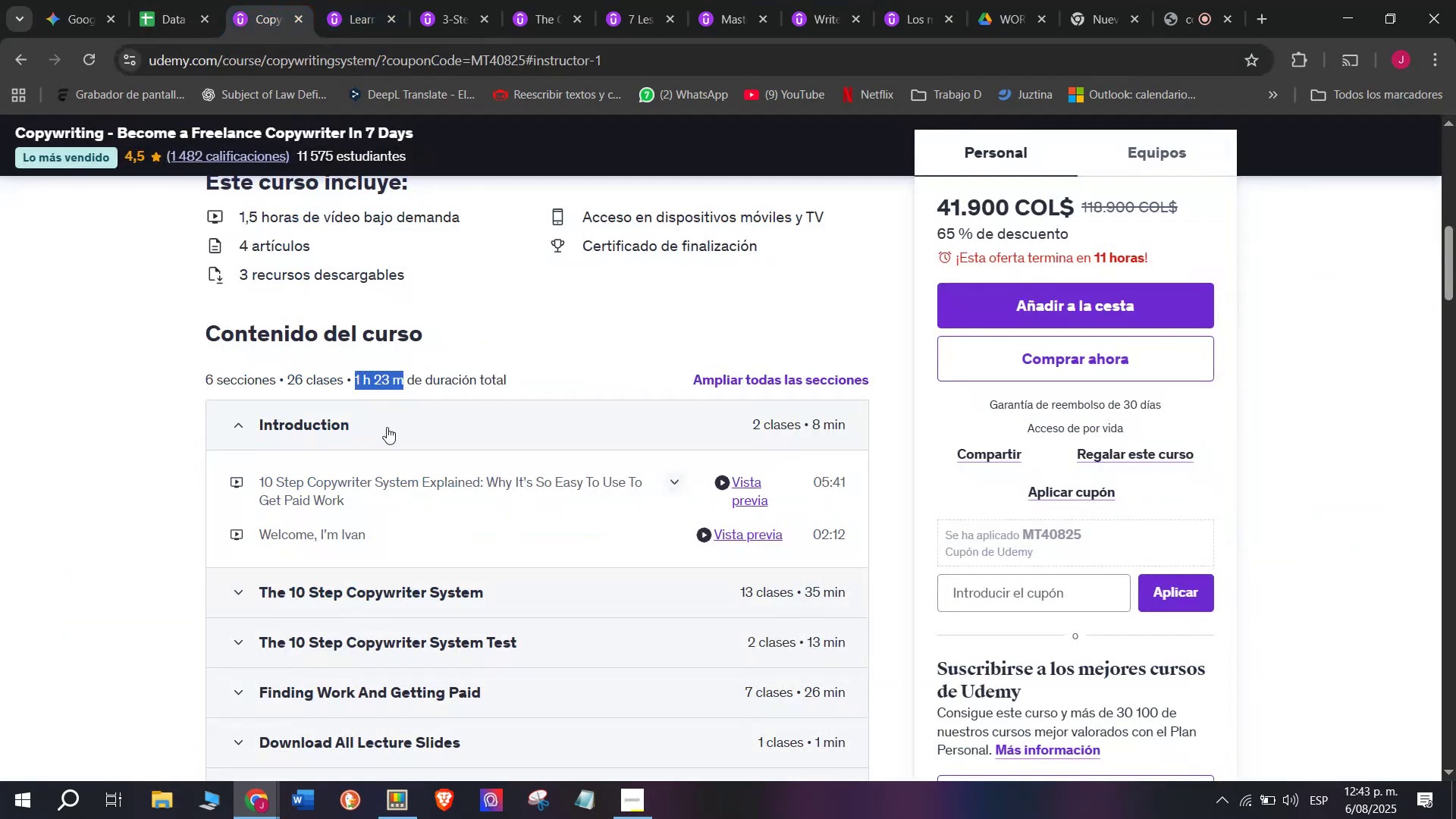 
scroll: coordinate [387, 427], scroll_direction: up, amount: 5.0
 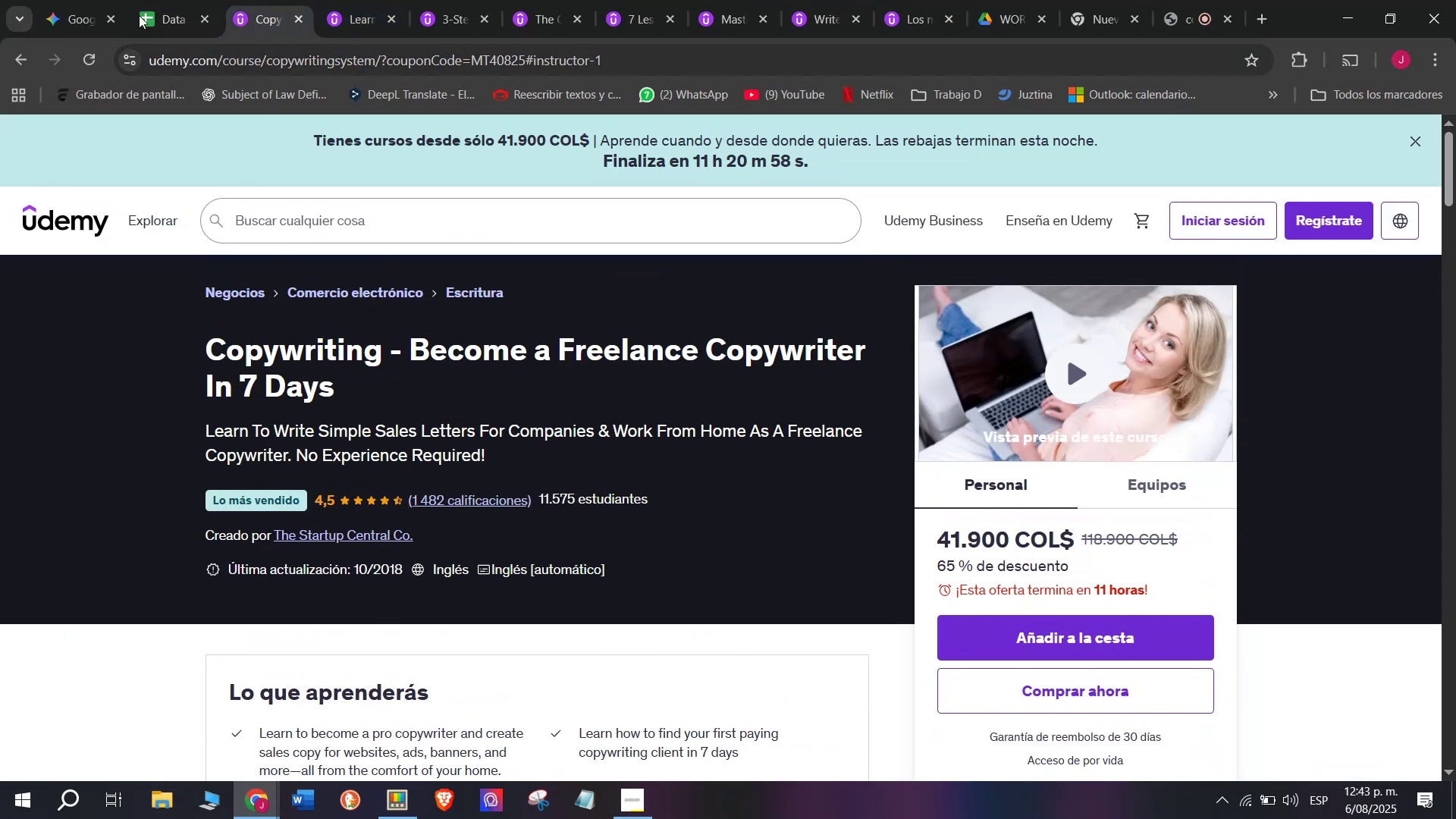 
left_click([141, 0])
 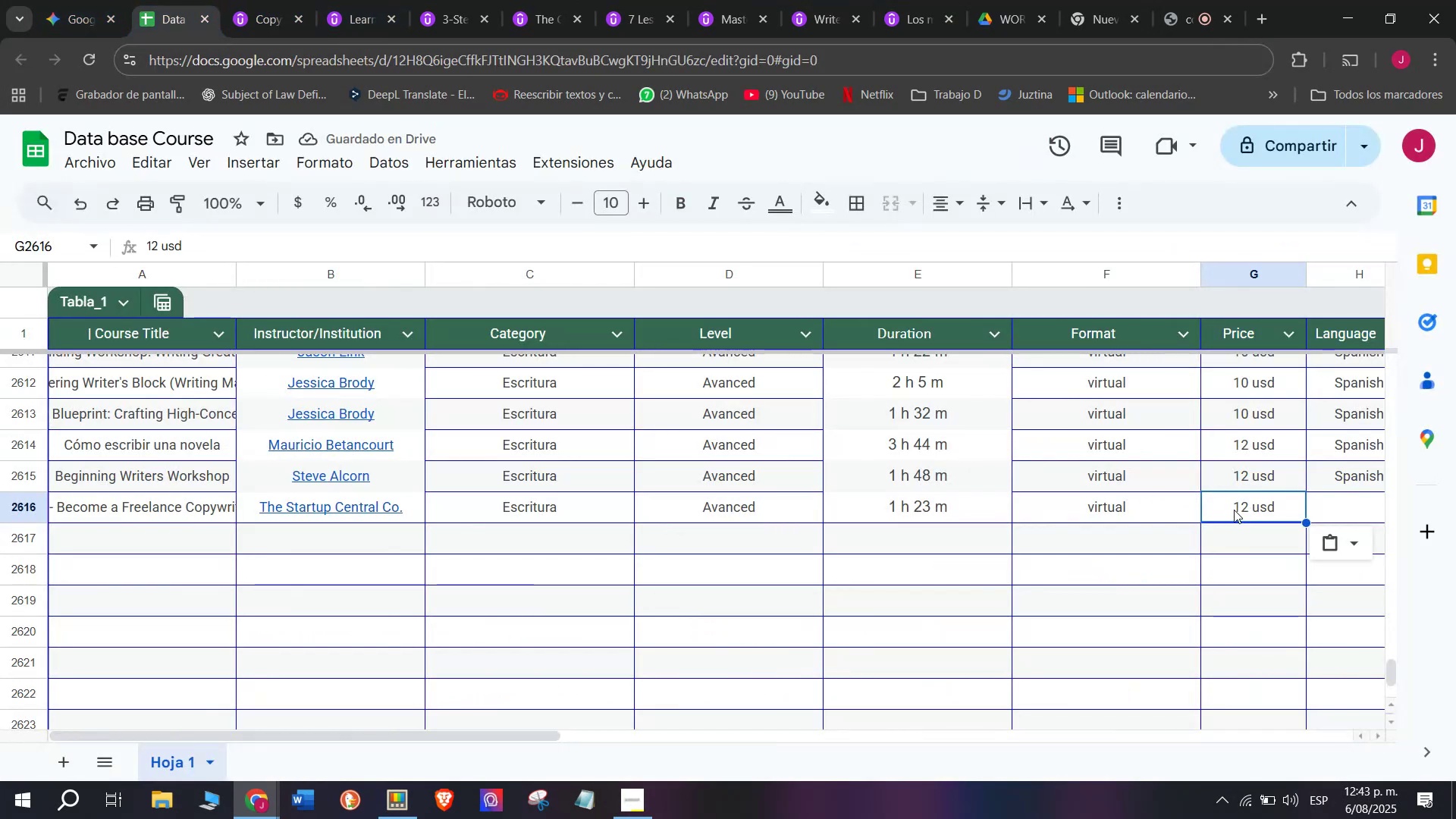 
left_click([1248, 505])
 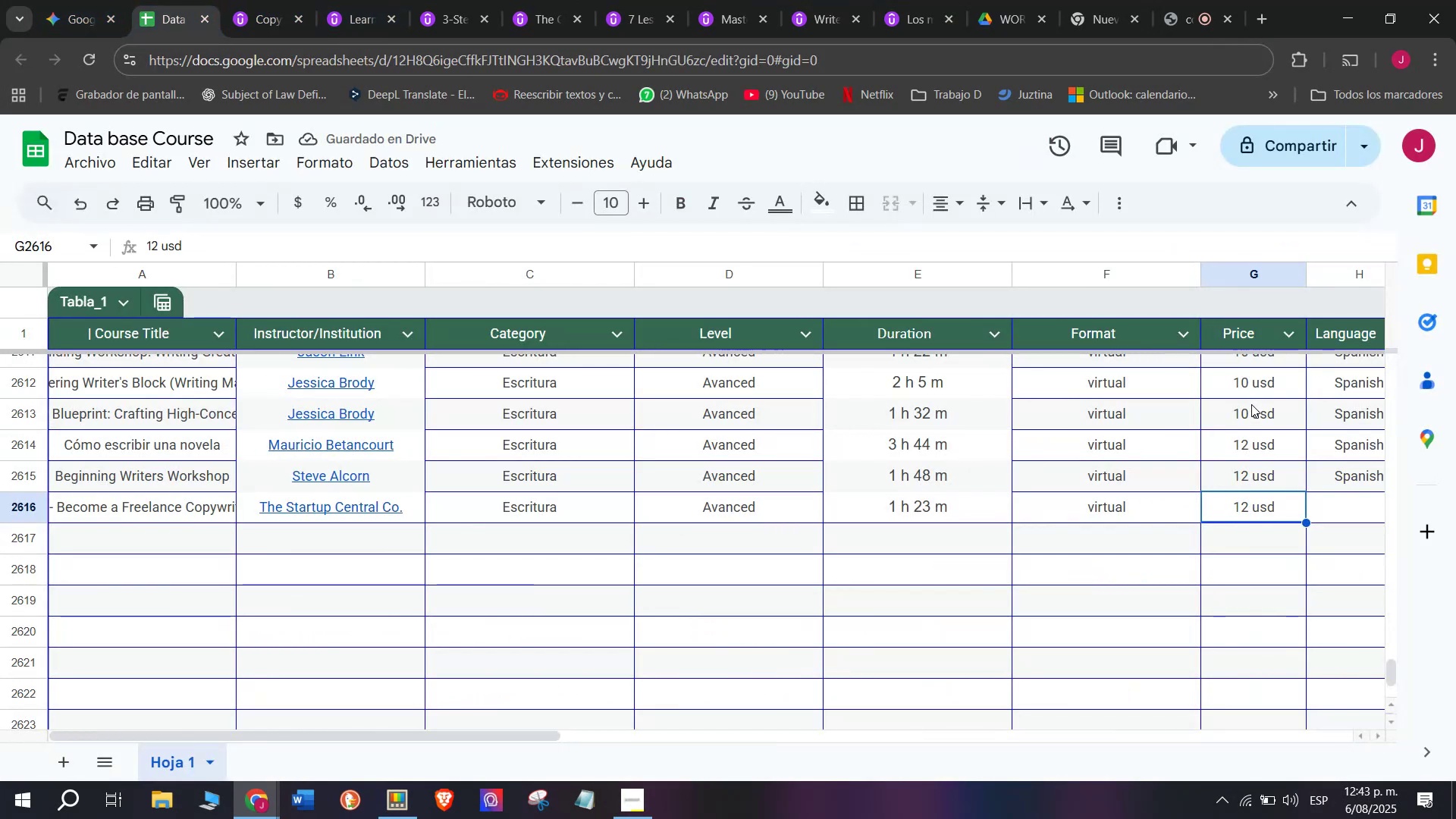 
key(Control+ControlLeft)
 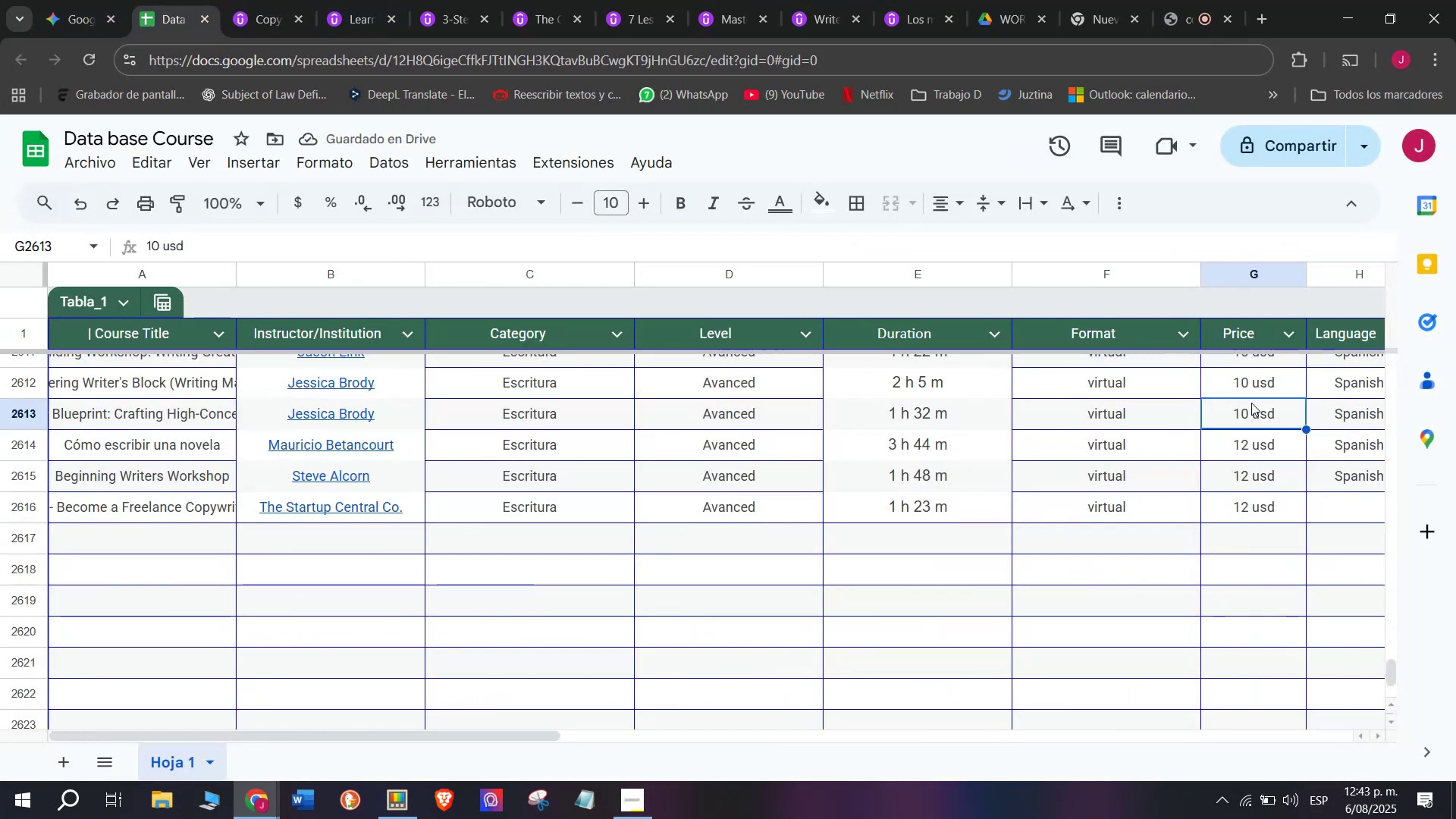 
key(Break)
 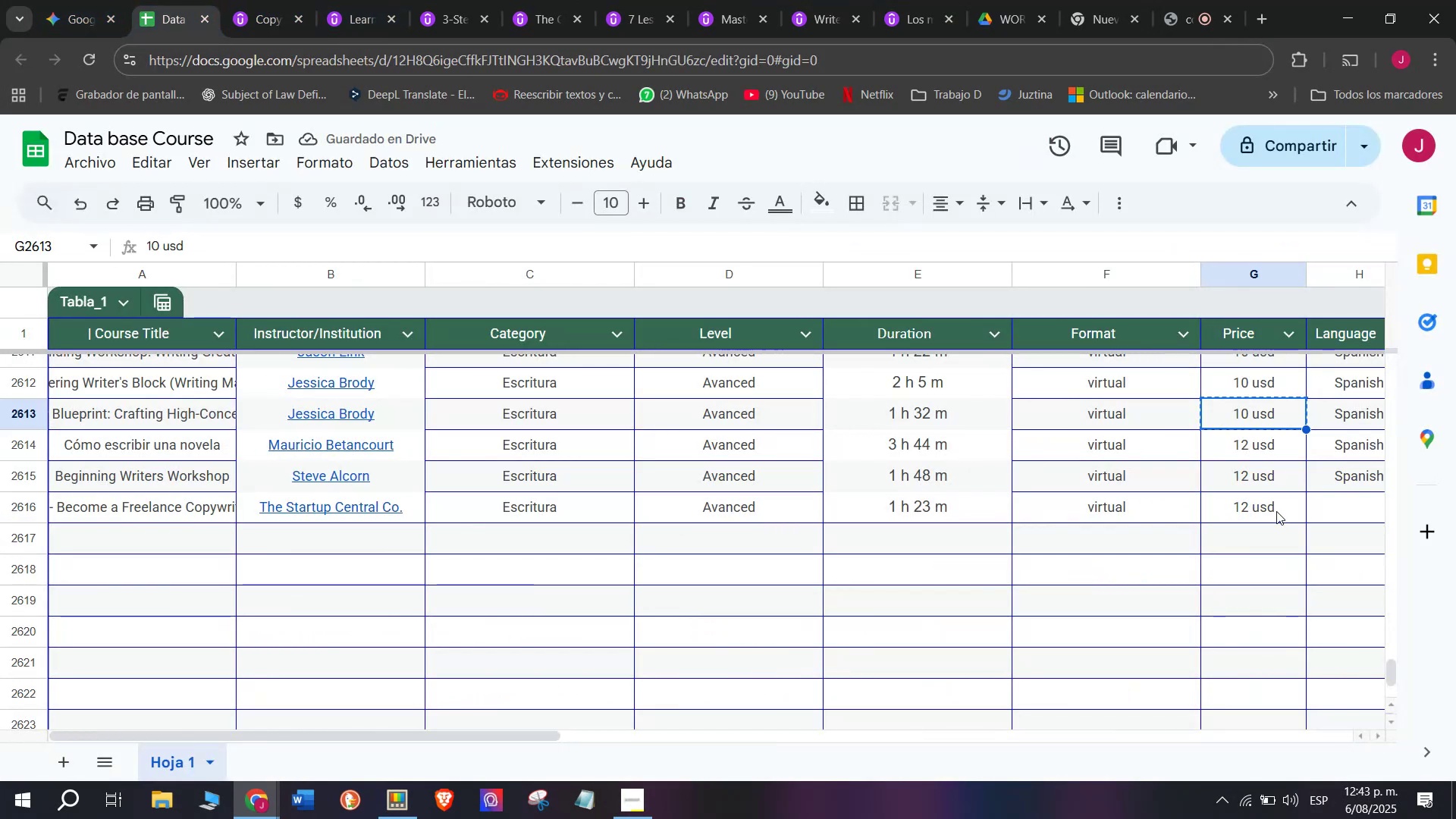 
key(Control+C)
 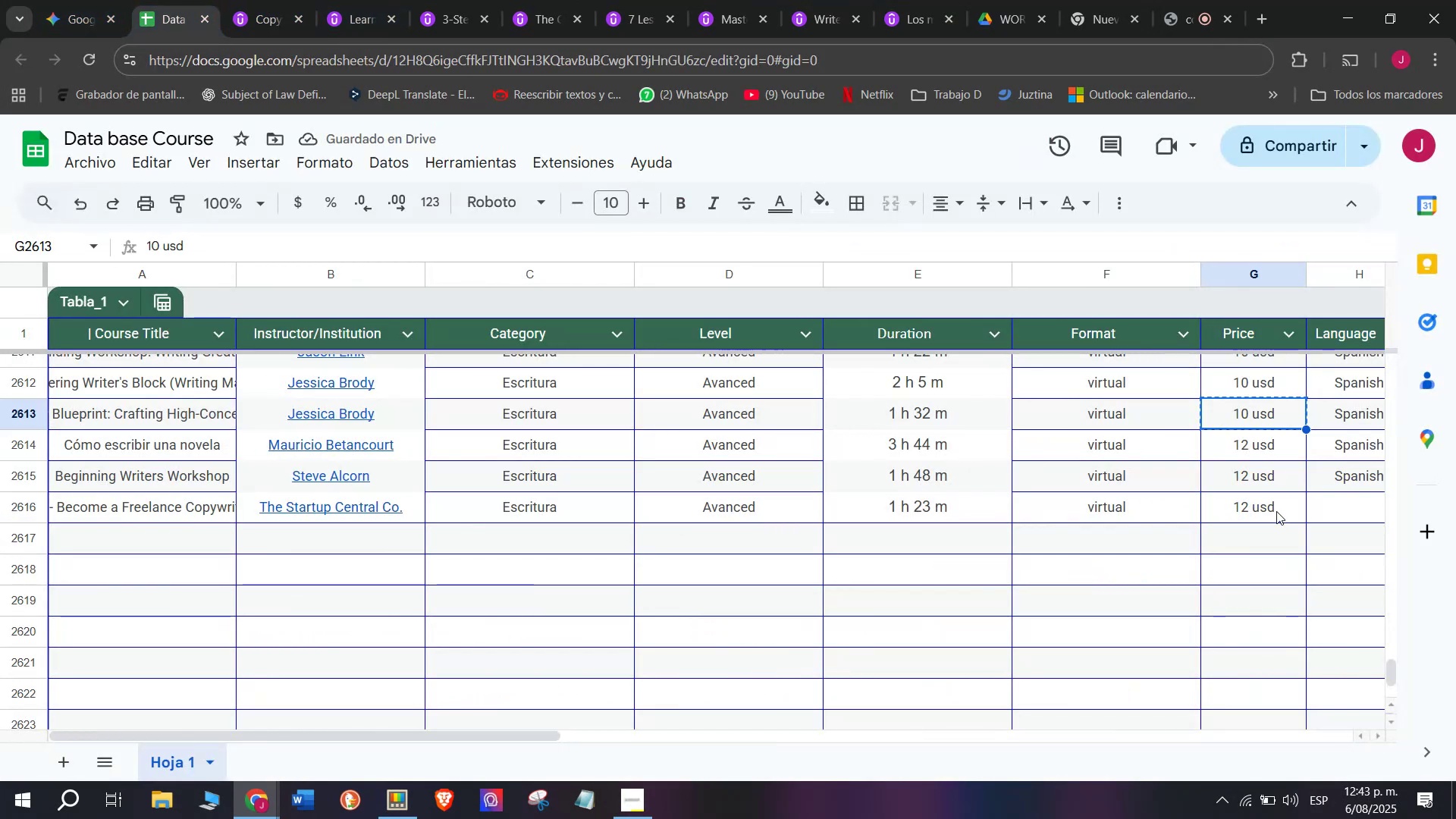 
key(Z)
 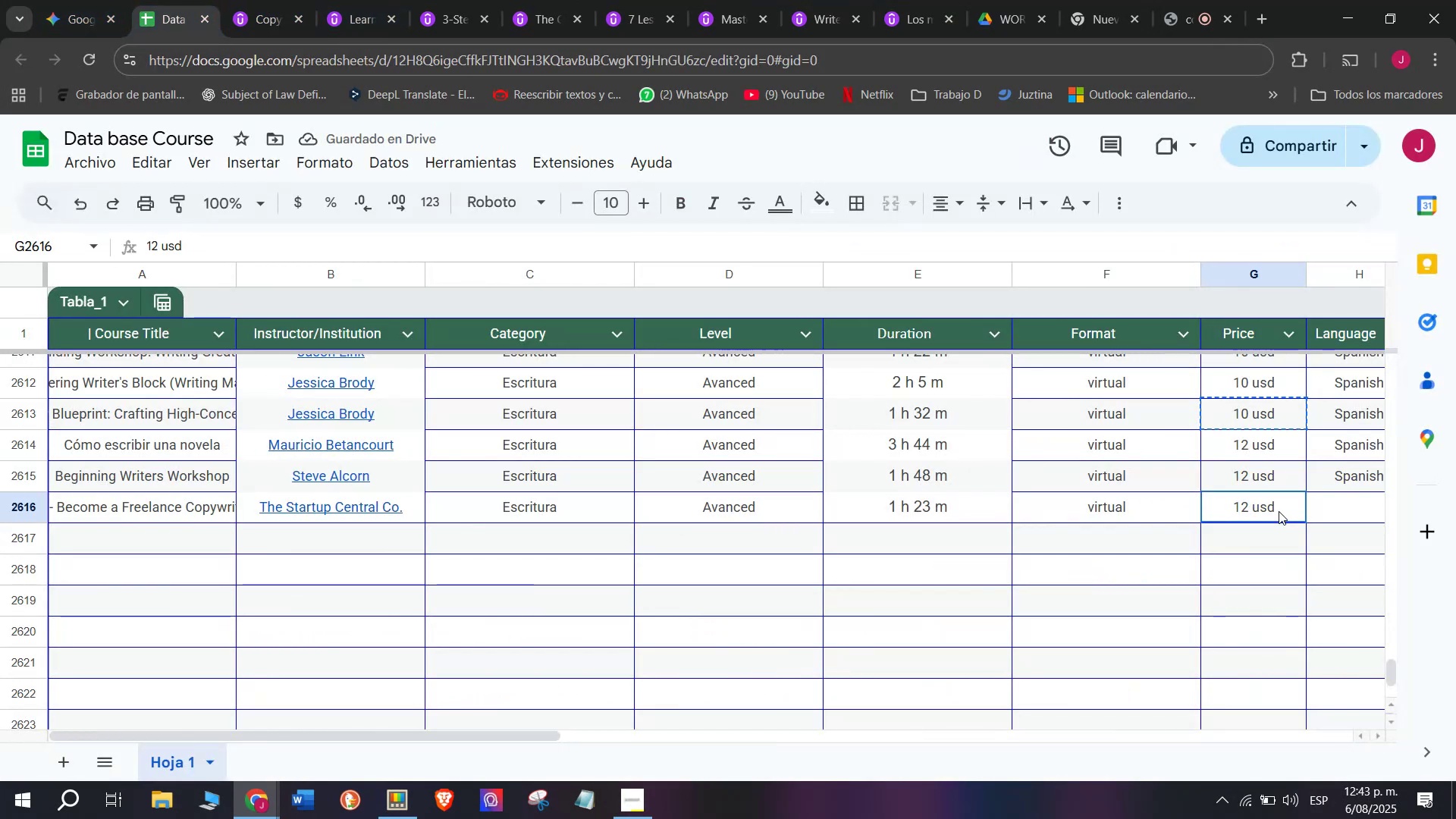 
key(Control+ControlLeft)
 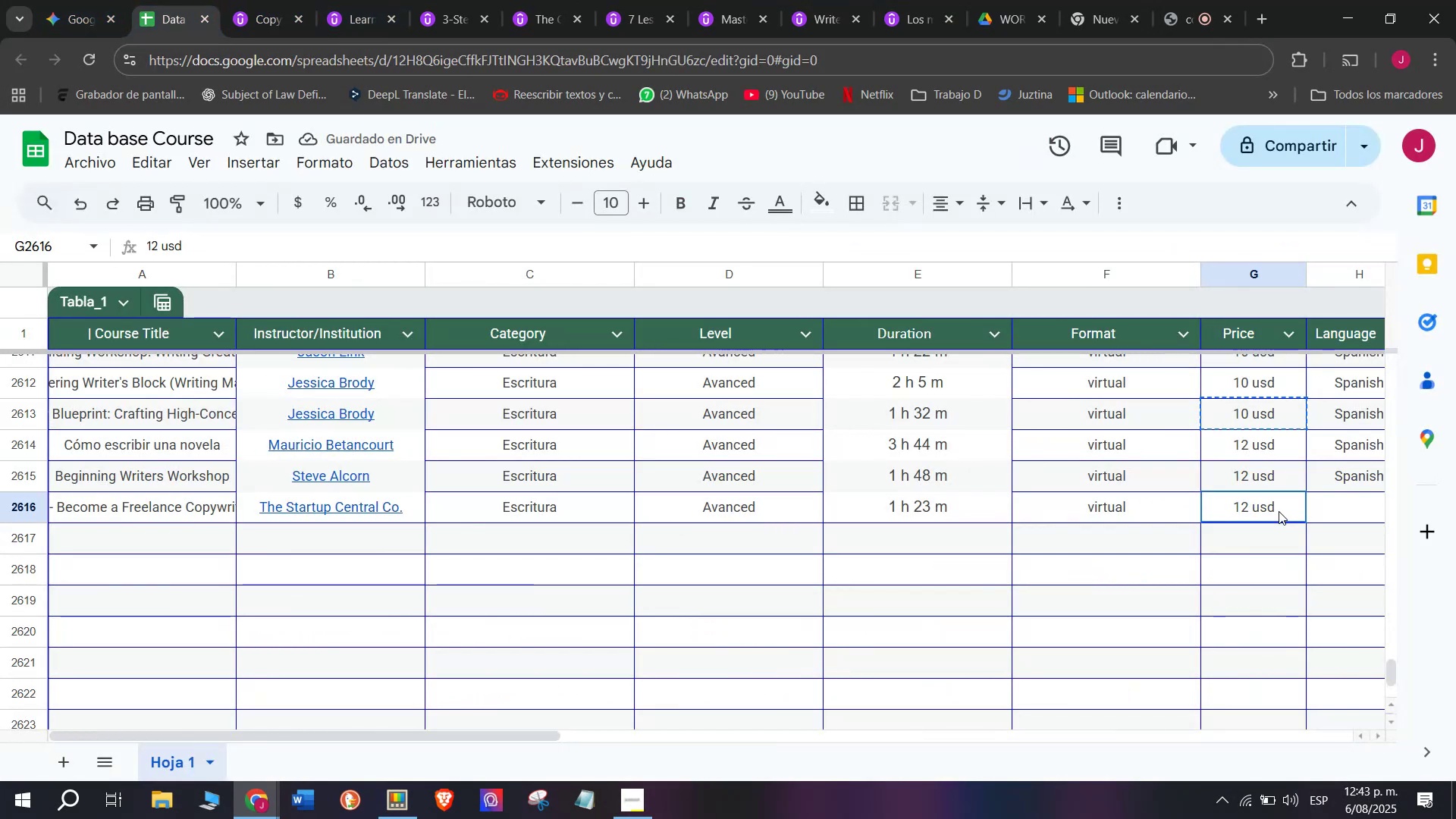 
key(Control+V)
 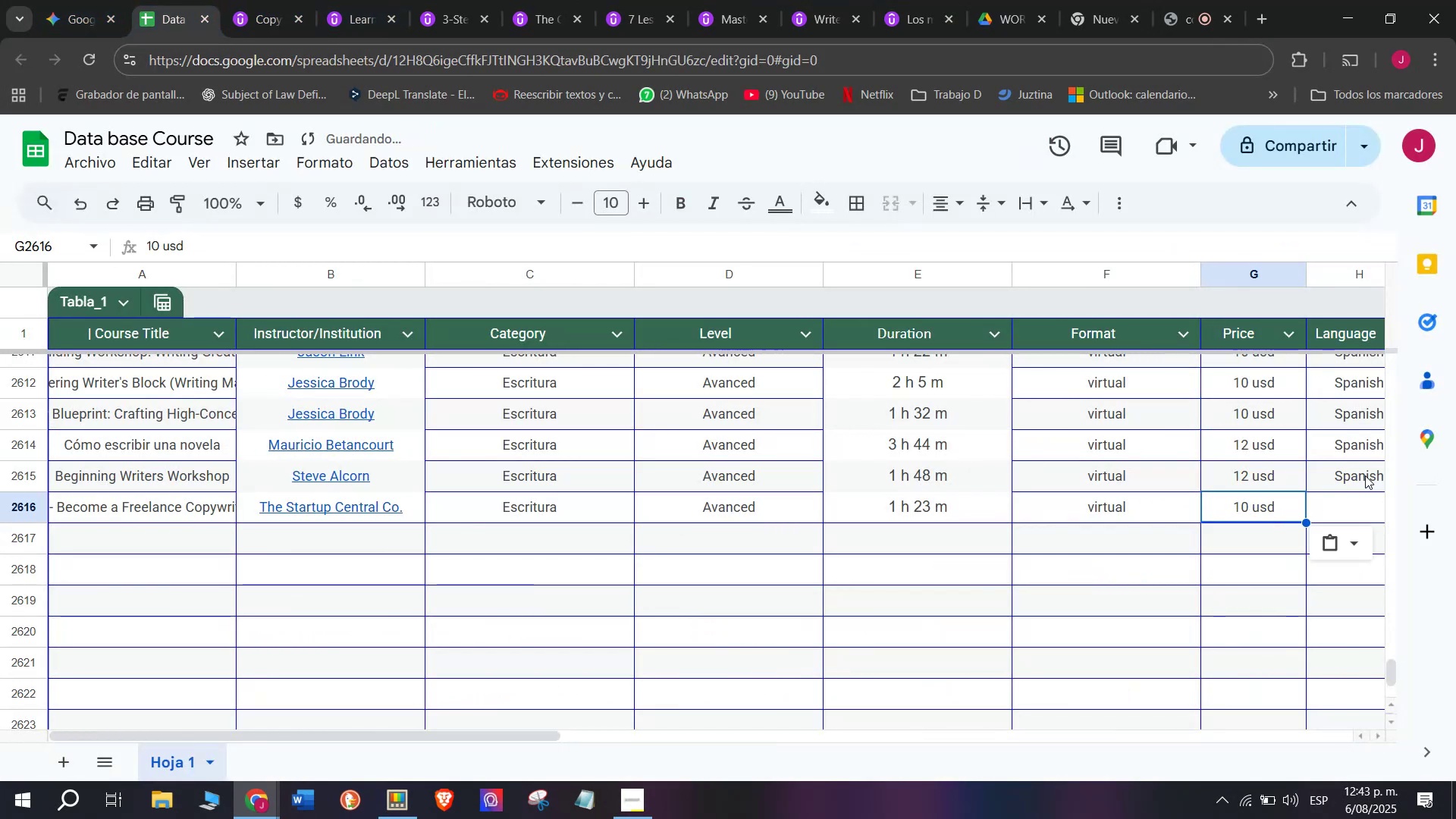 
key(Break)
 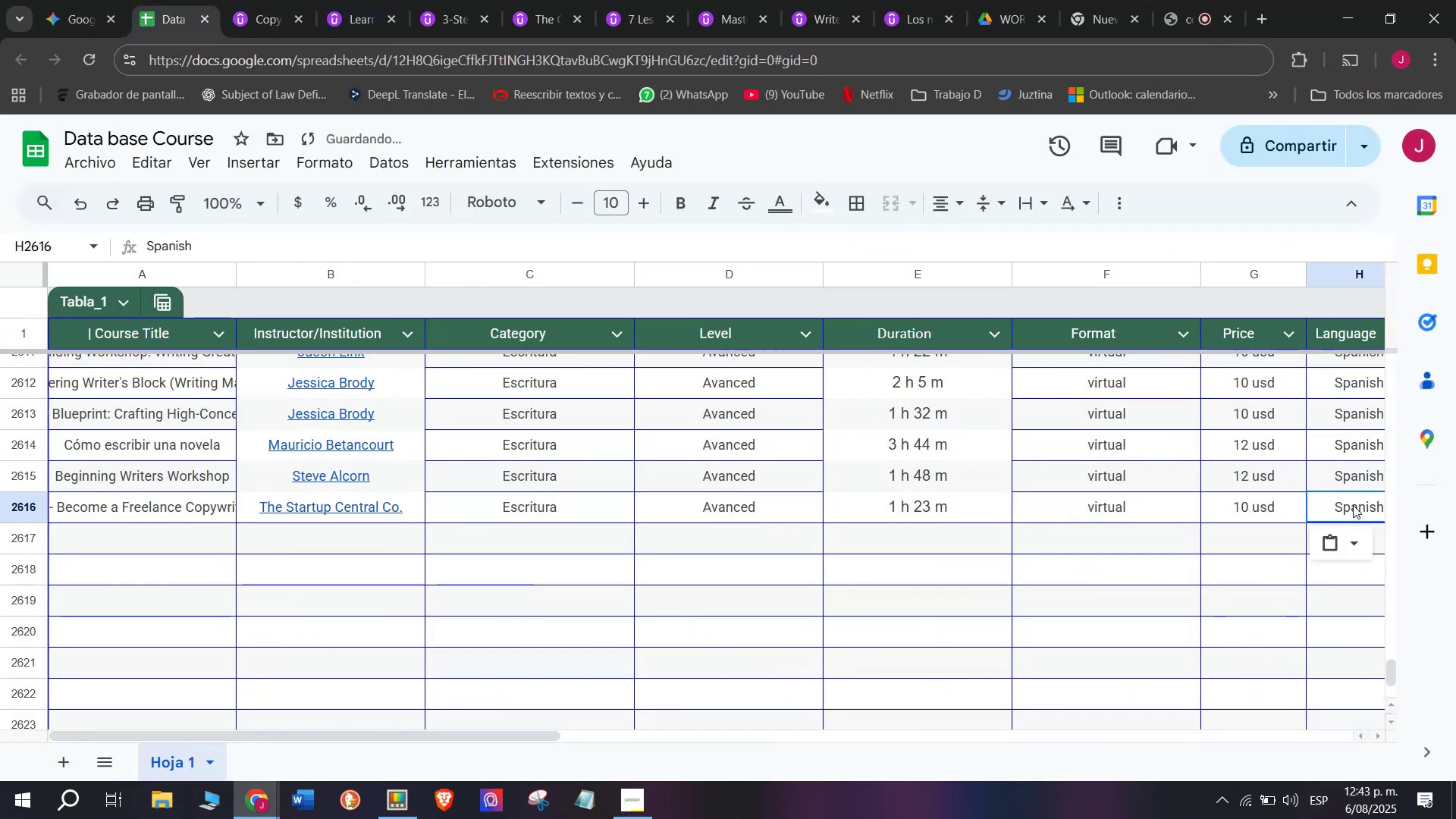 
key(Control+ControlLeft)
 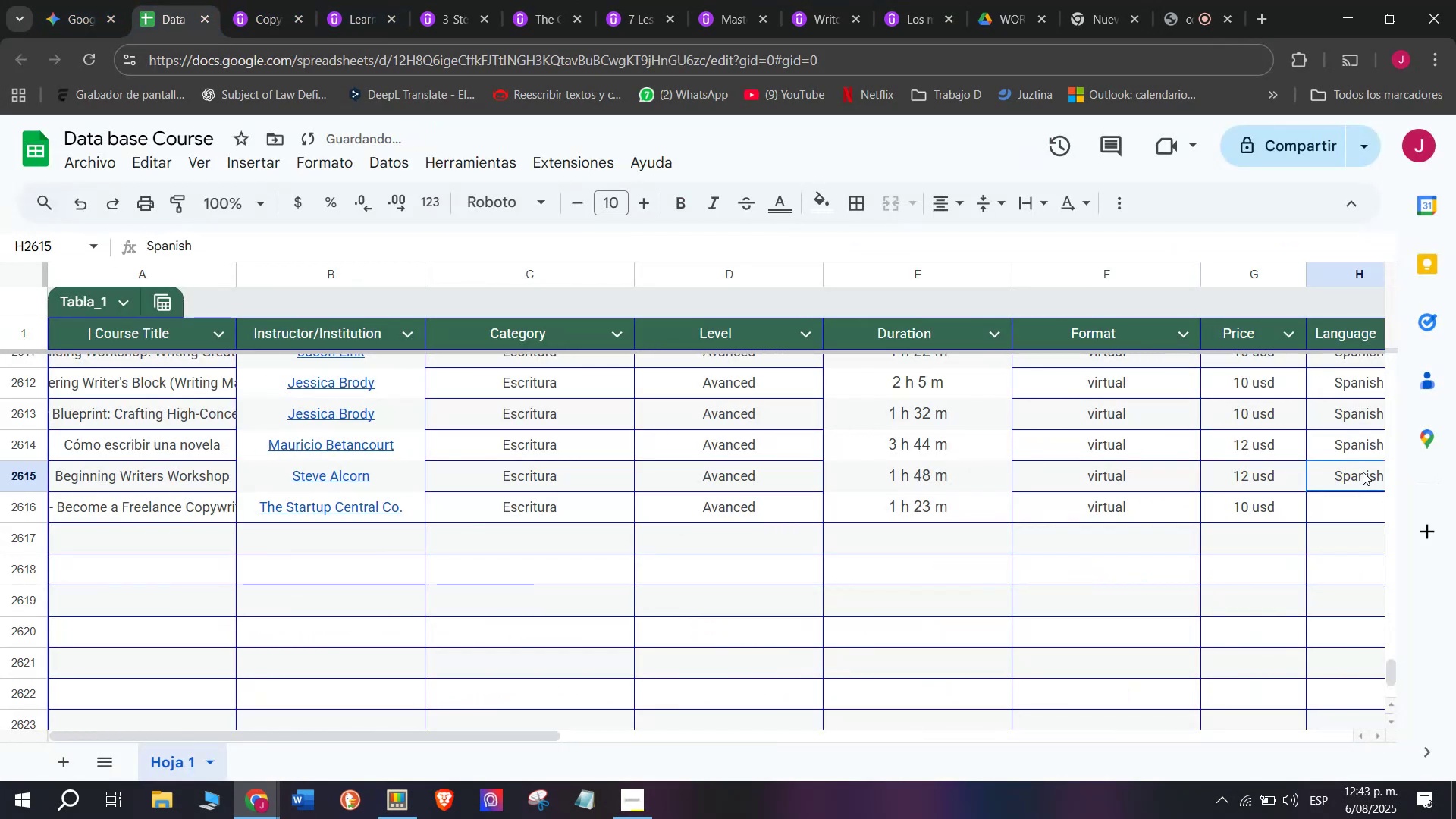 
key(Control+C)
 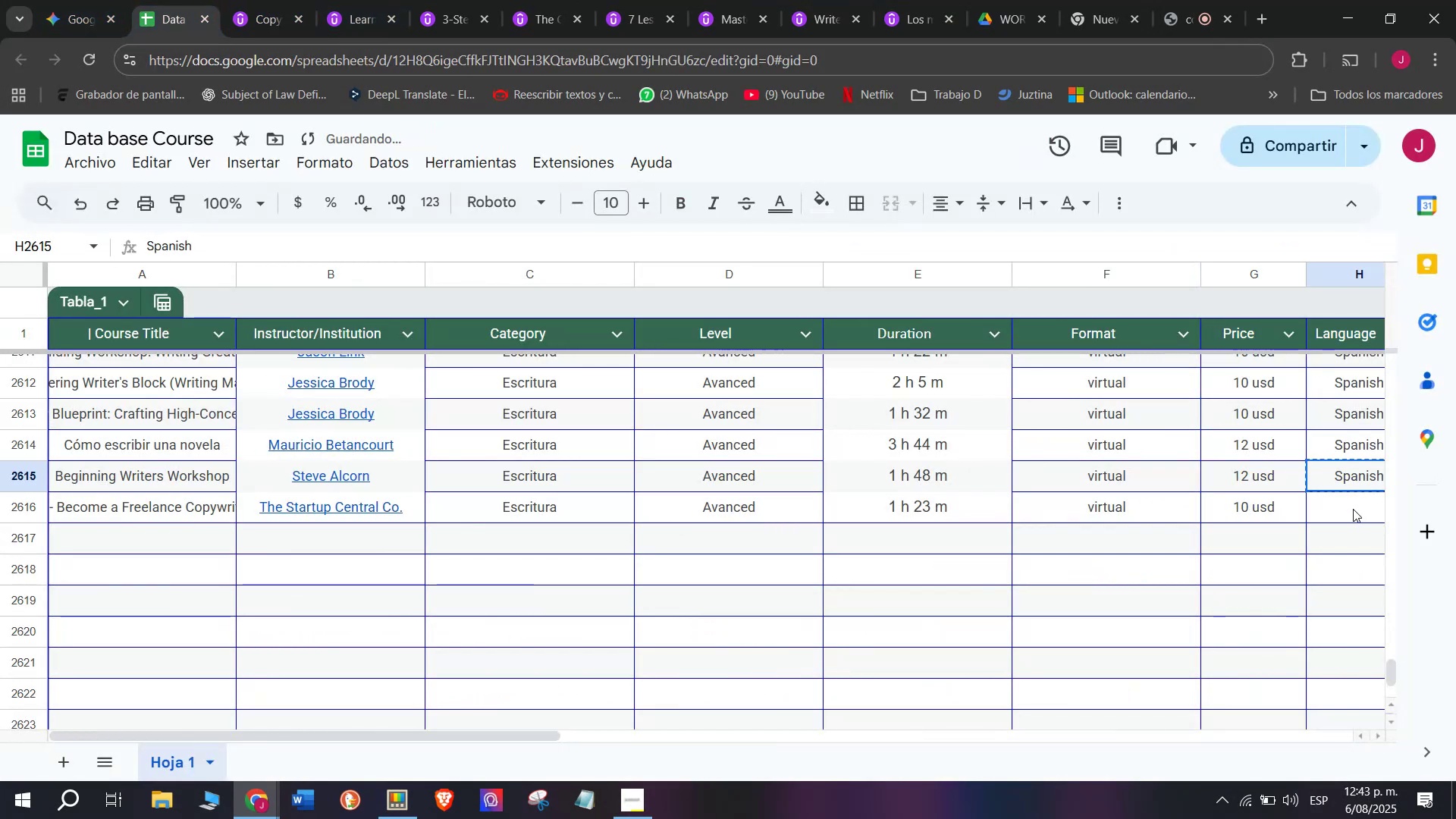 
key(Control+ControlLeft)
 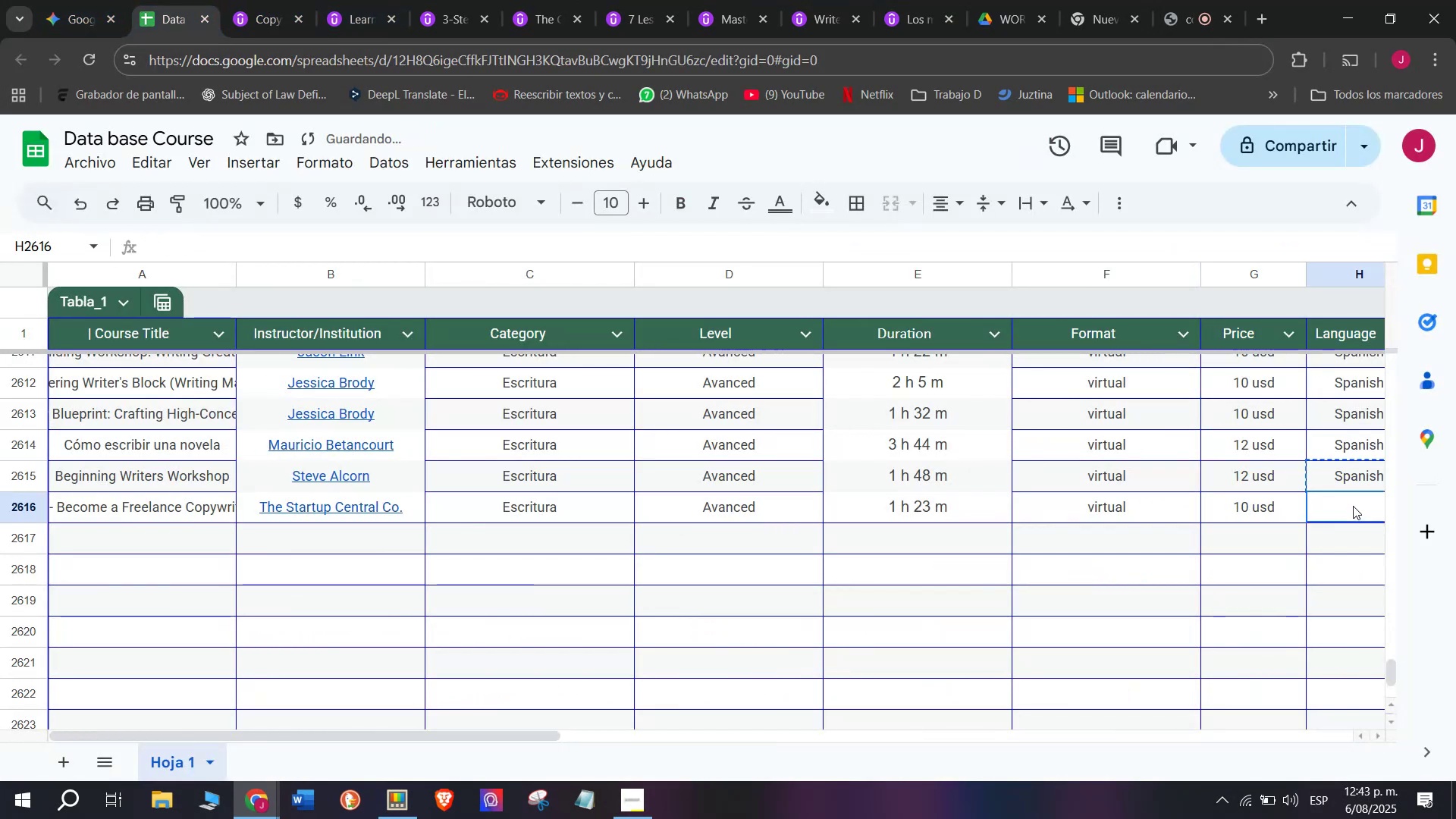 
key(Z)
 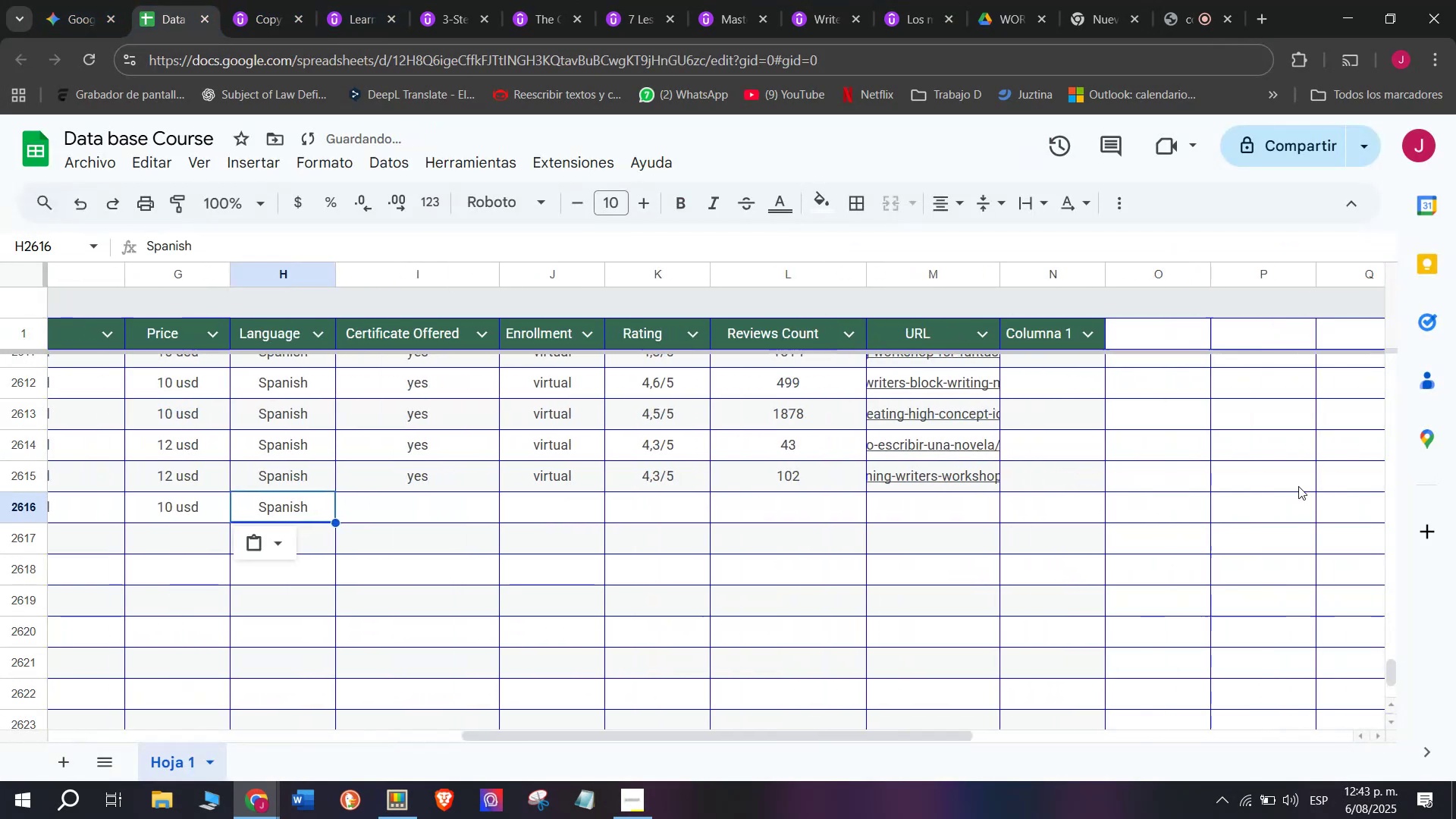 
key(Control+V)
 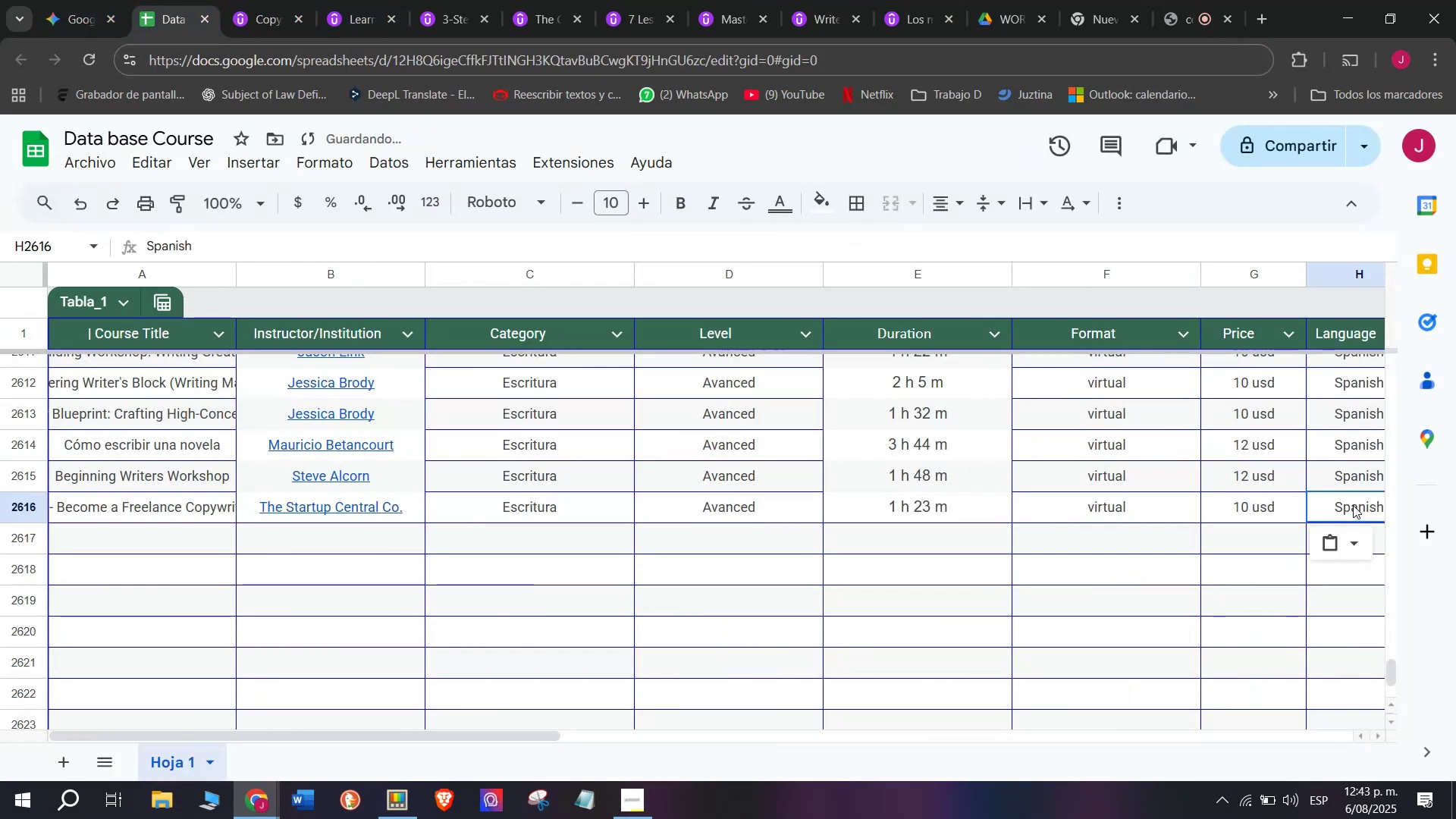 
scroll: coordinate [279, 452], scroll_direction: down, amount: 3.0
 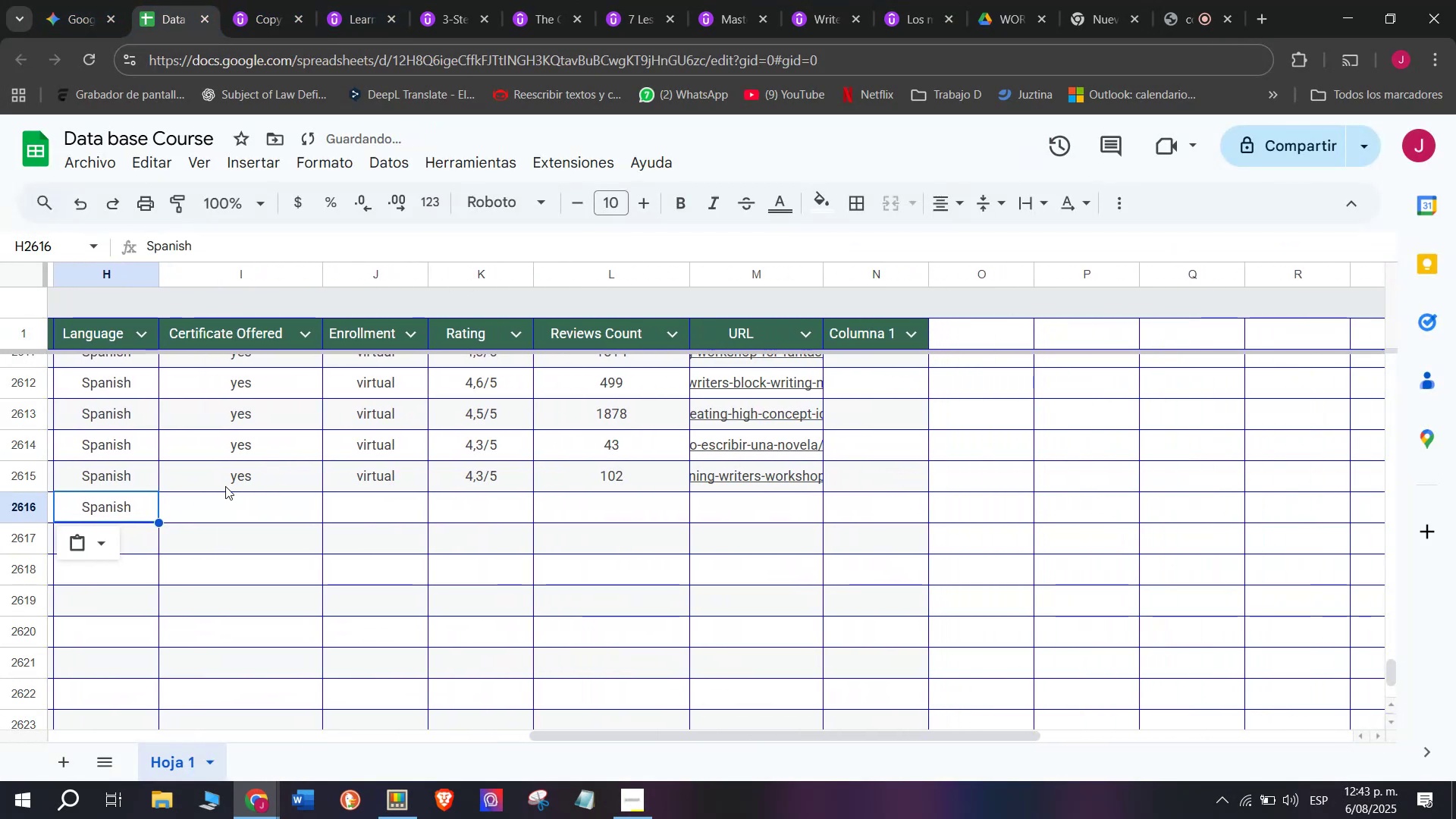 
left_click([225, 486])
 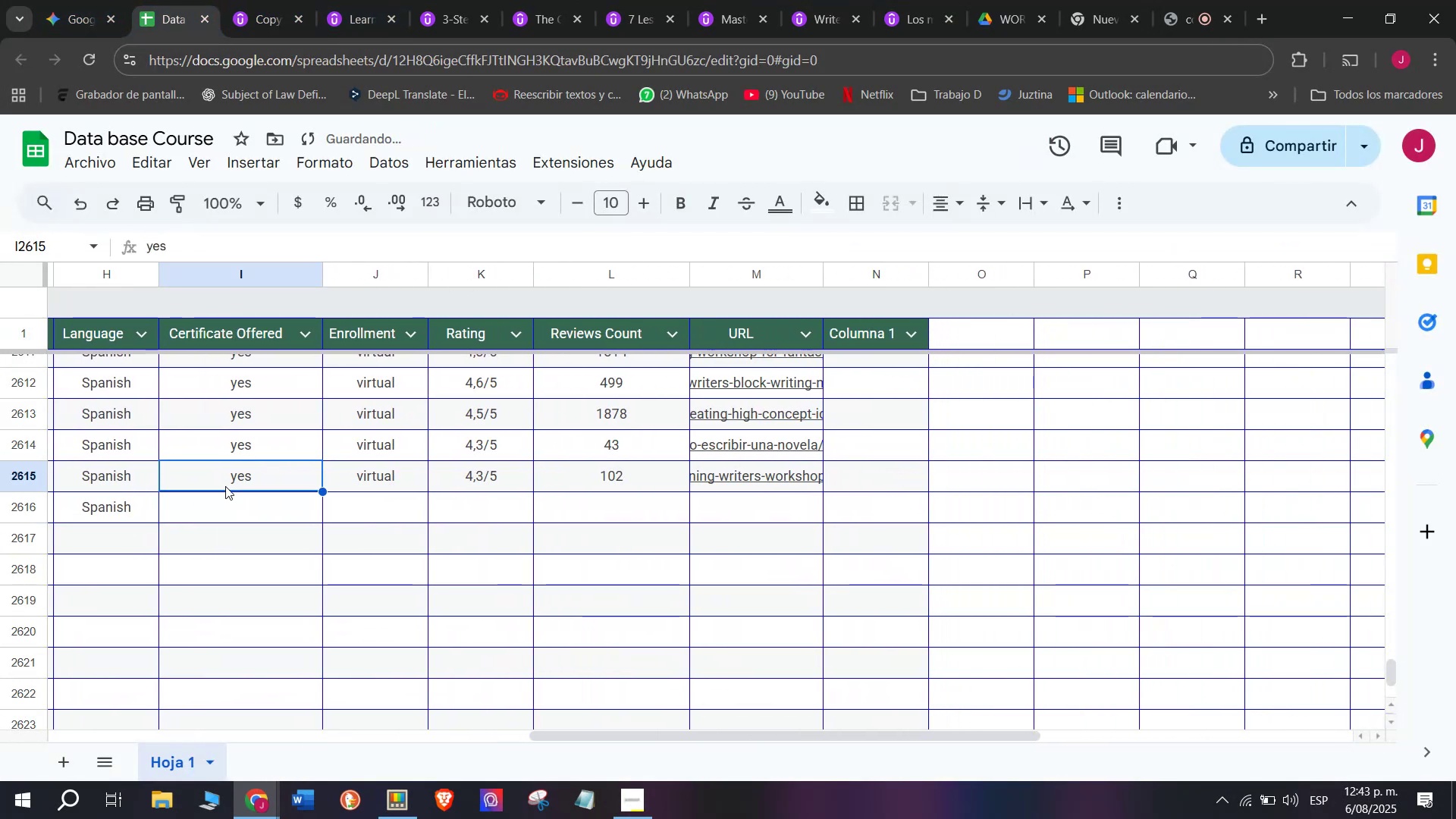 
key(Control+ControlLeft)
 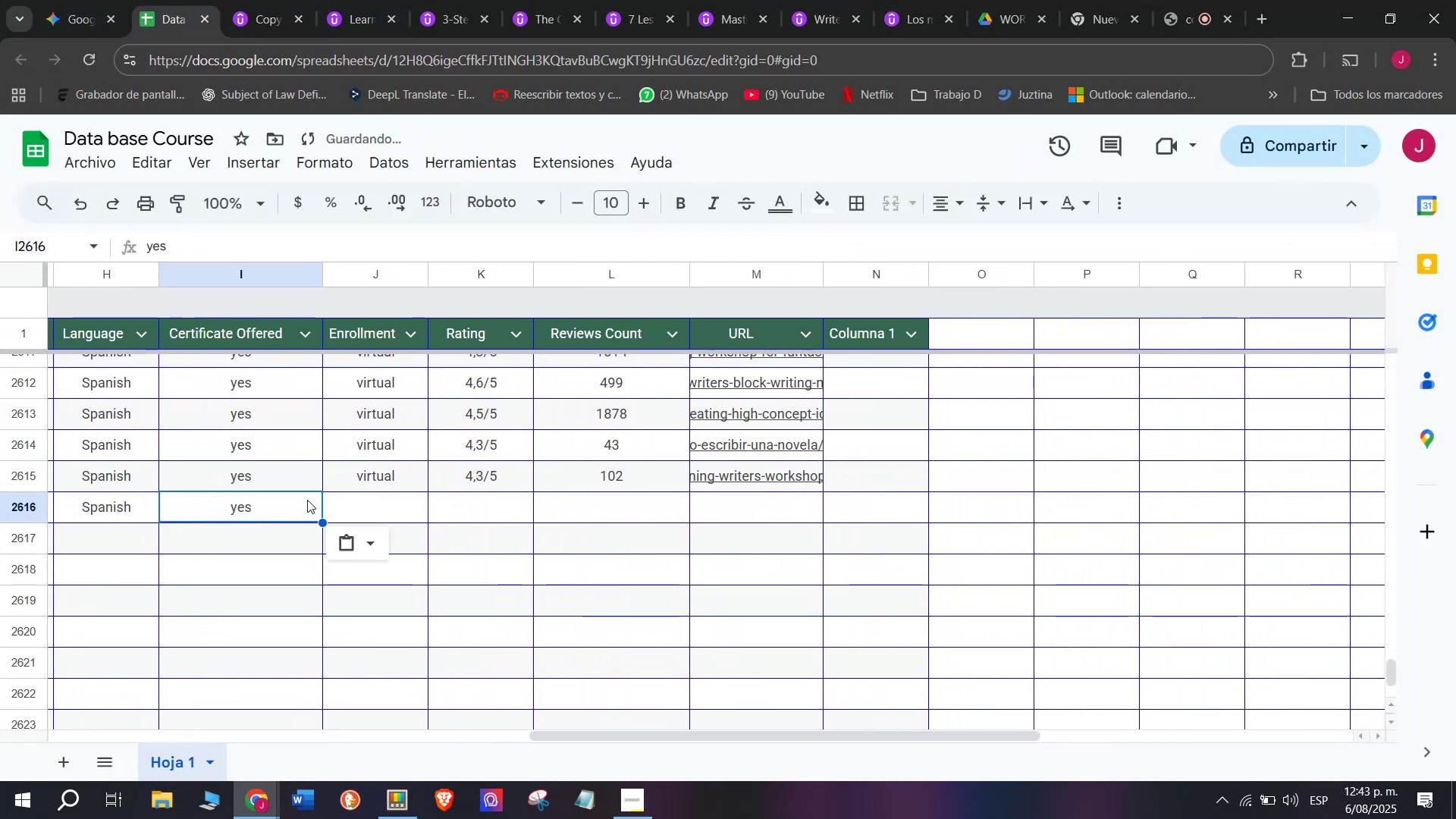 
key(Break)
 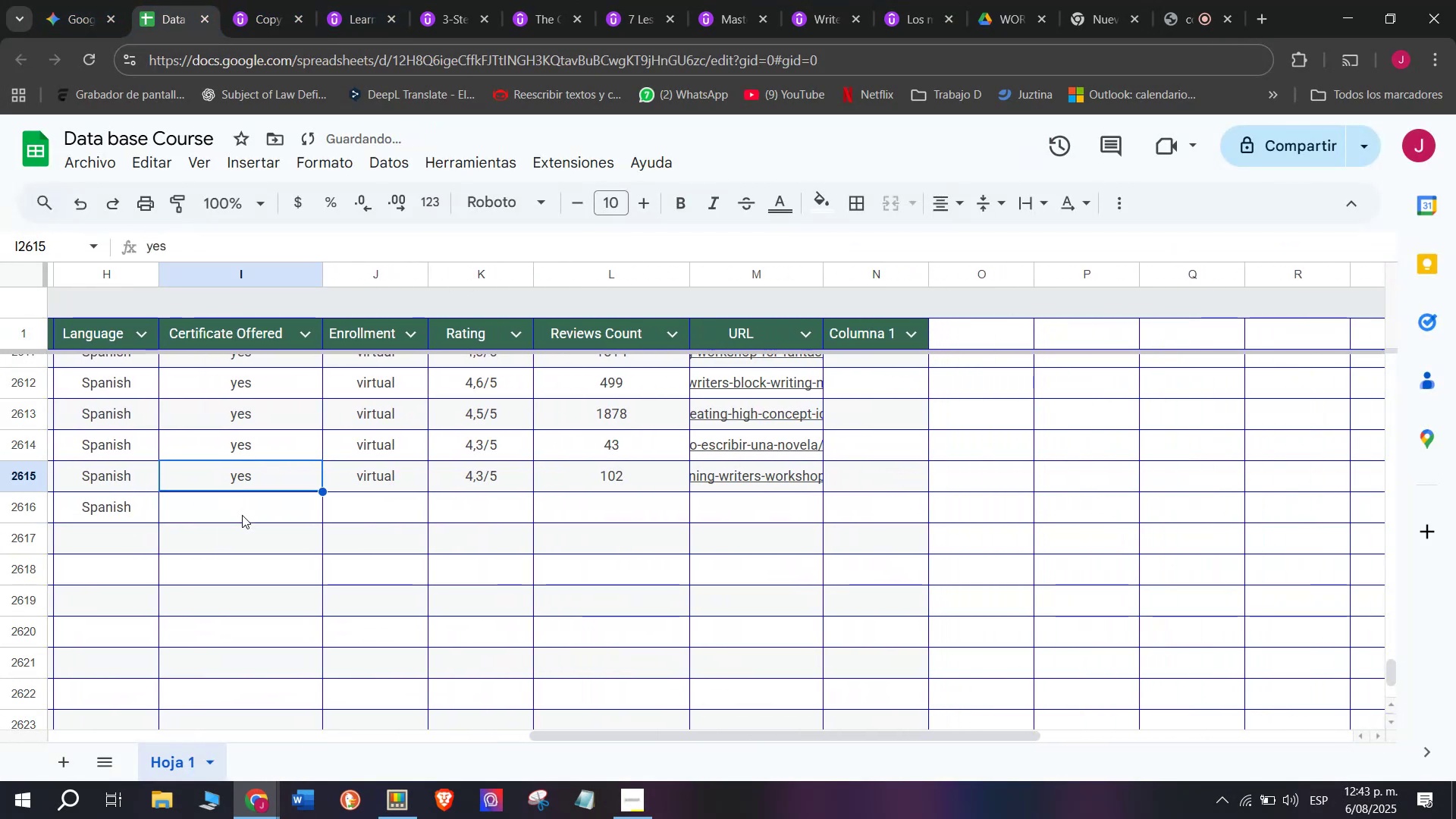 
key(Control+C)
 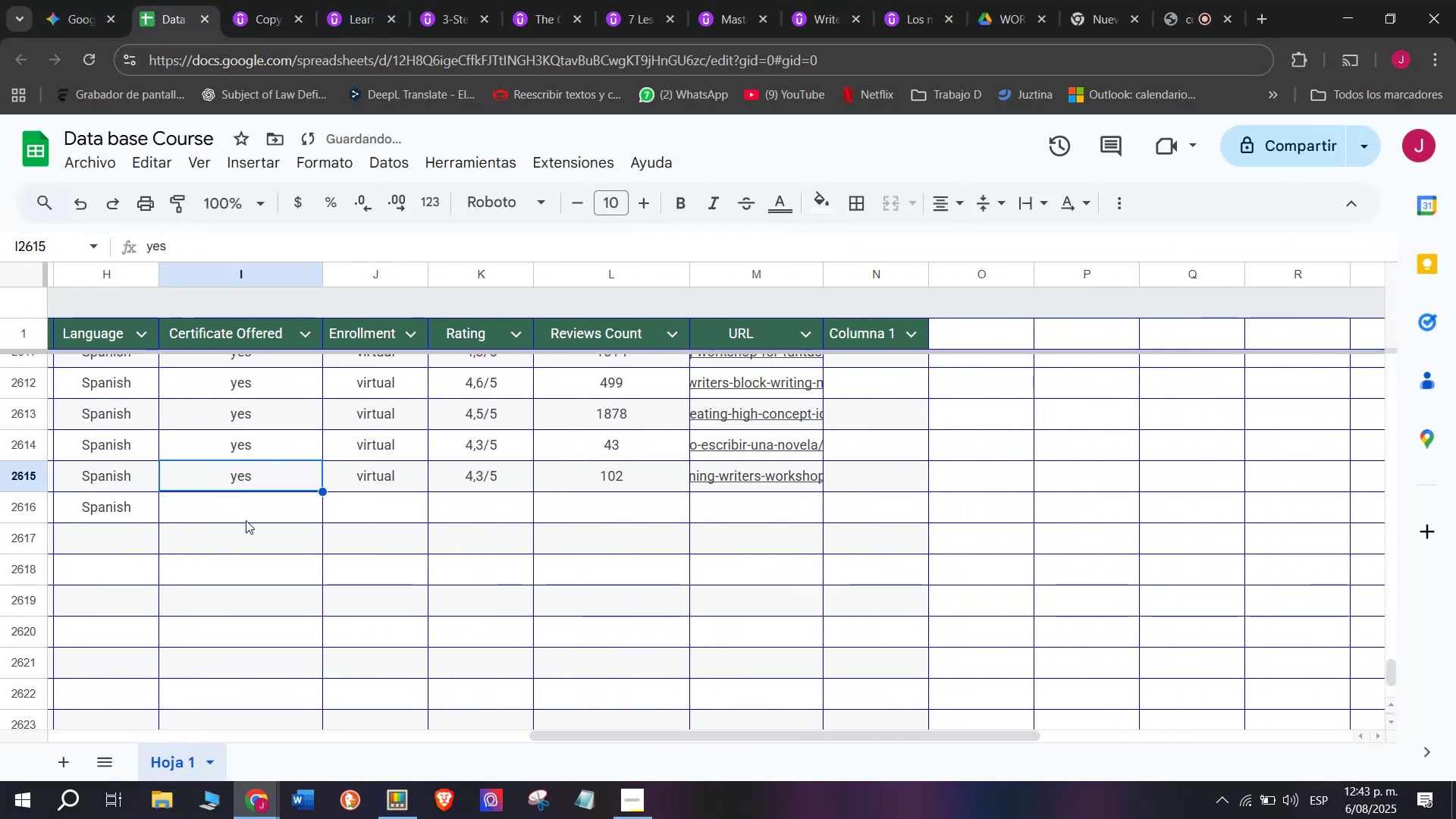 
key(Control+ControlLeft)
 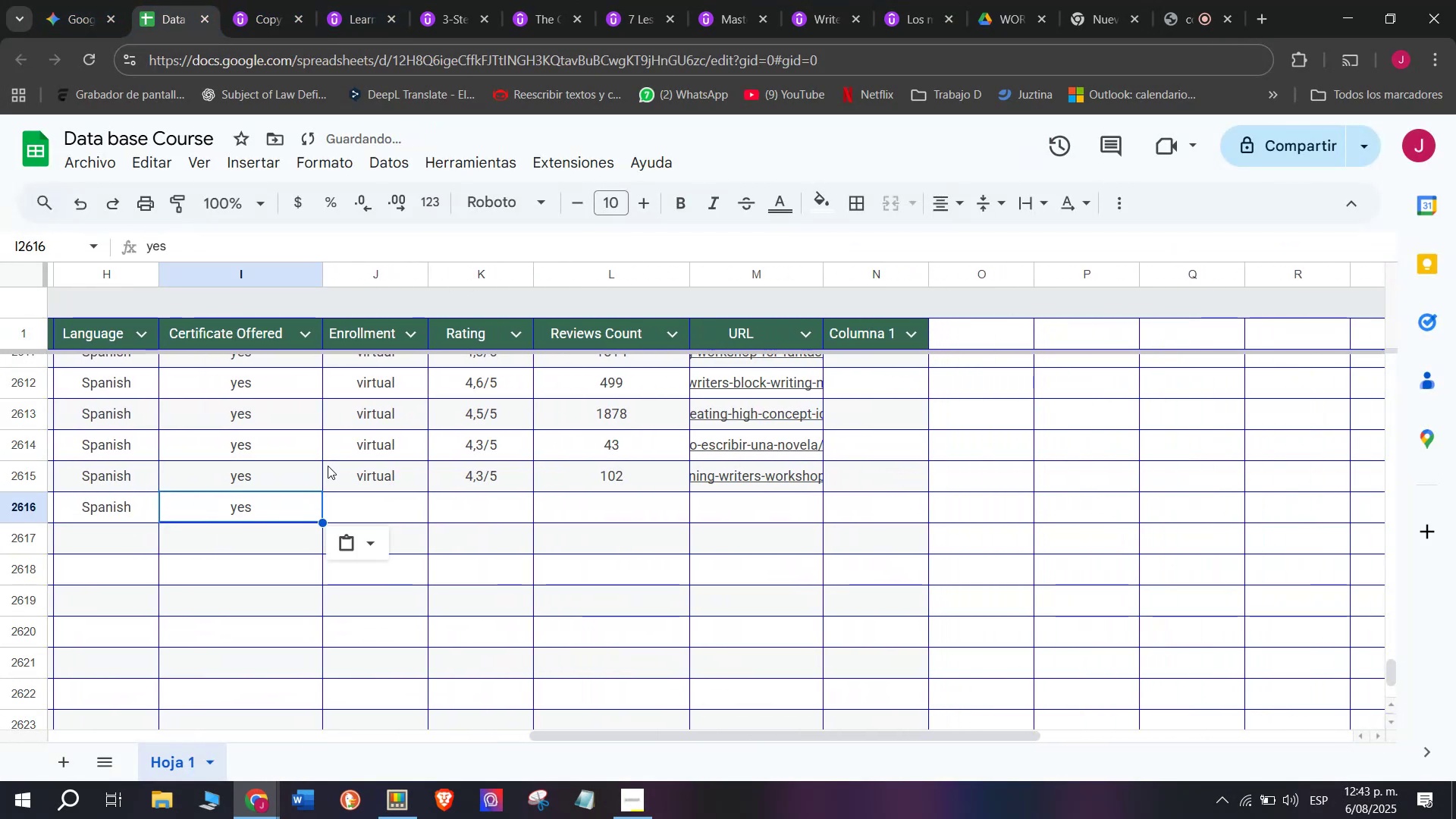 
key(Z)
 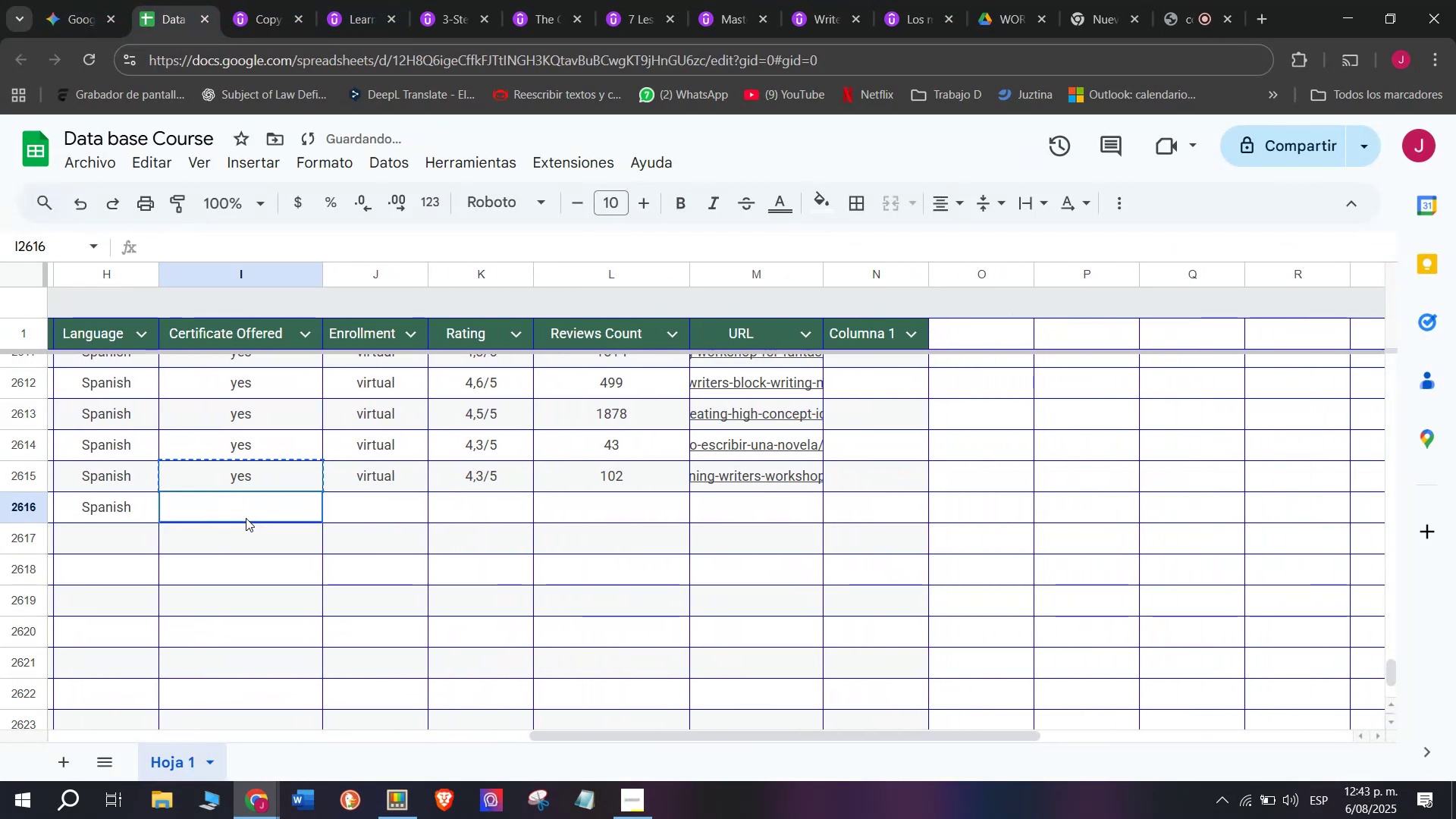 
key(Control+V)
 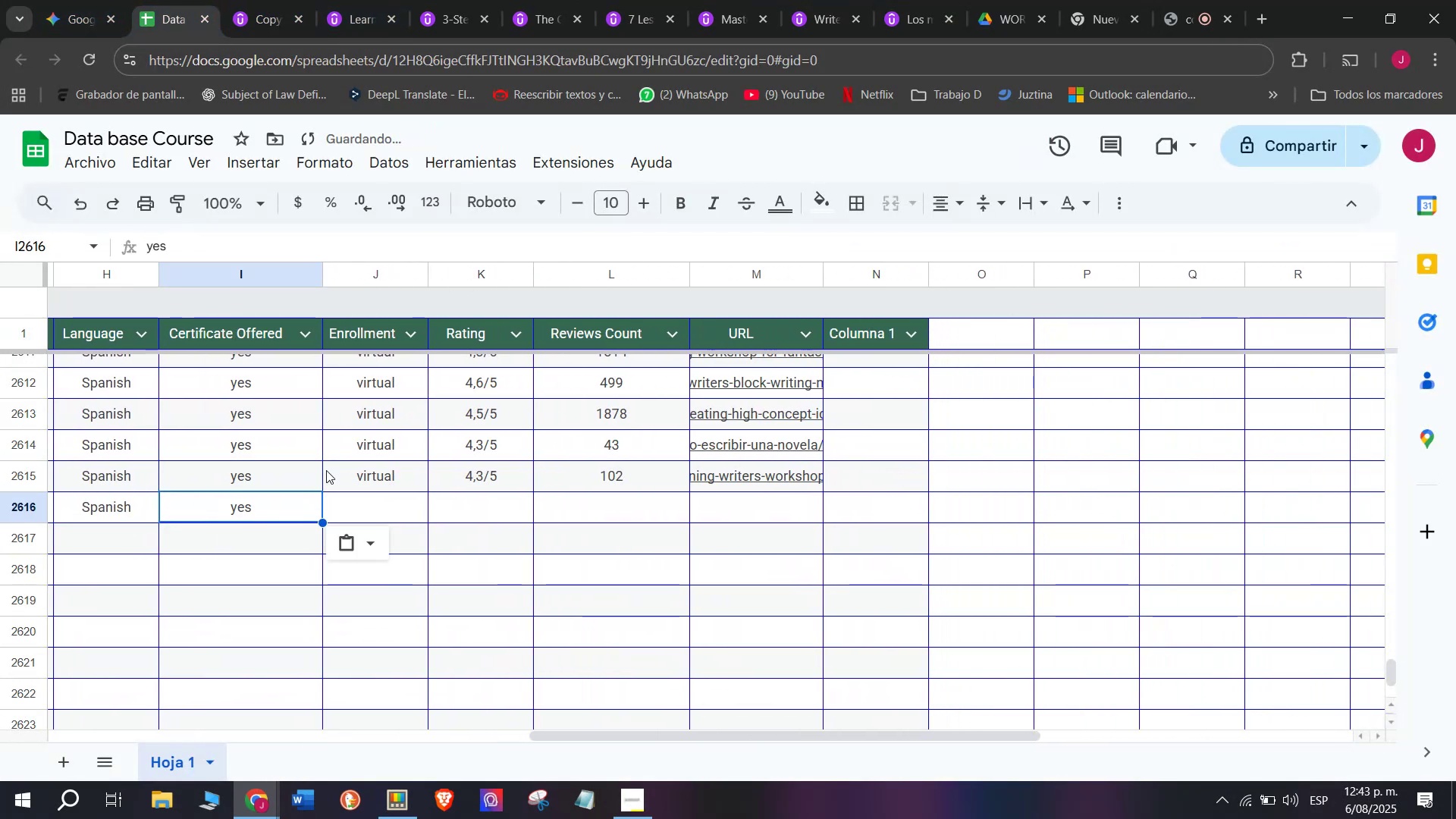 
left_click([328, 466])
 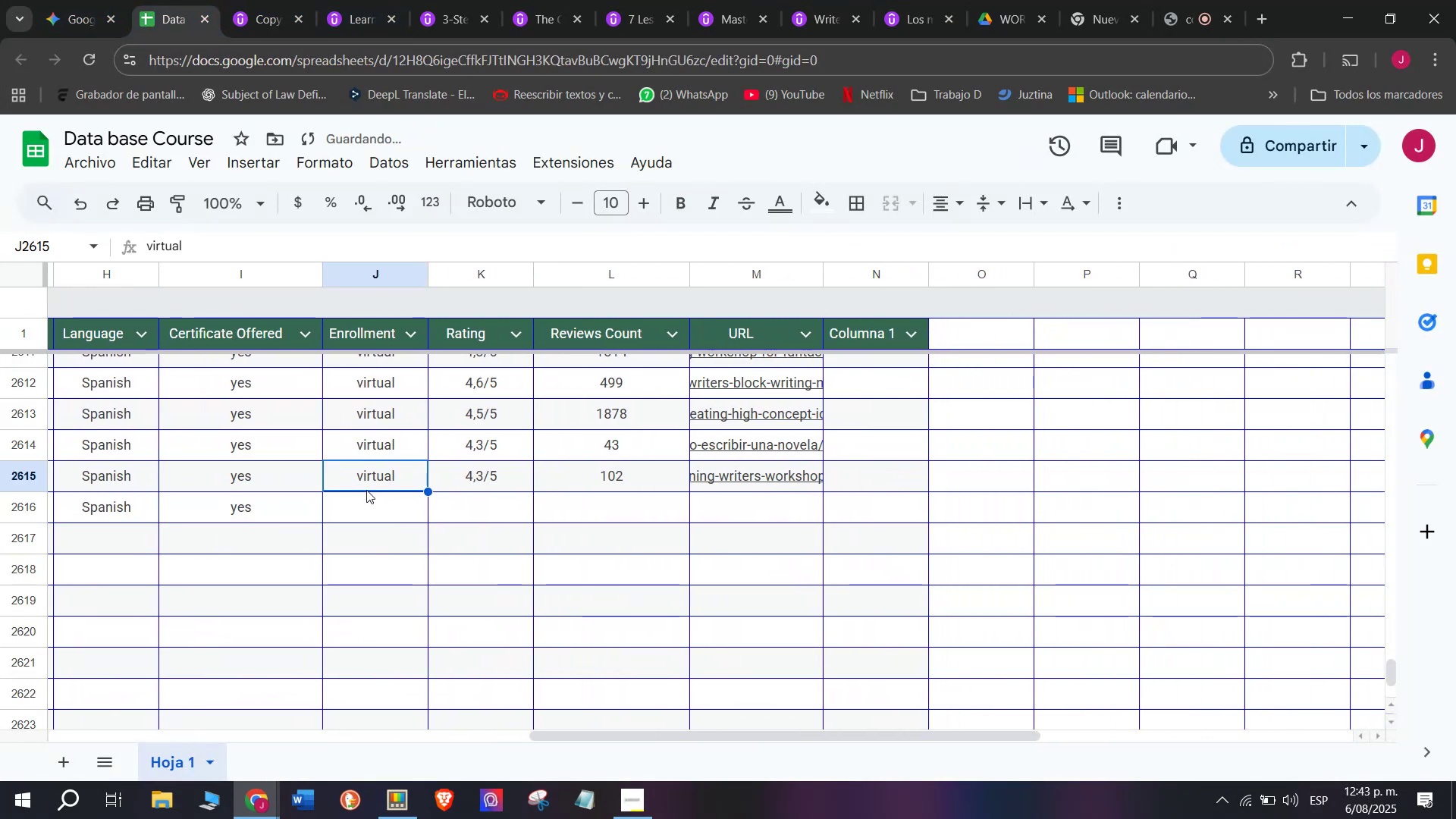 
key(Break)
 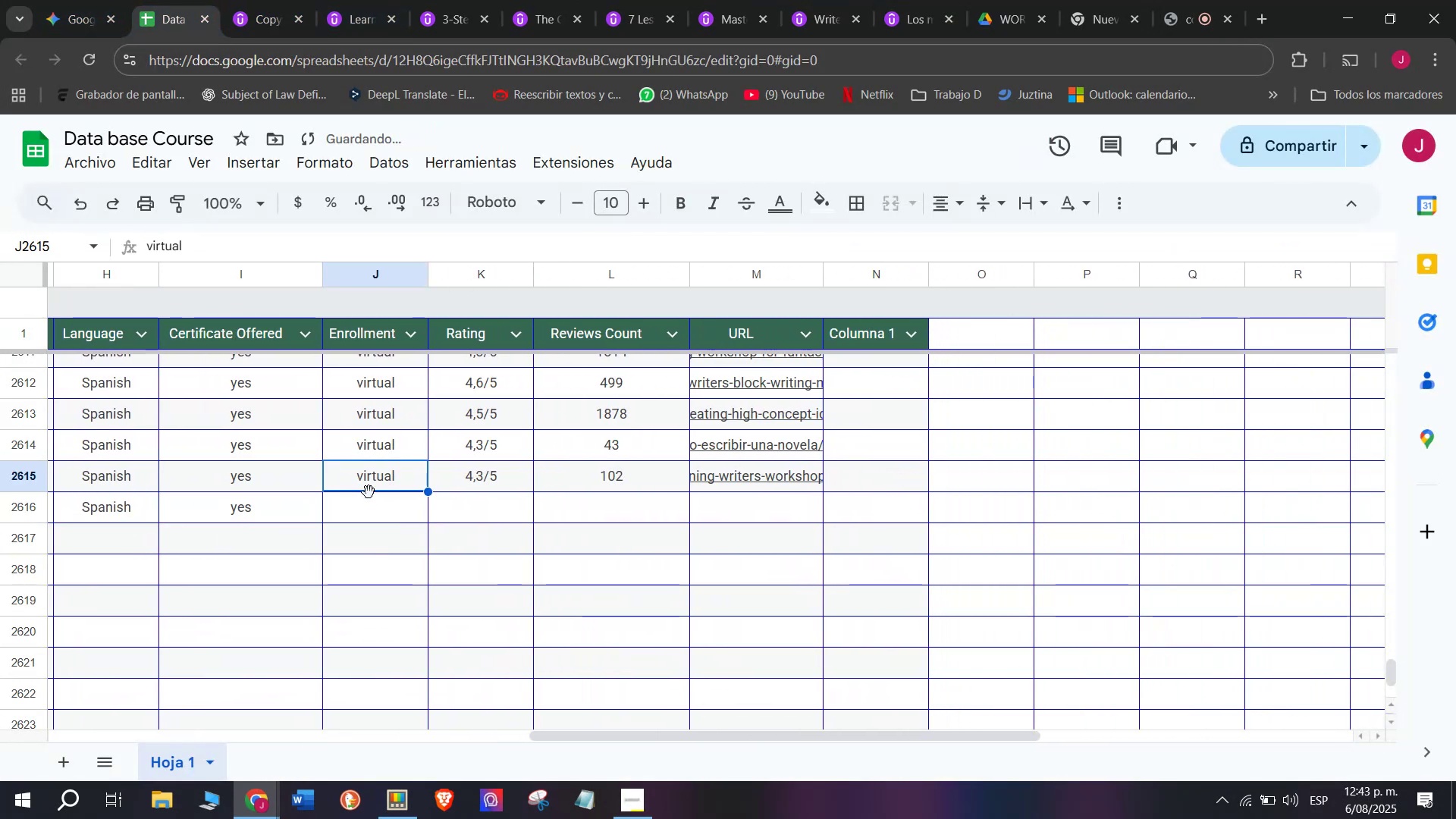 
key(Control+ControlLeft)
 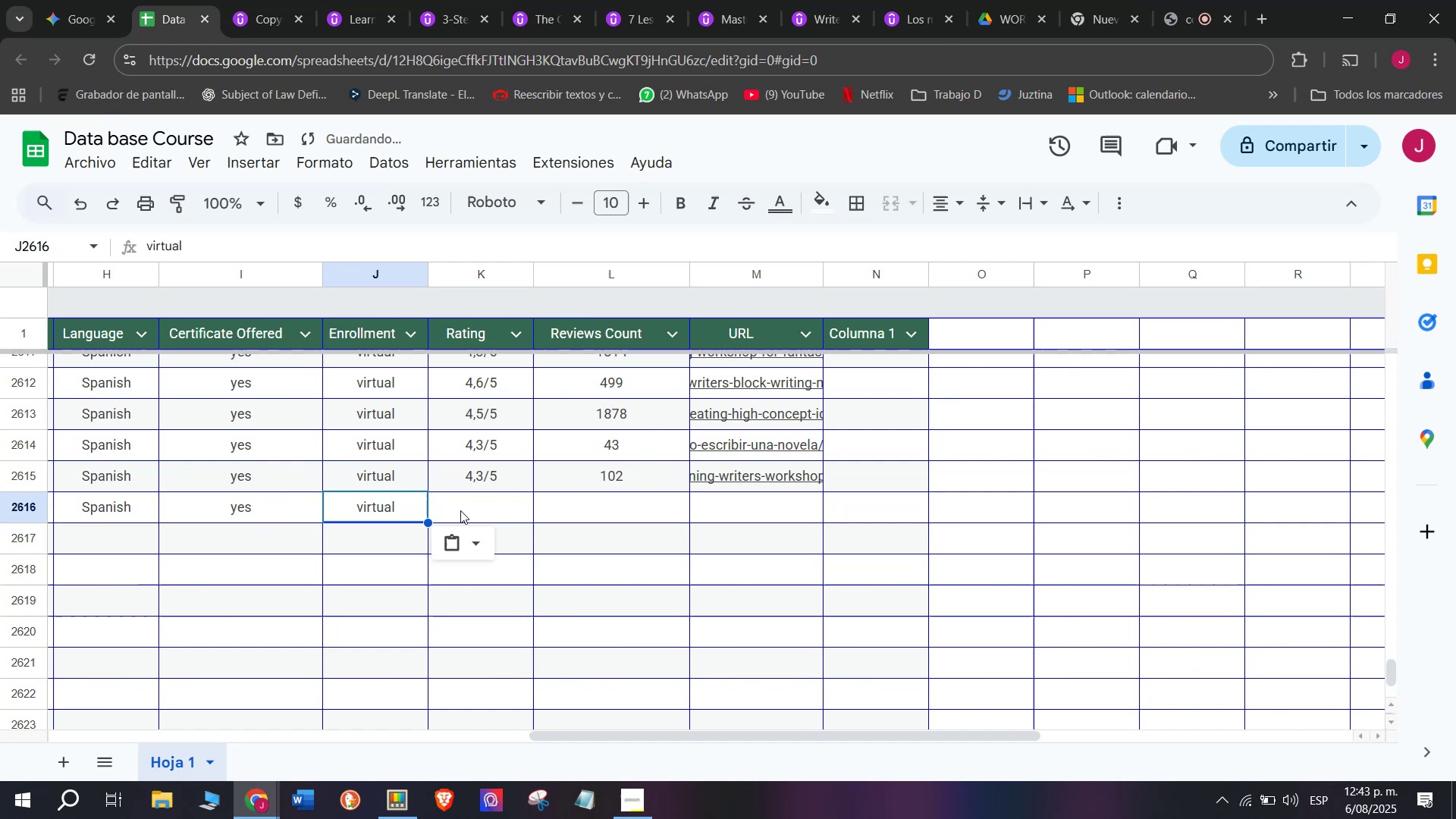 
key(Control+C)
 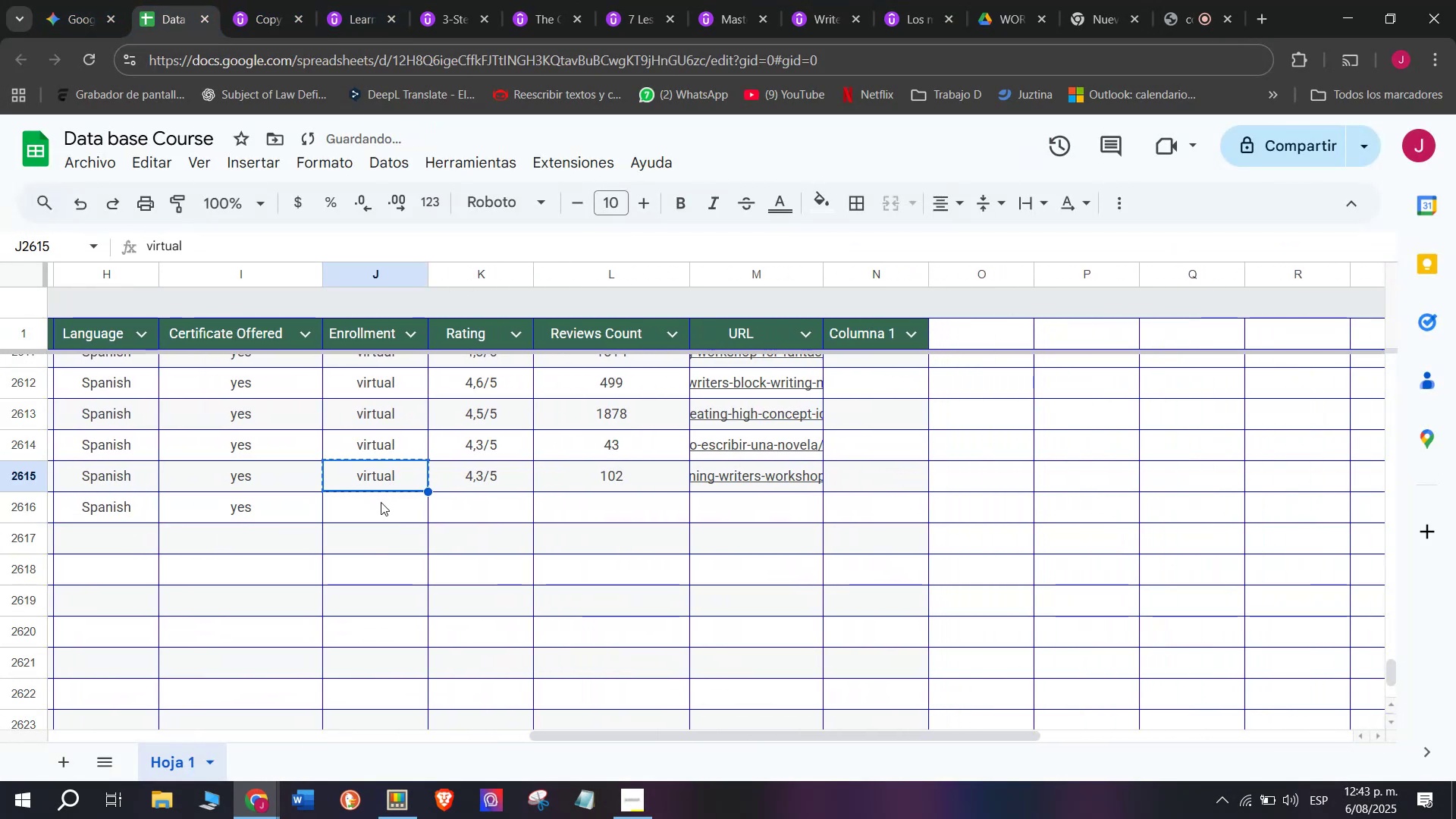 
left_click([381, 502])
 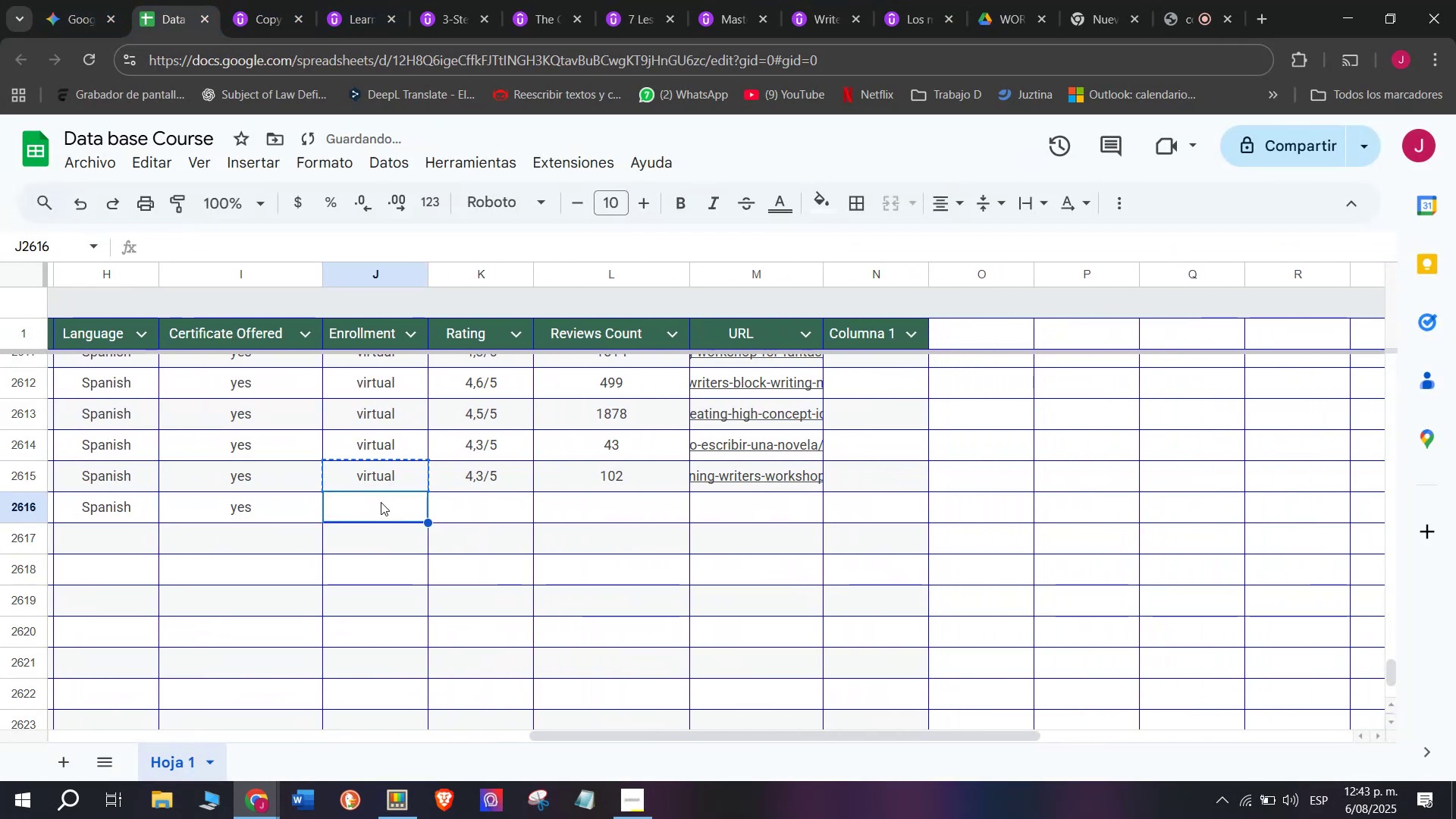 
key(Control+ControlLeft)
 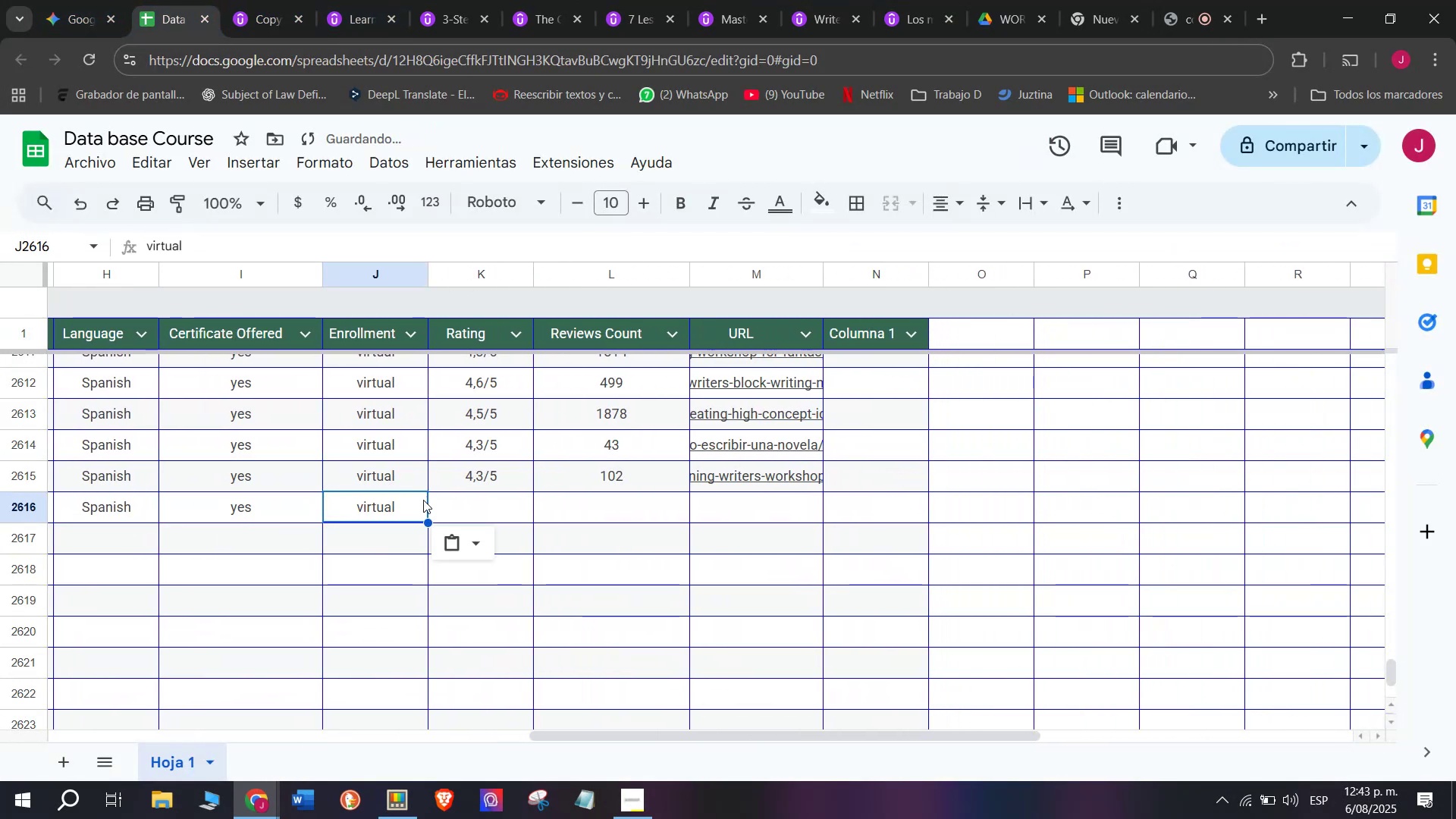 
key(Z)
 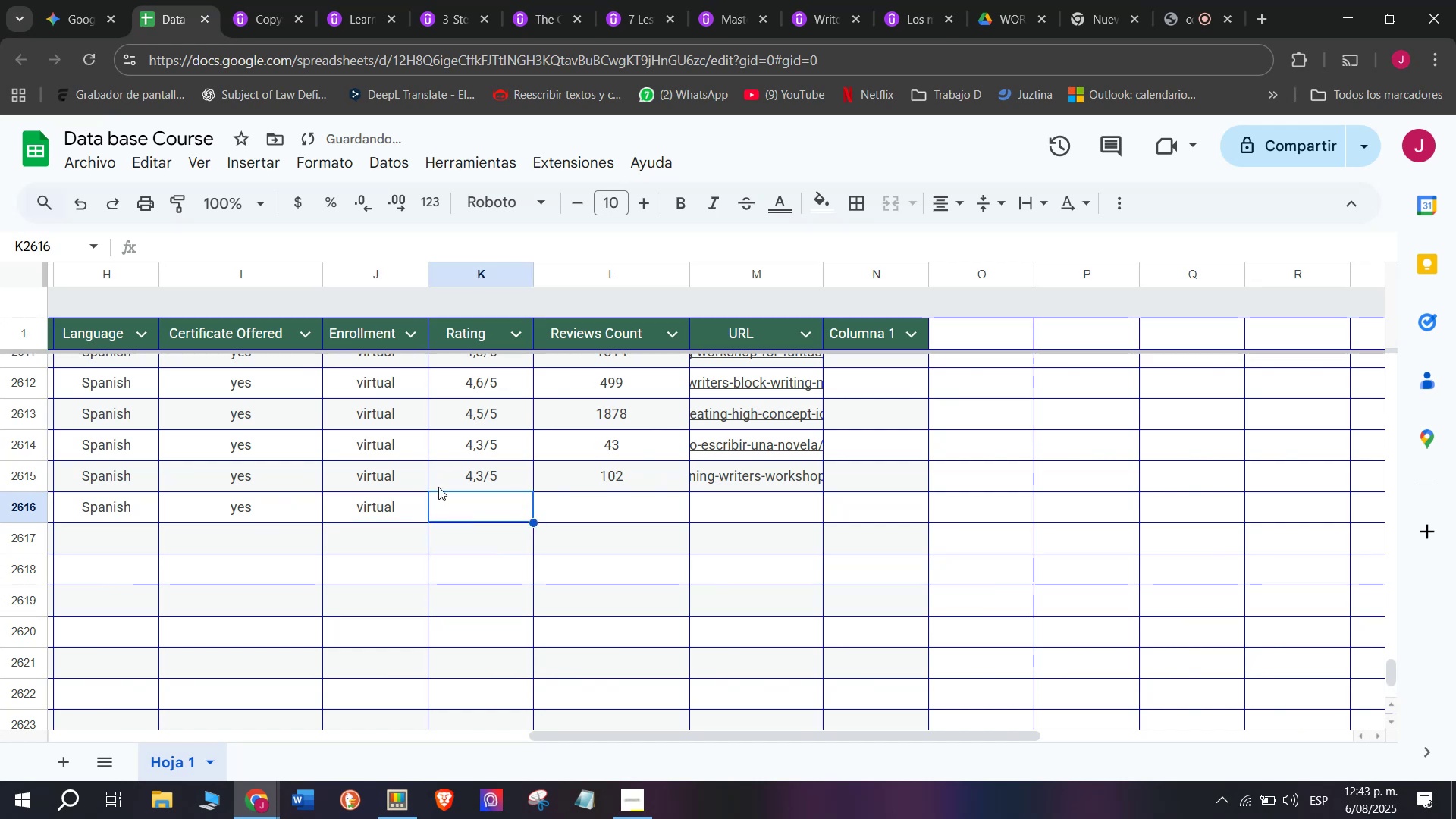 
key(Control+V)
 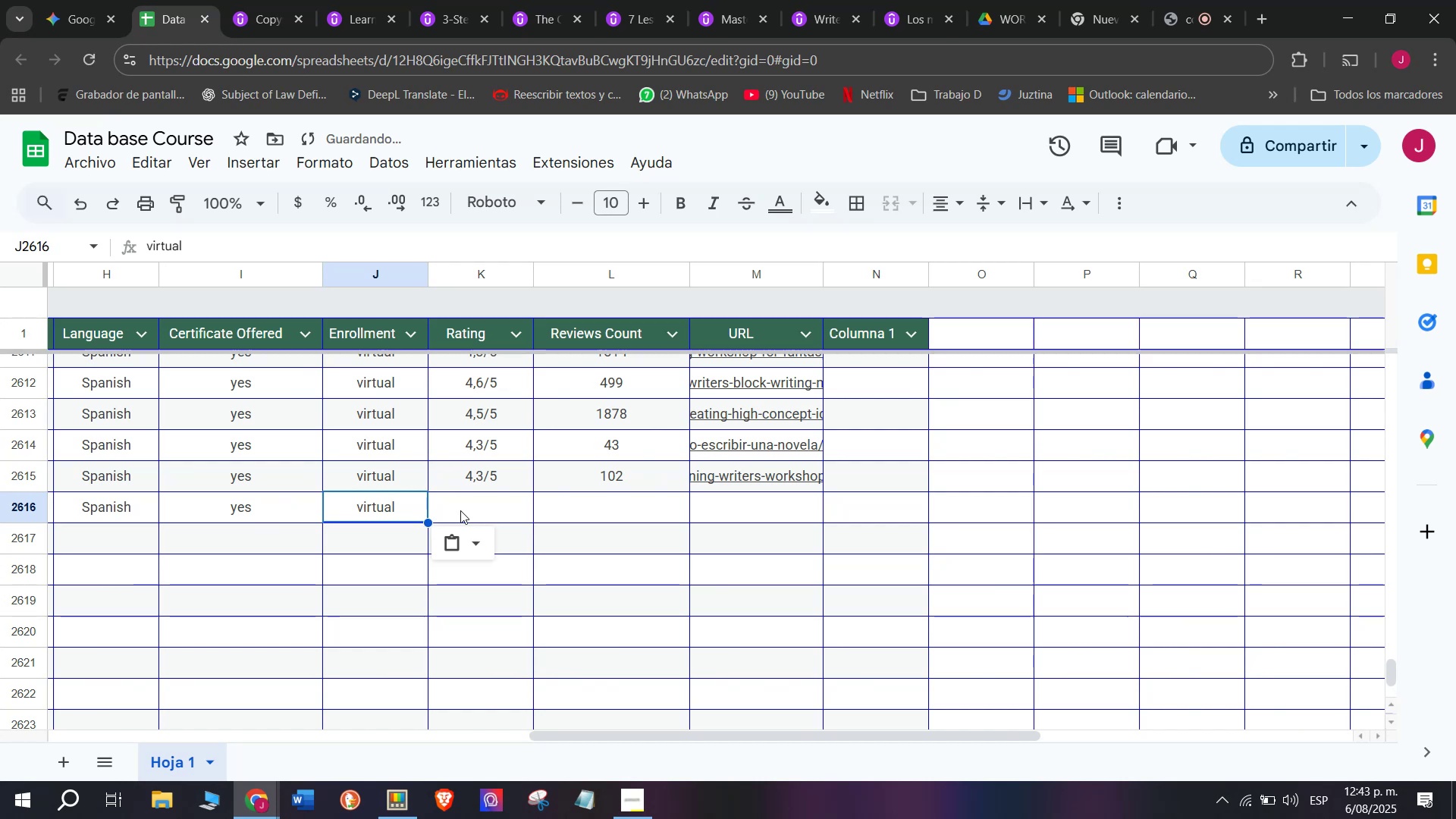 
double_click([460, 510])
 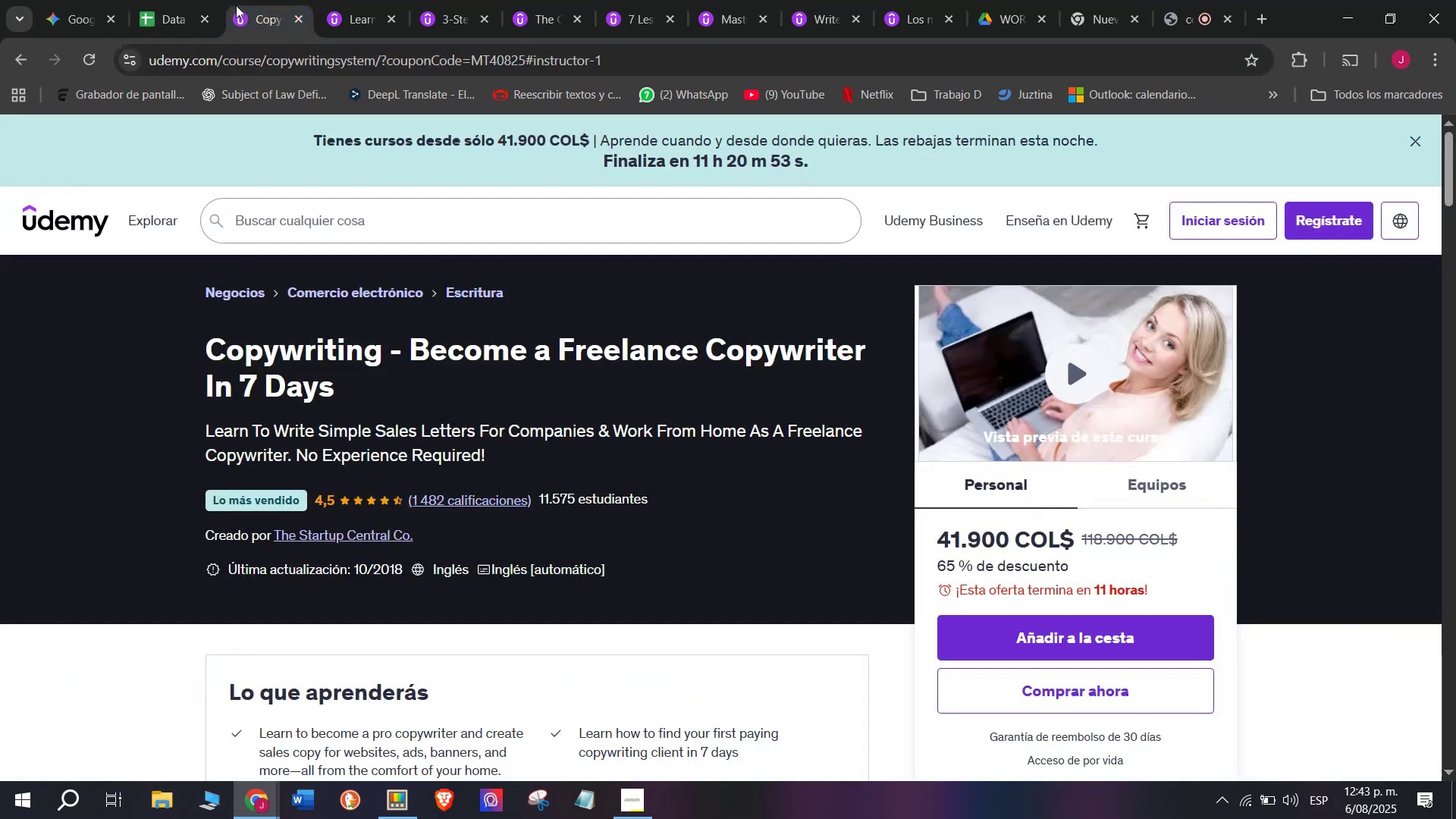 
scroll: coordinate [331, 475], scroll_direction: up, amount: 1.0
 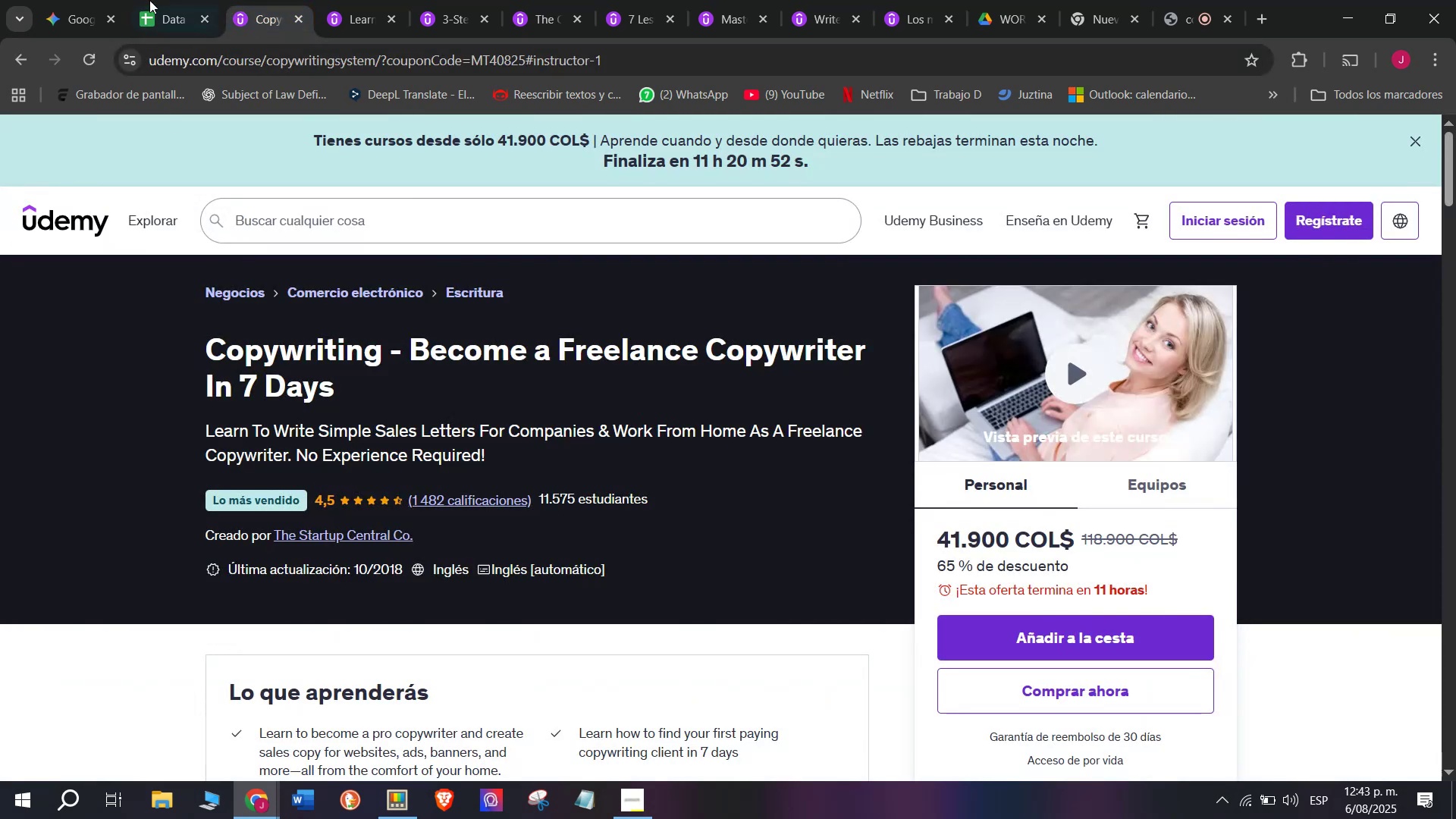 
left_click([151, 0])
 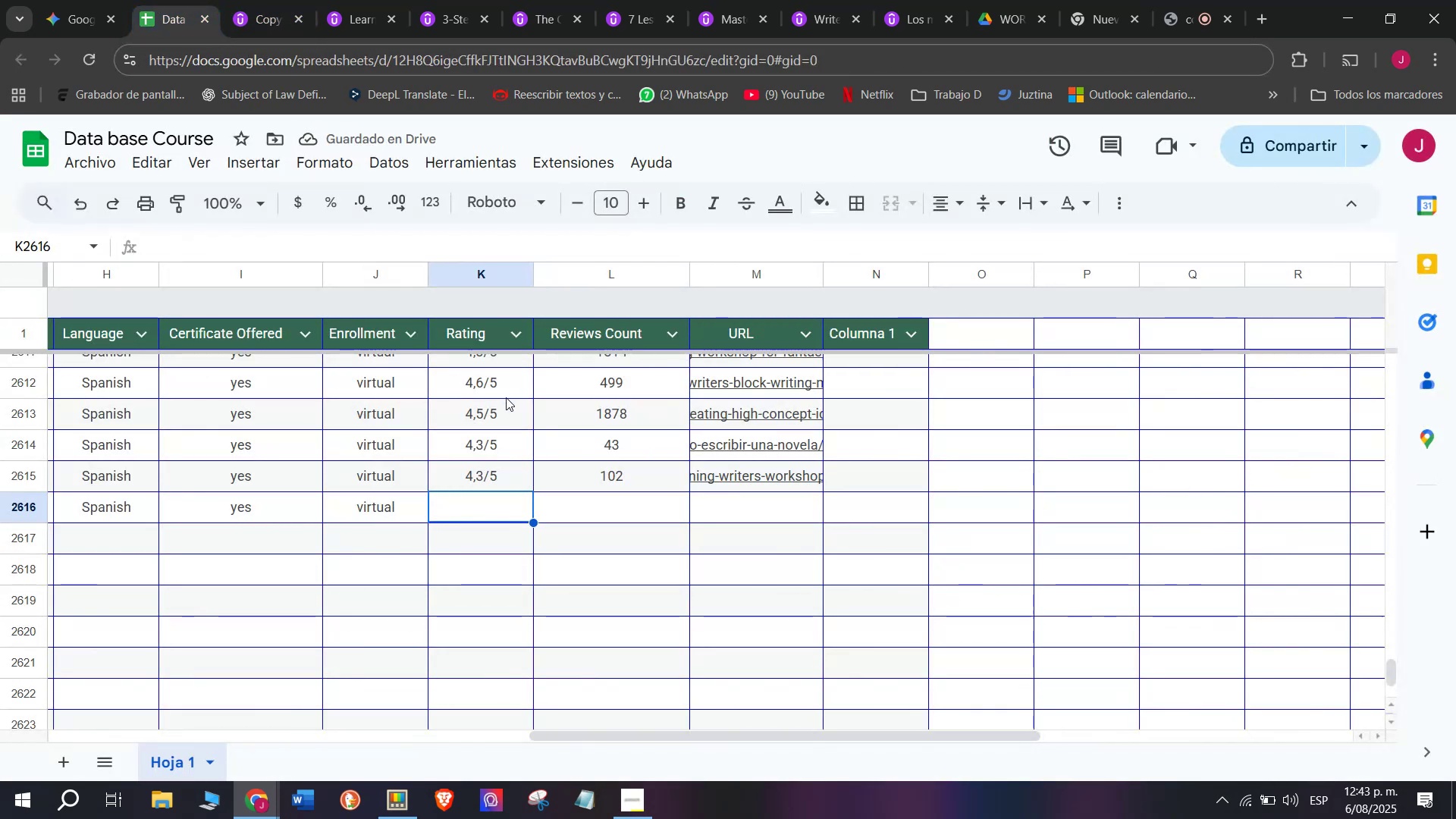 
left_click([491, 402])
 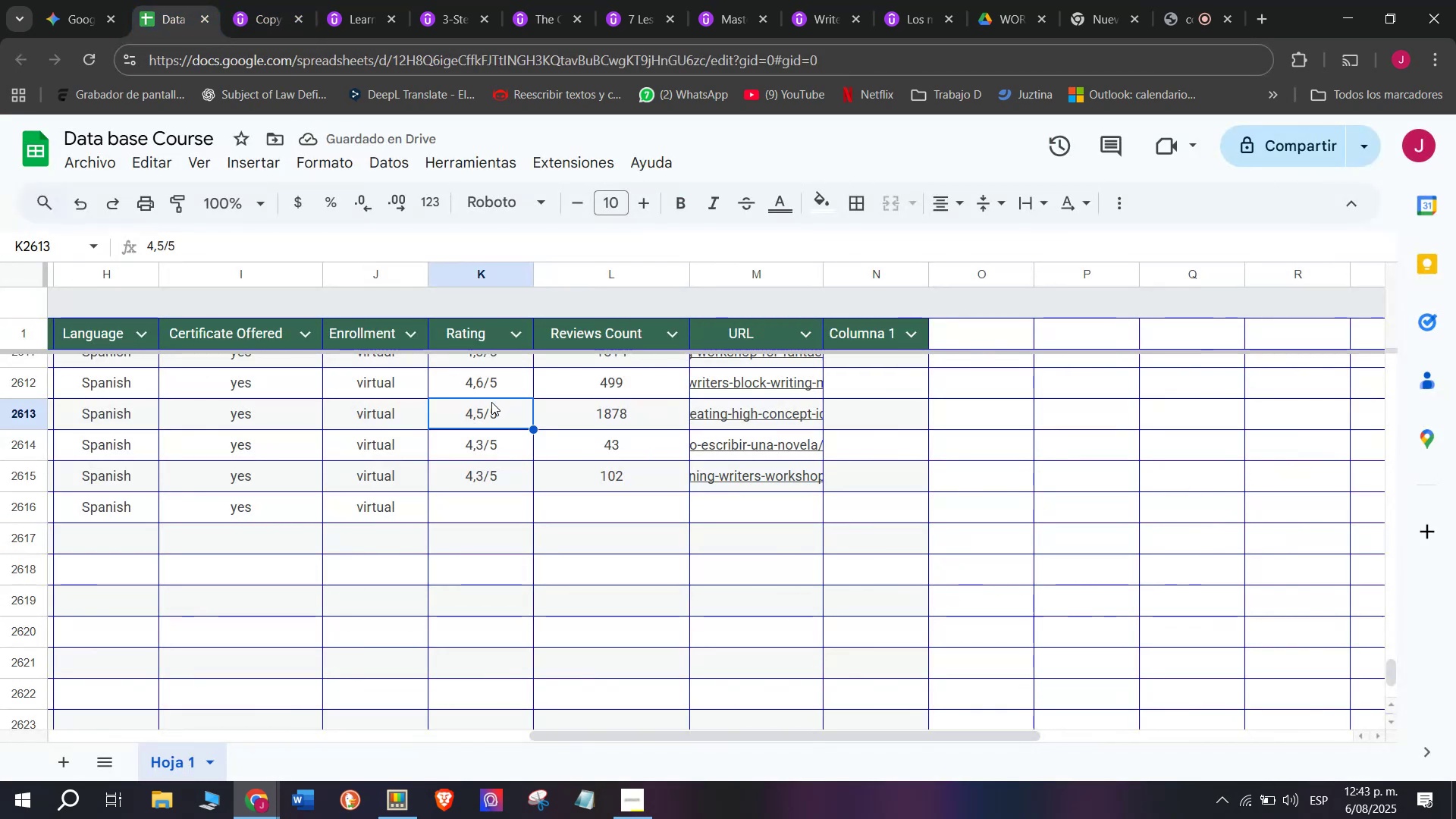 
key(Break)
 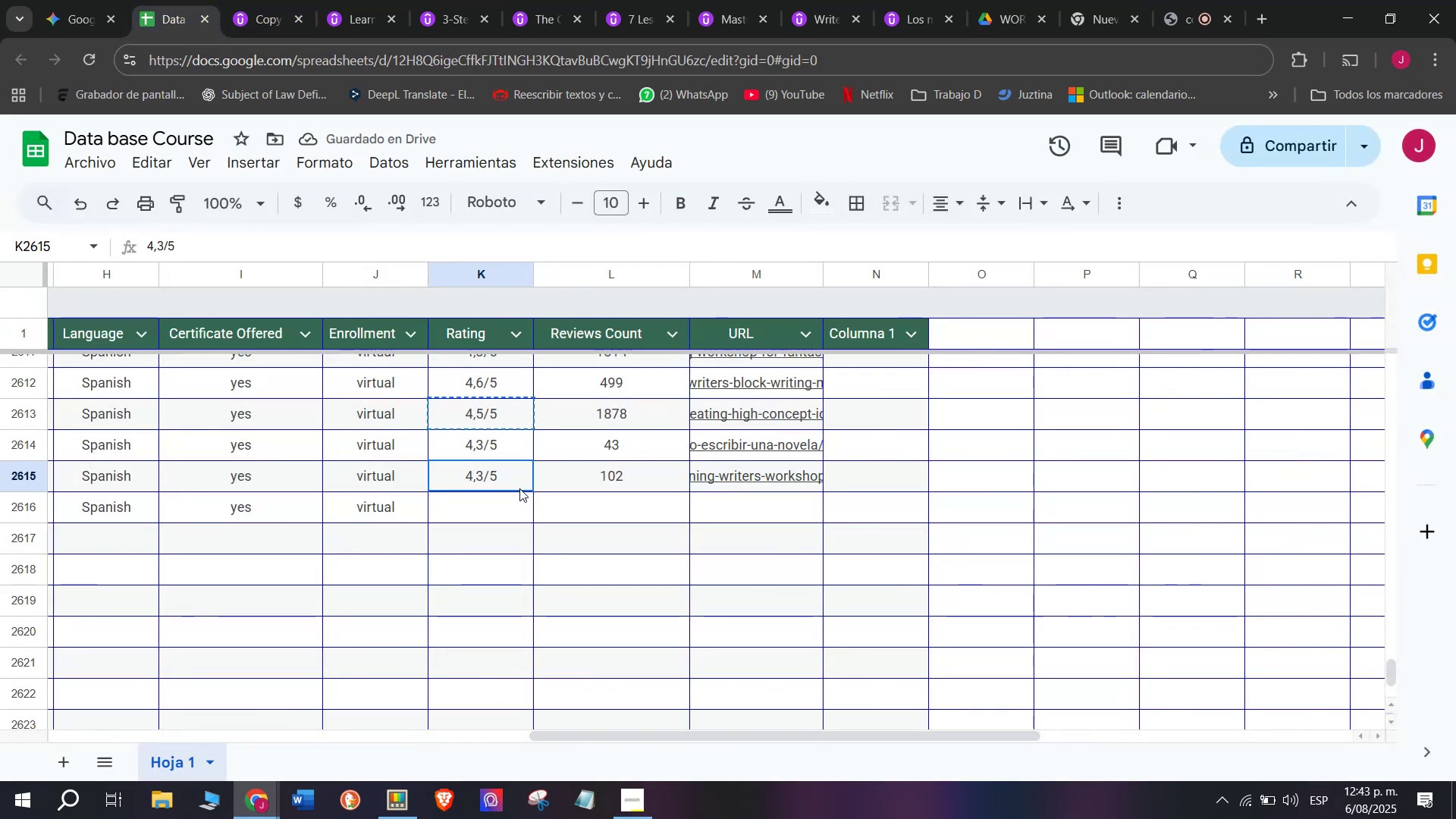 
key(Control+ControlLeft)
 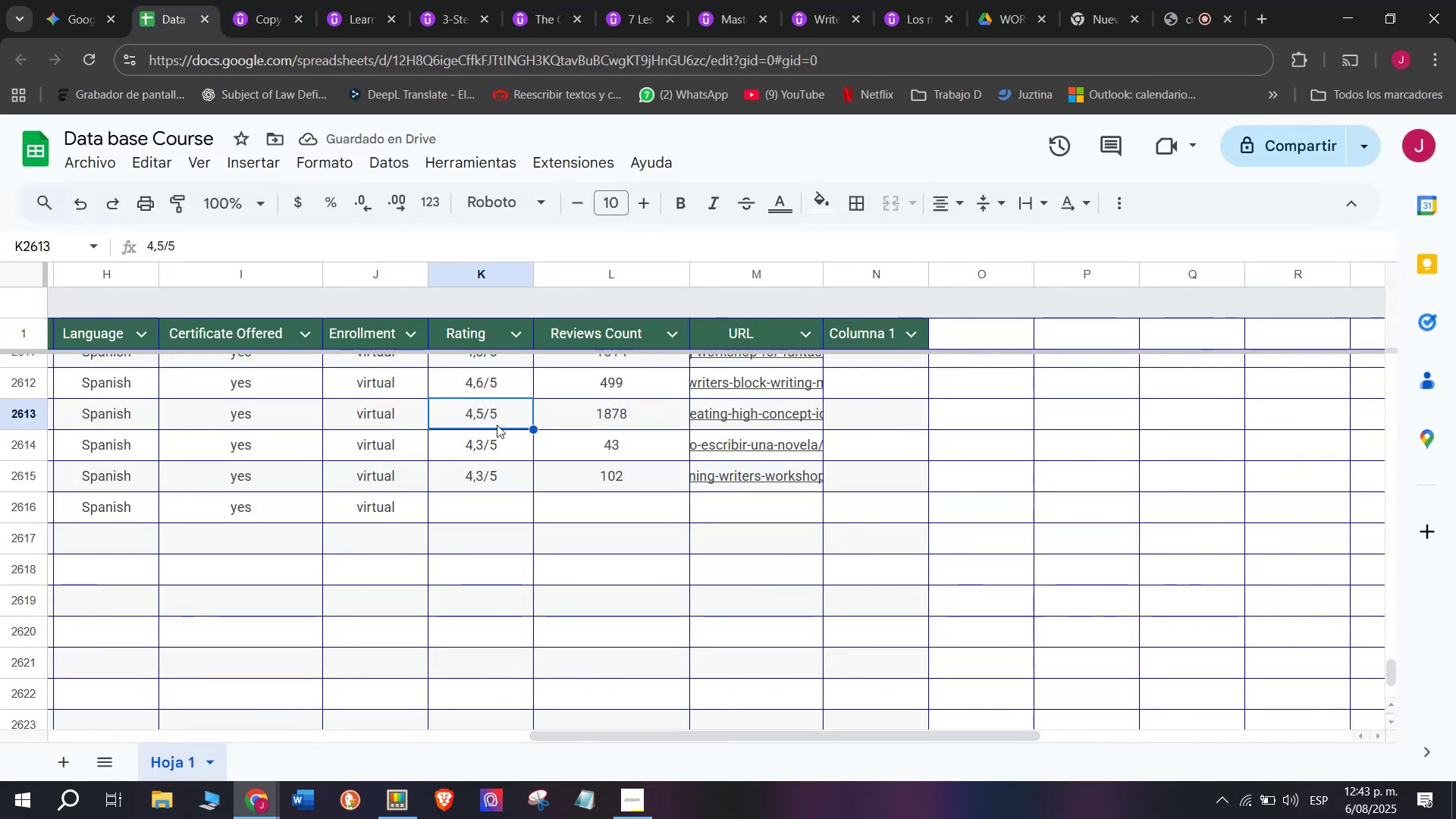 
key(Control+C)
 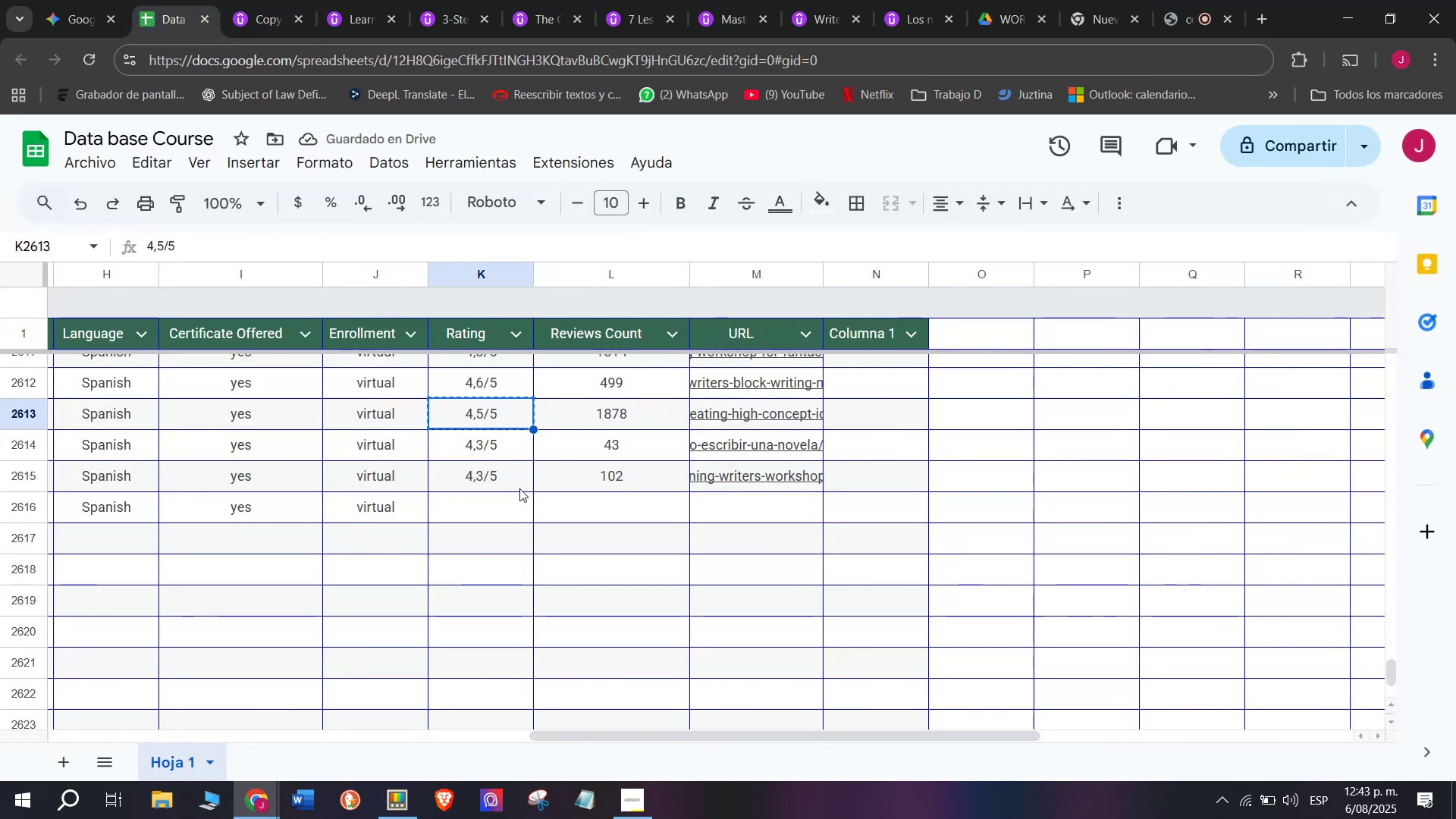 
left_click_drag(start_coordinate=[519, 488], to_coordinate=[522, 492])
 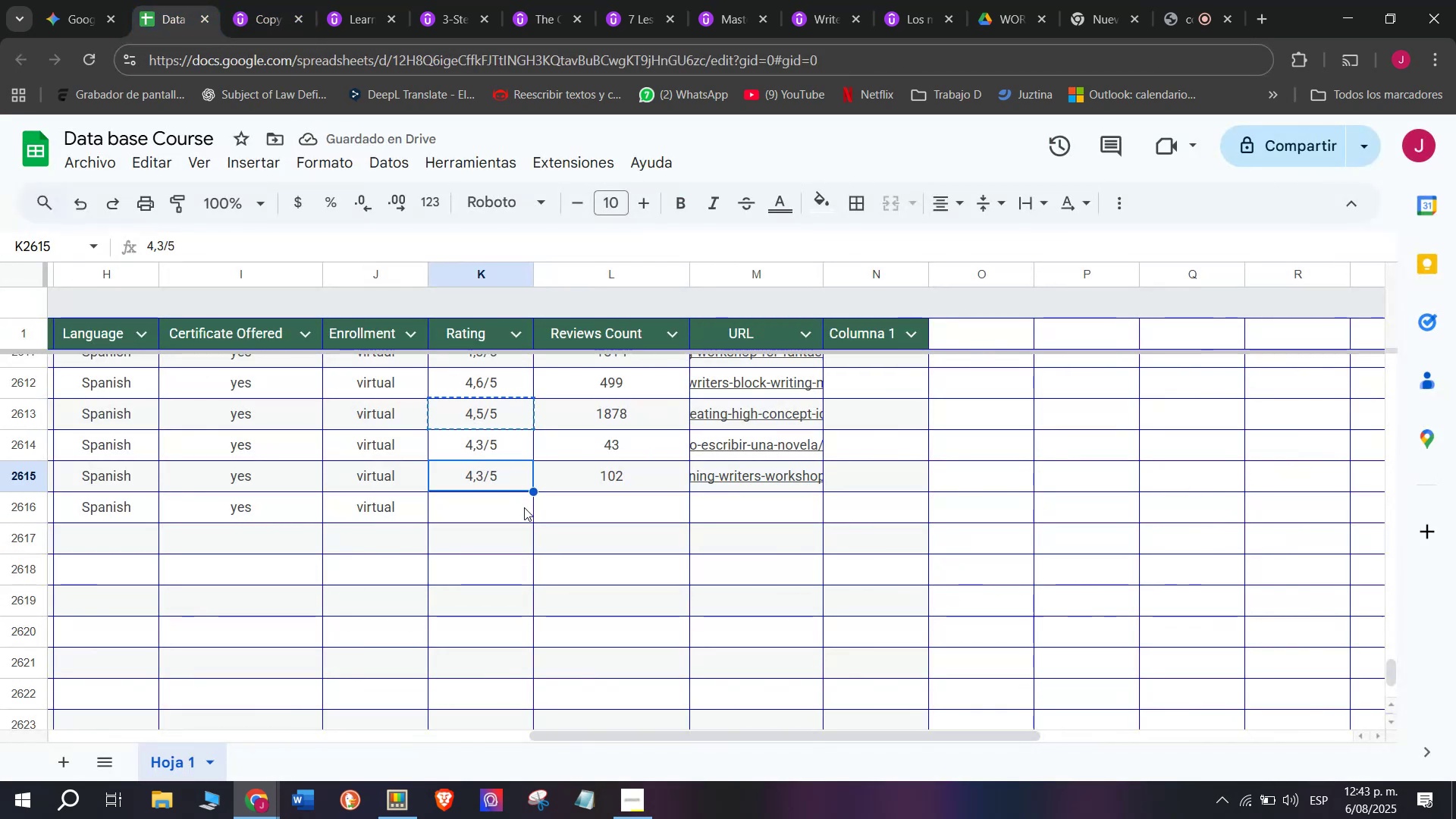 
double_click([524, 507])
 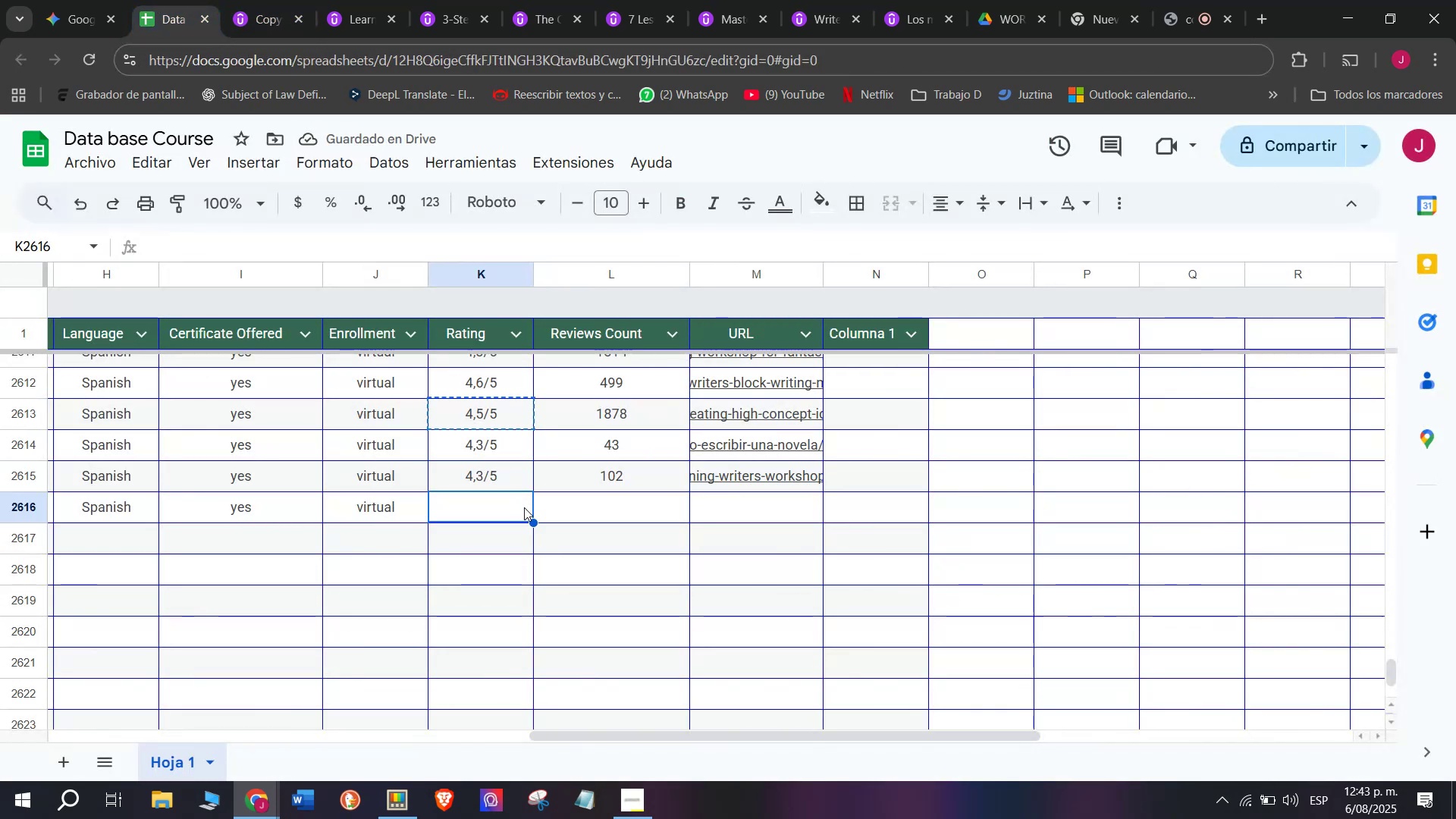 
key(Control+ControlLeft)
 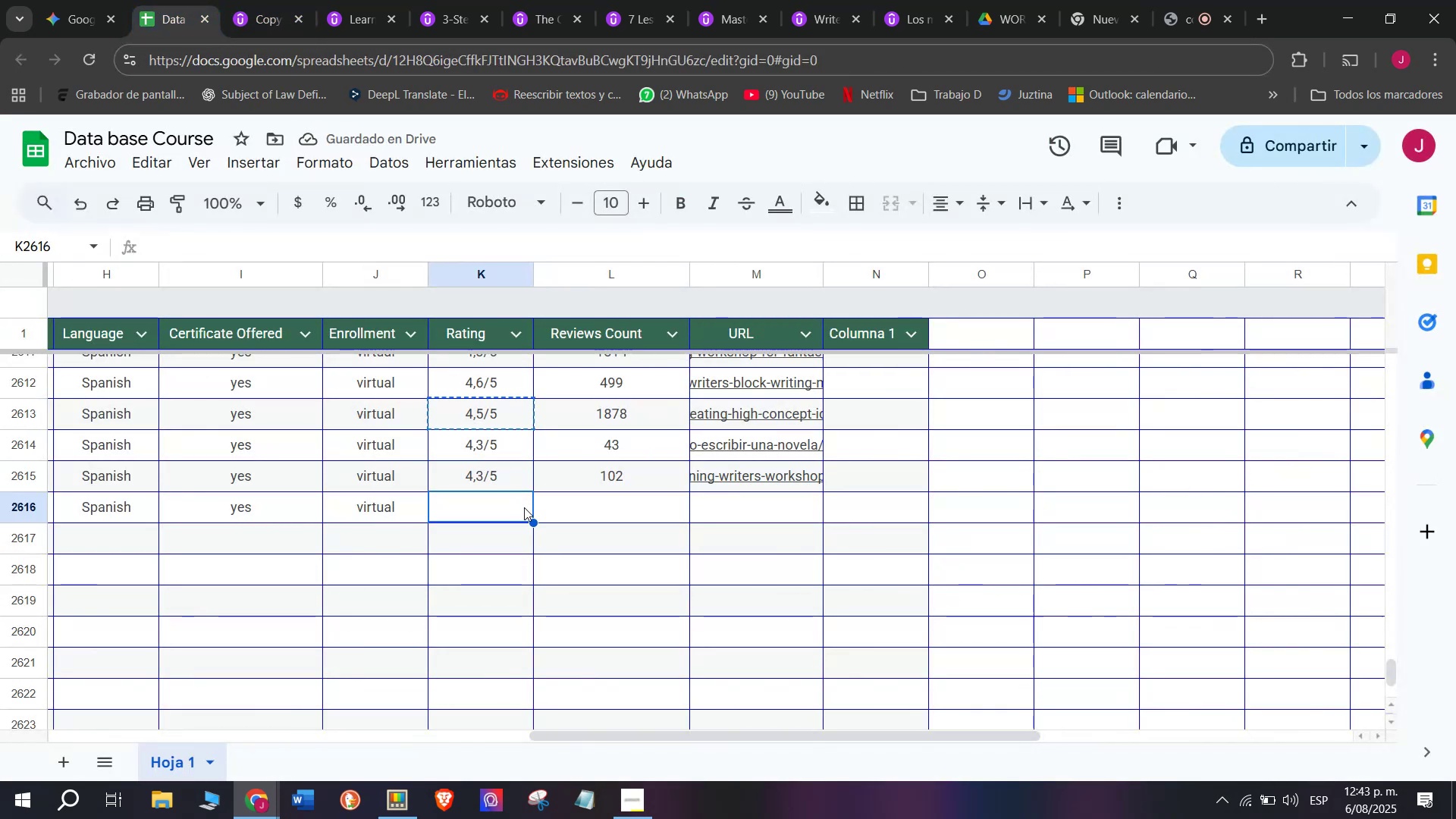 
key(Z)
 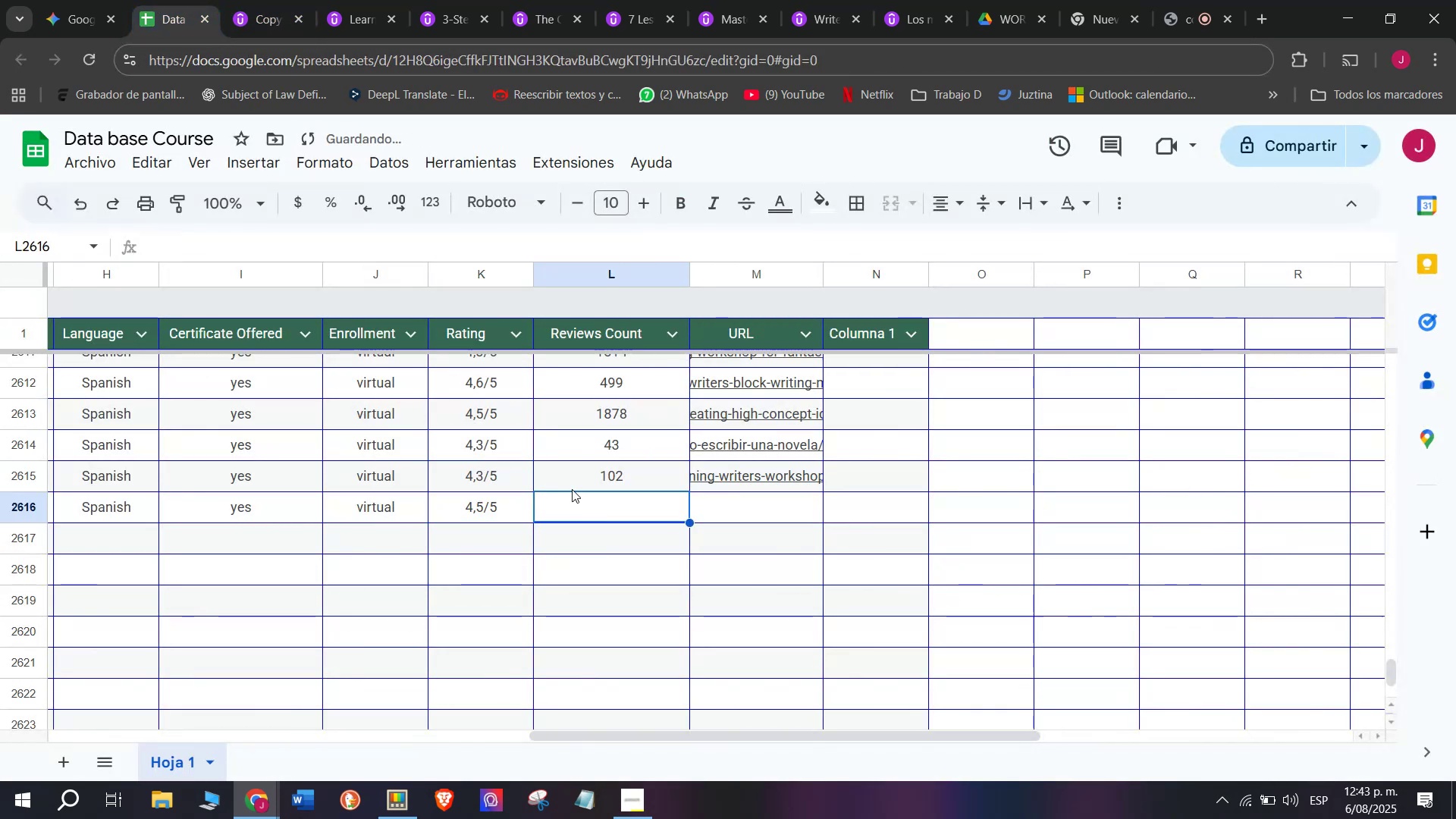 
key(Control+V)
 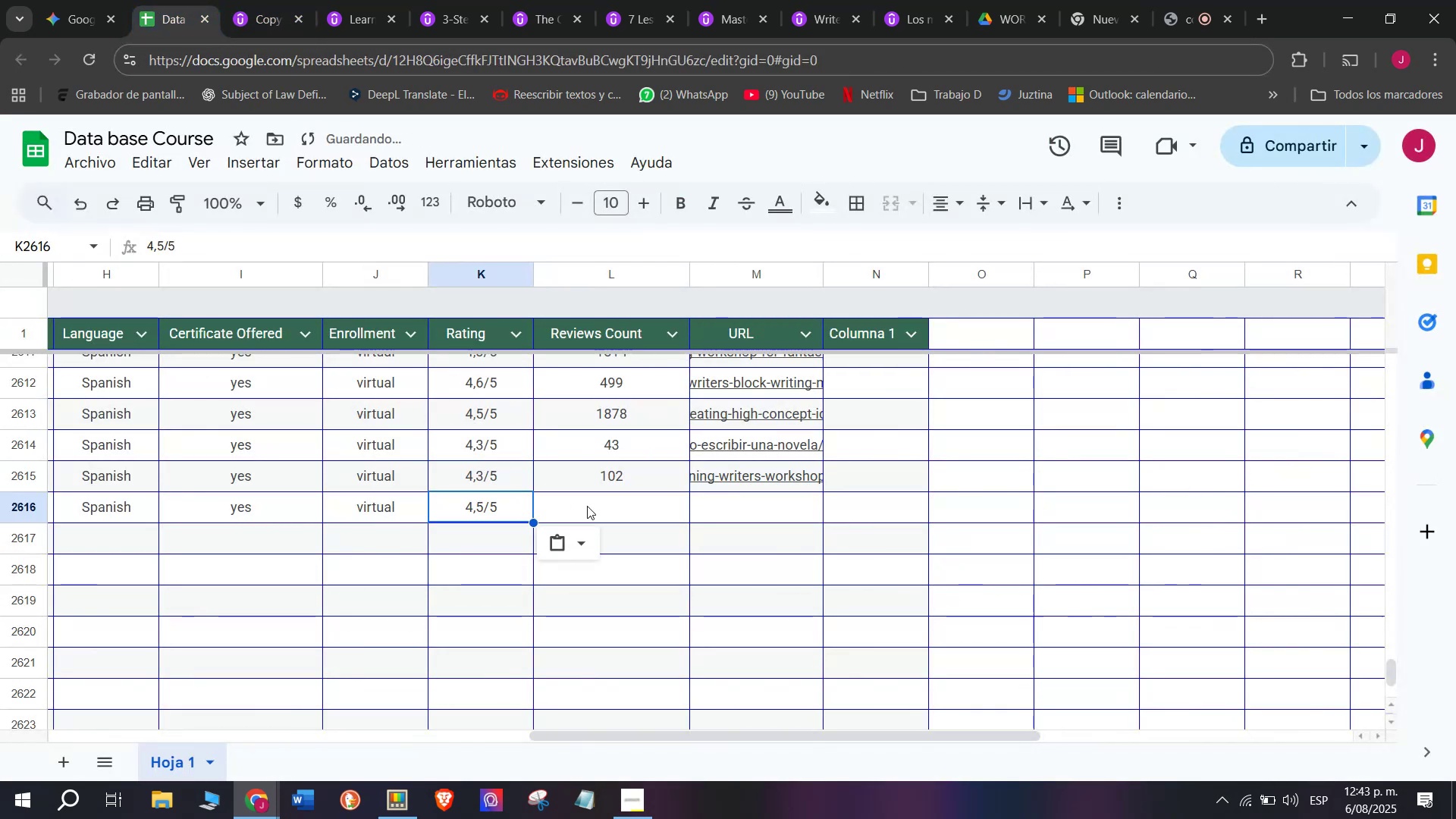 
triple_click([589, 506])
 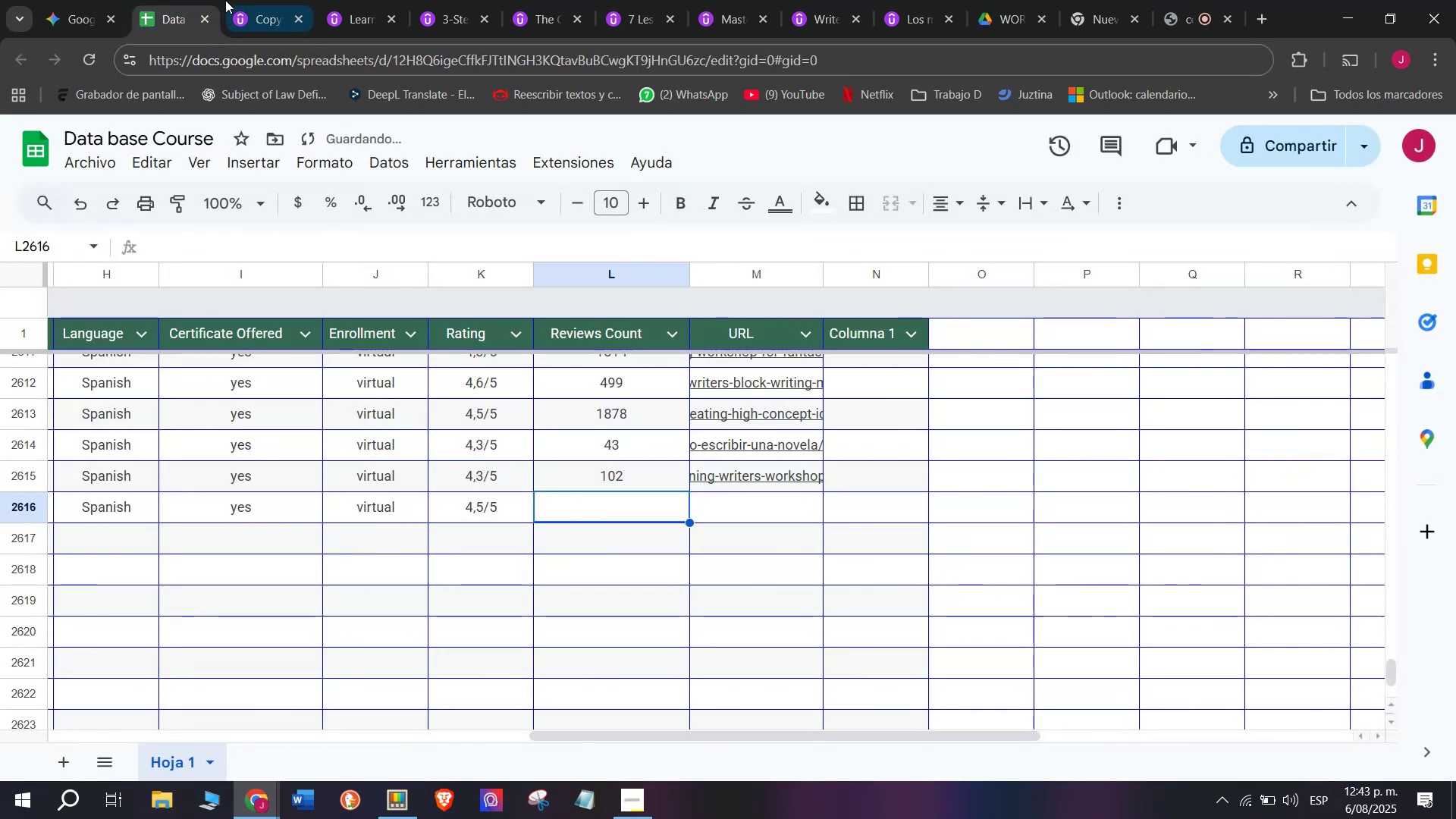 
left_click([280, 0])
 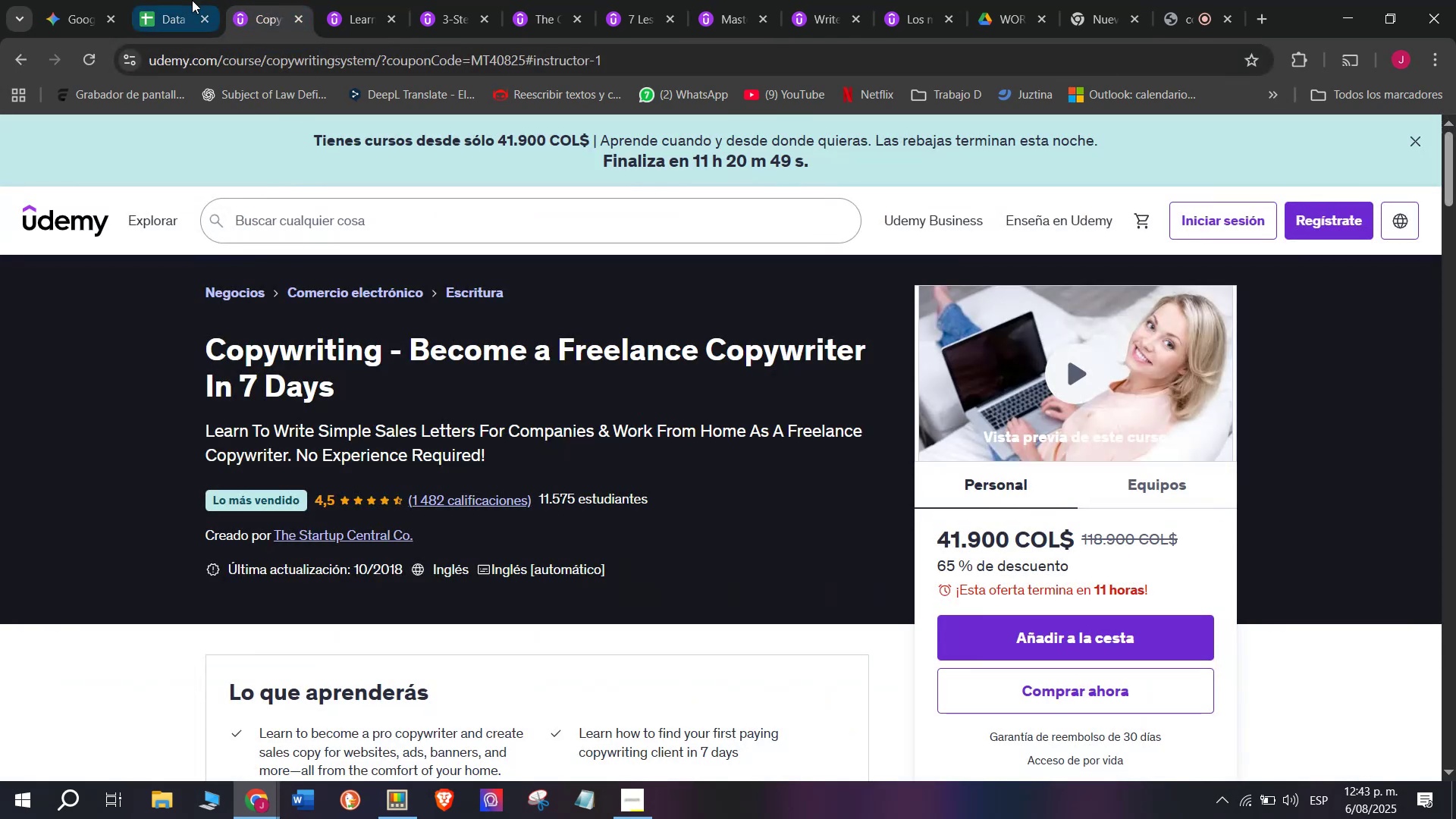 
left_click([165, 0])
 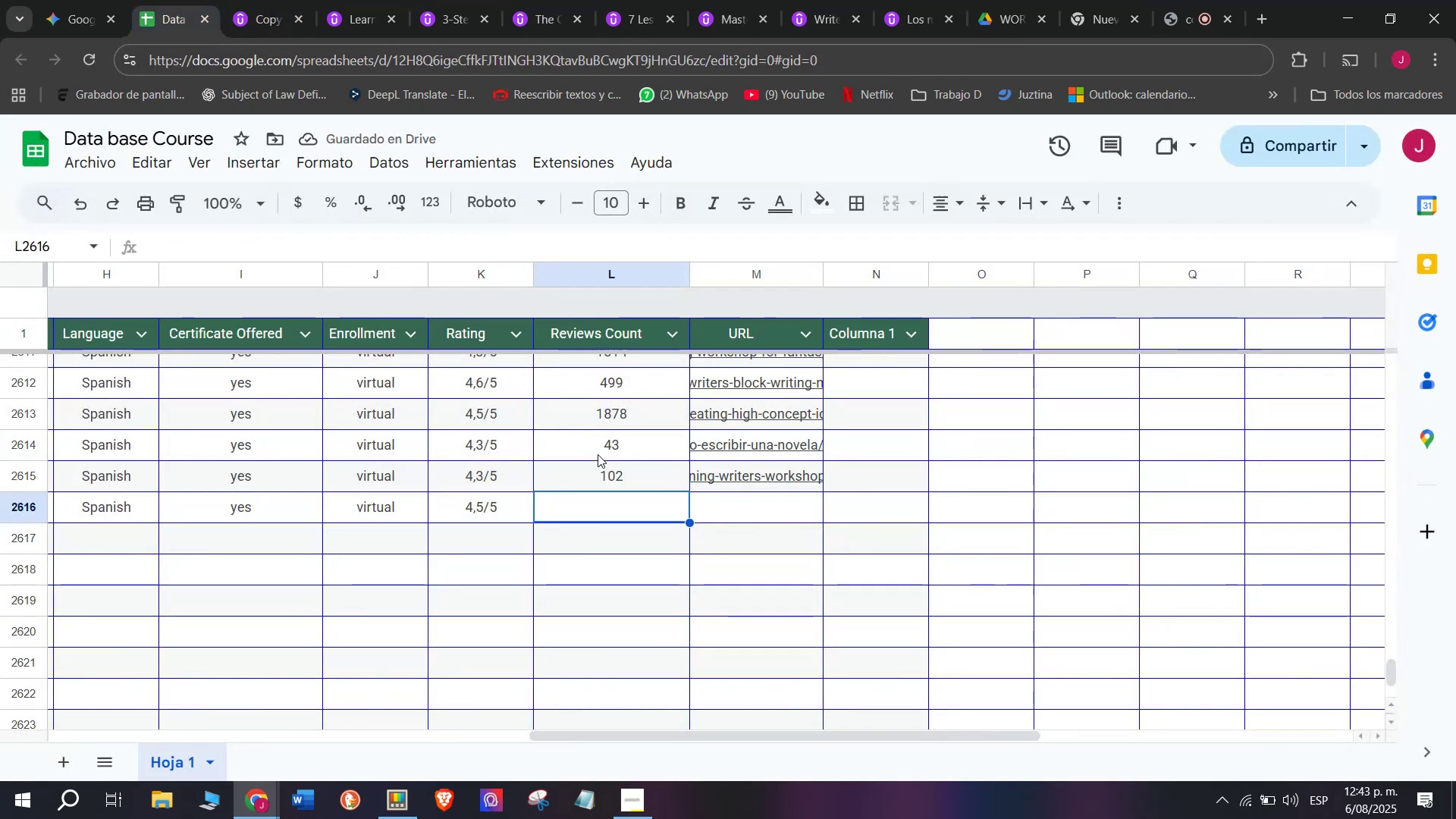 
type(1482)
 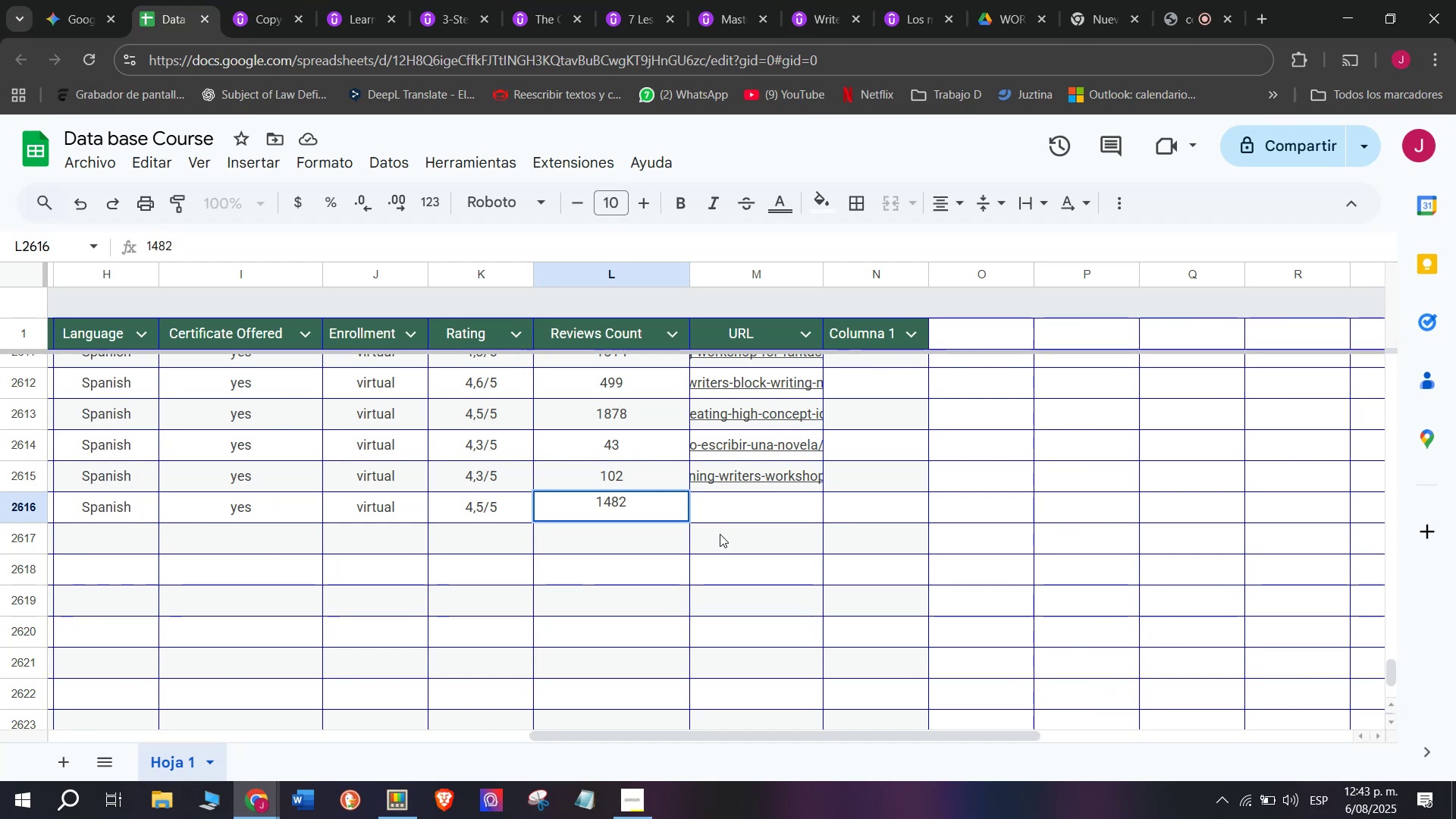 
left_click([730, 516])
 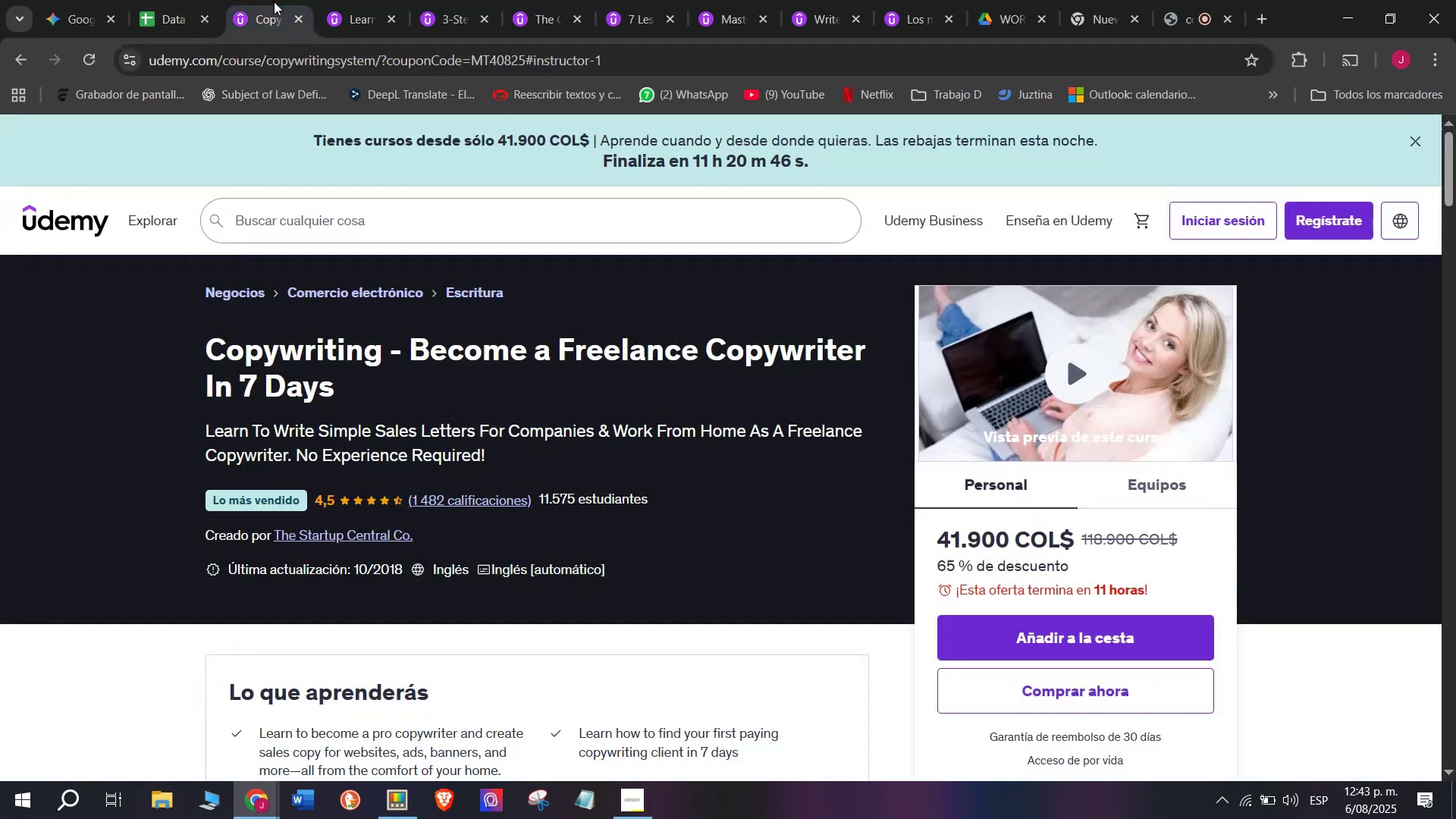 
double_click([287, 42])
 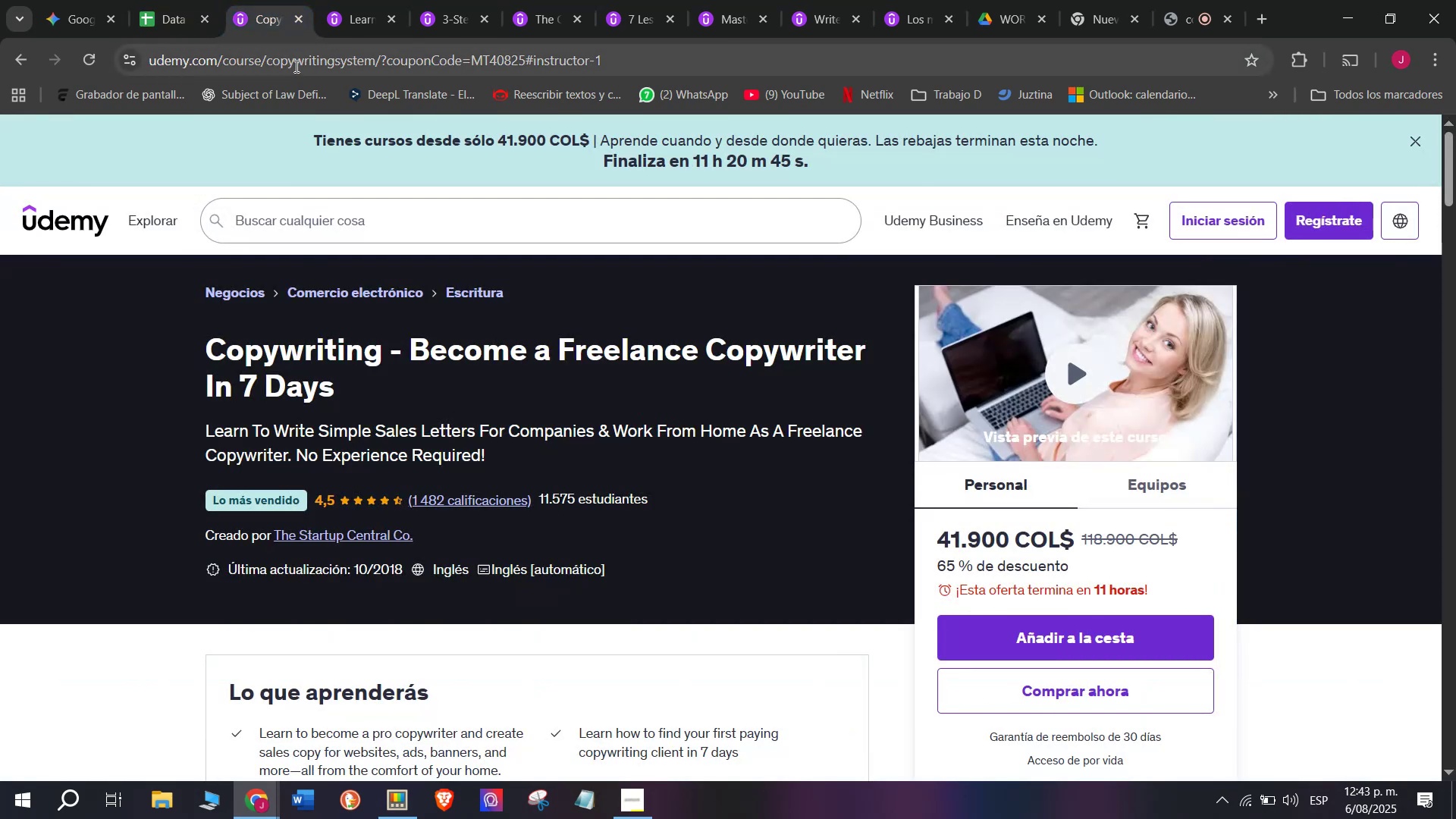 
double_click([295, 66])
 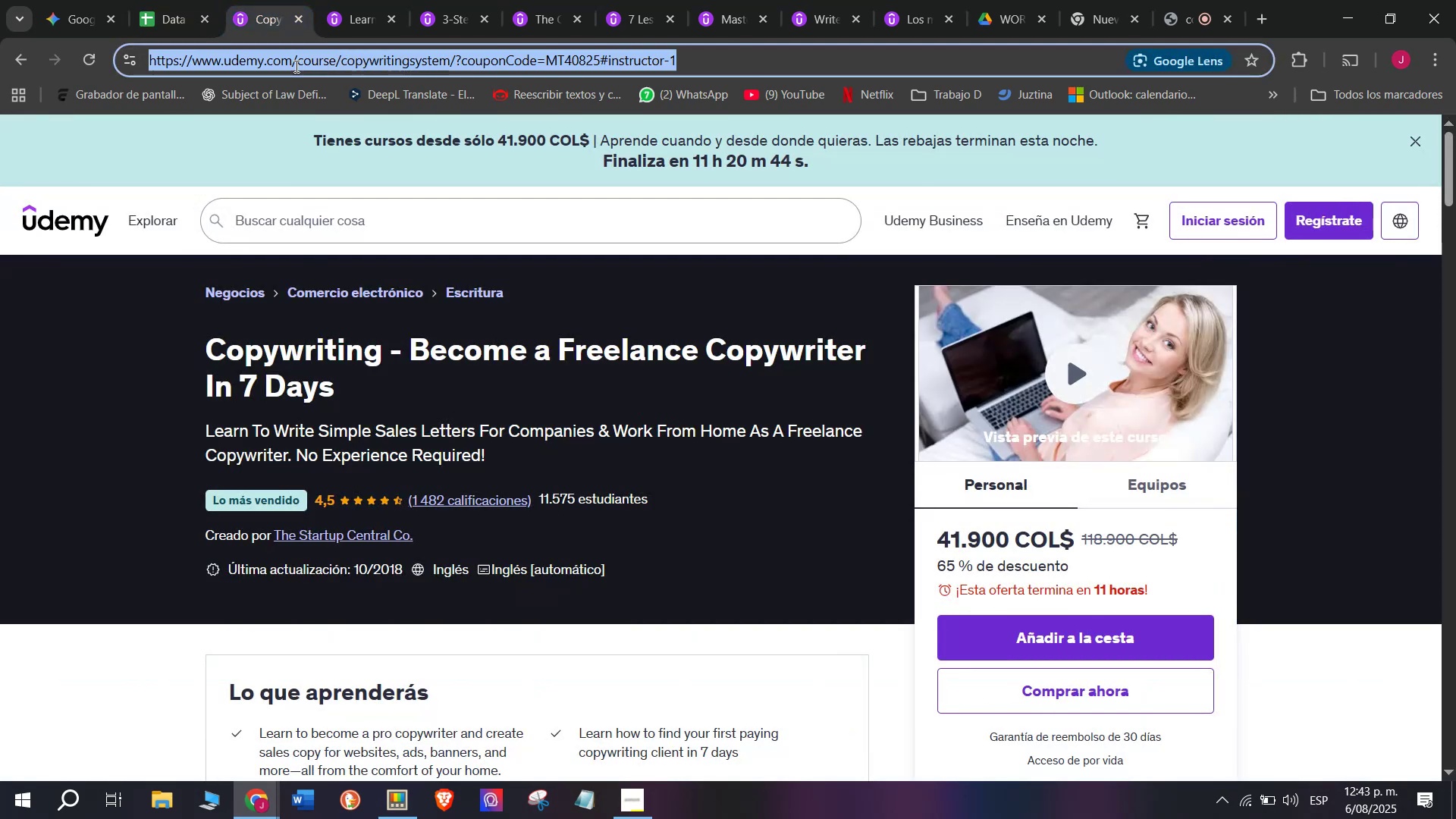 
triple_click([295, 66])
 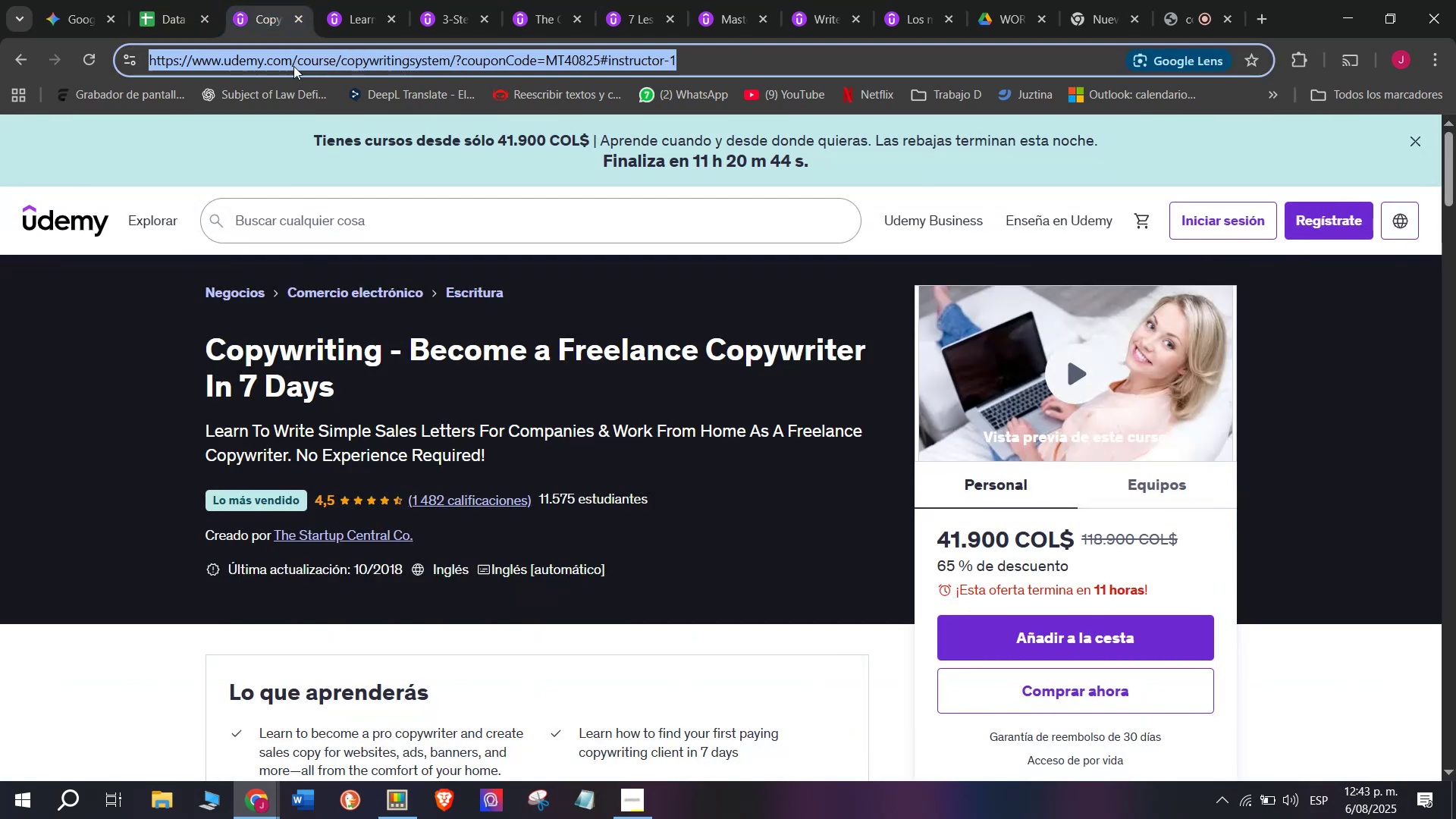 
key(Break)
 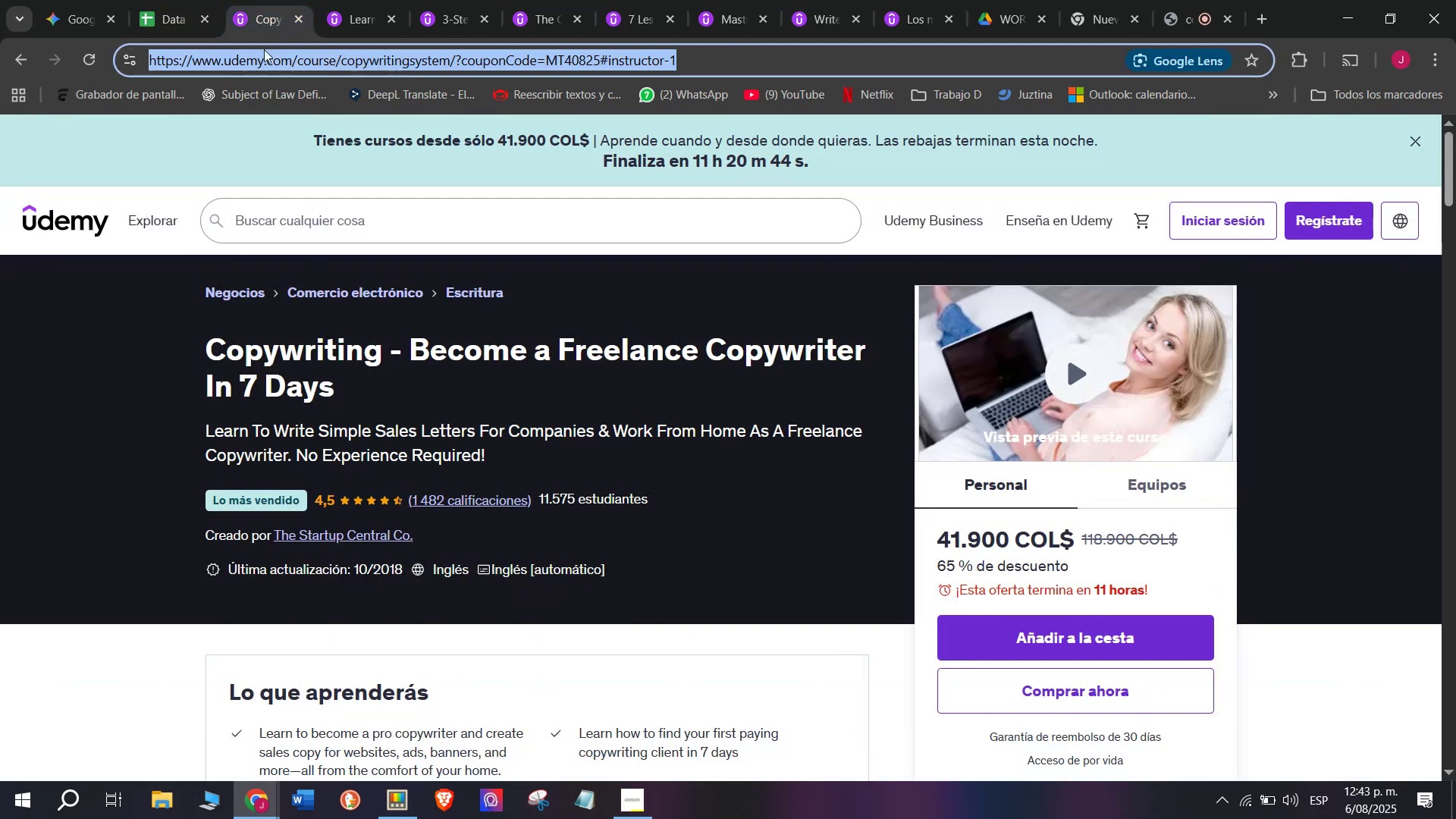 
key(Control+ControlLeft)
 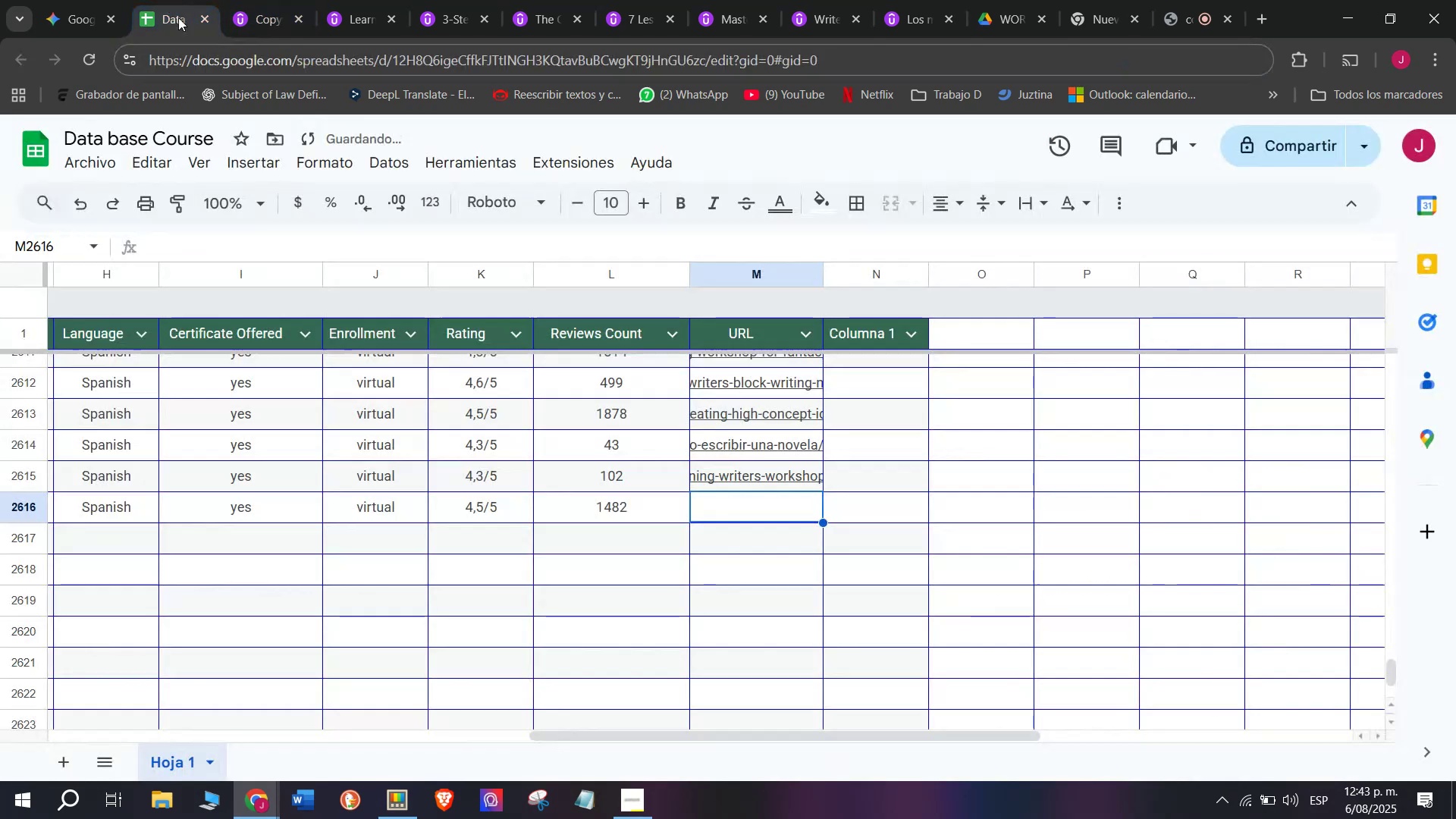 
key(Control+C)
 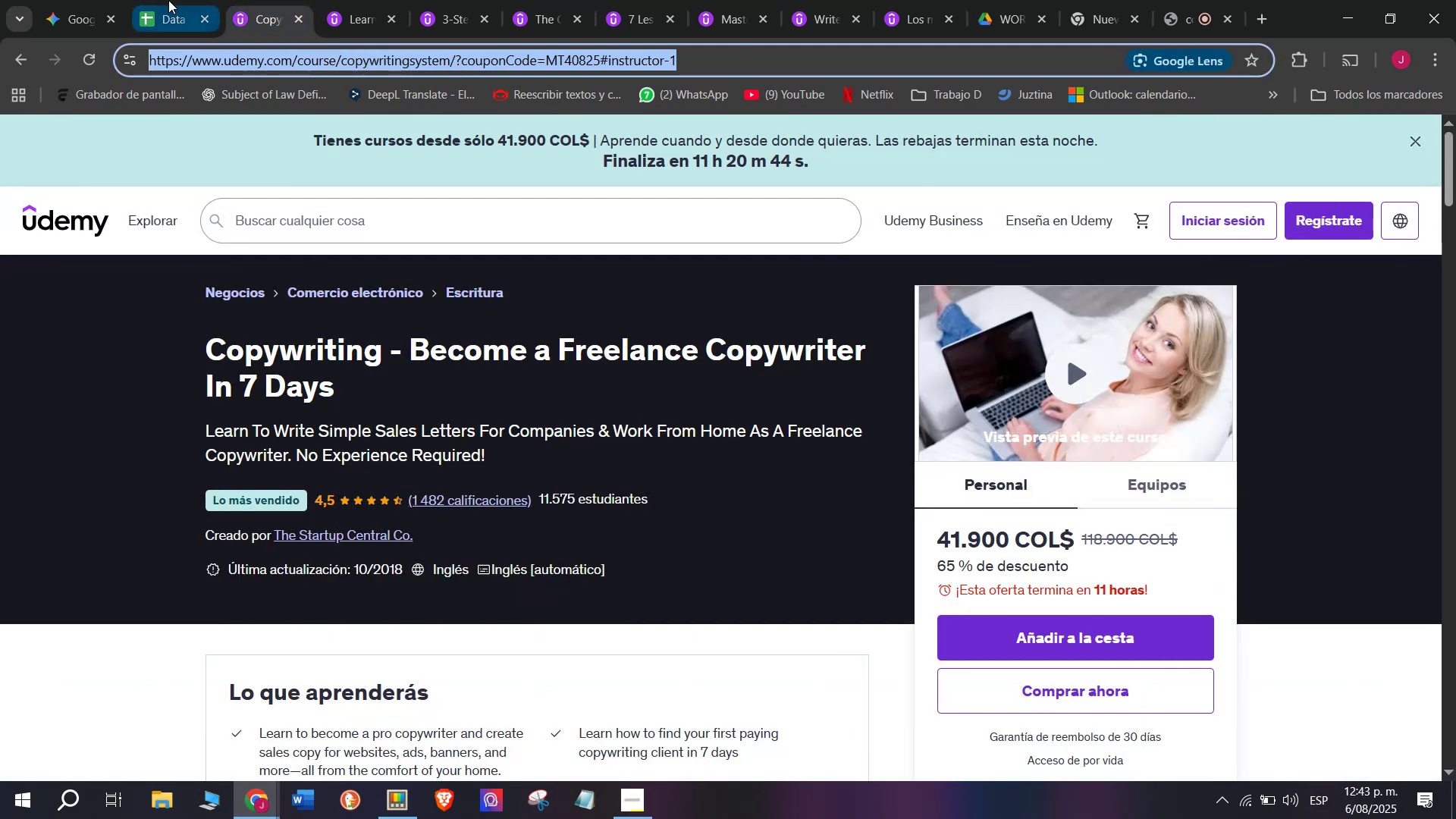 
triple_click([168, 0])
 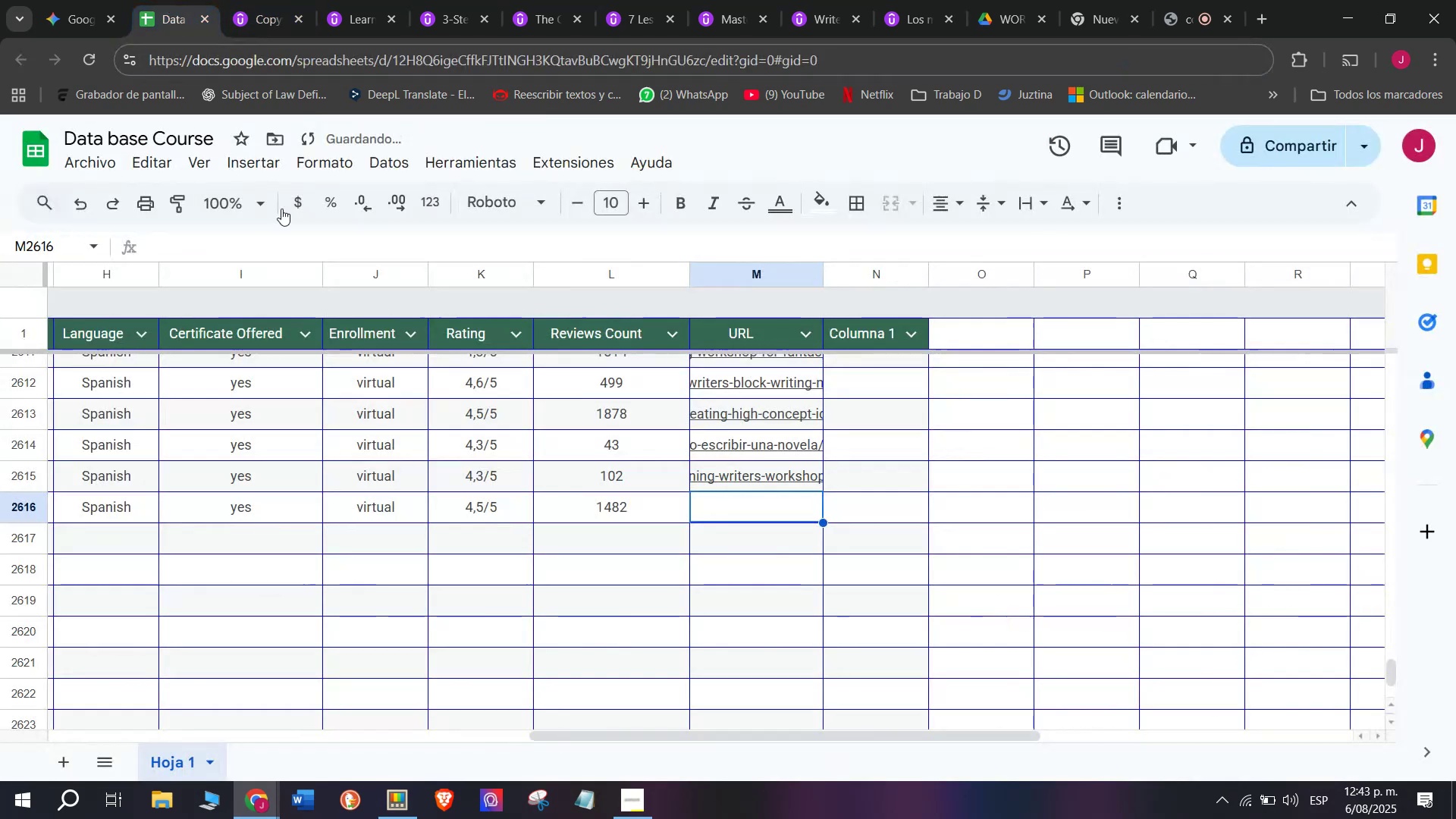 
key(Z)
 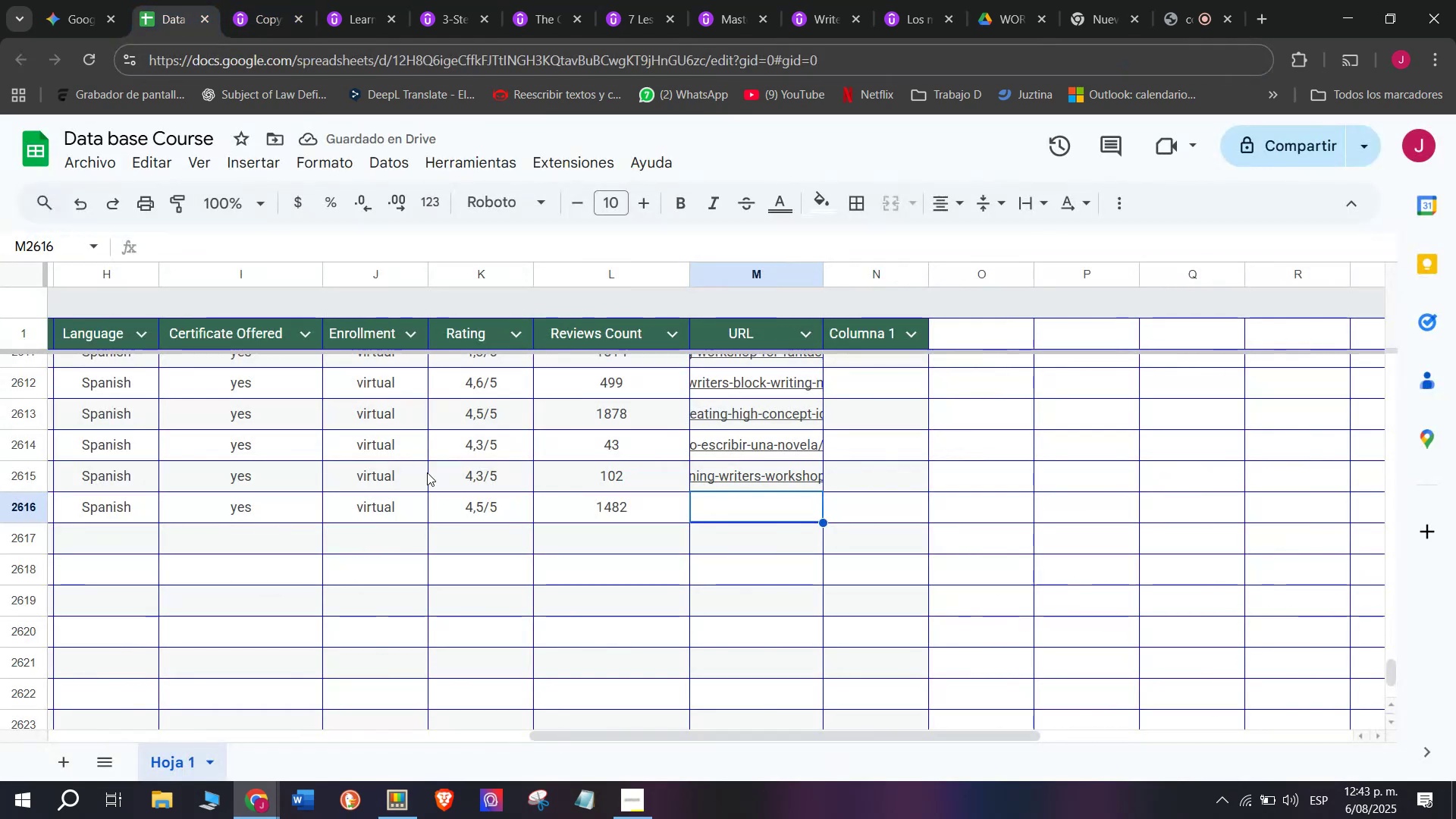 
key(Control+ControlLeft)
 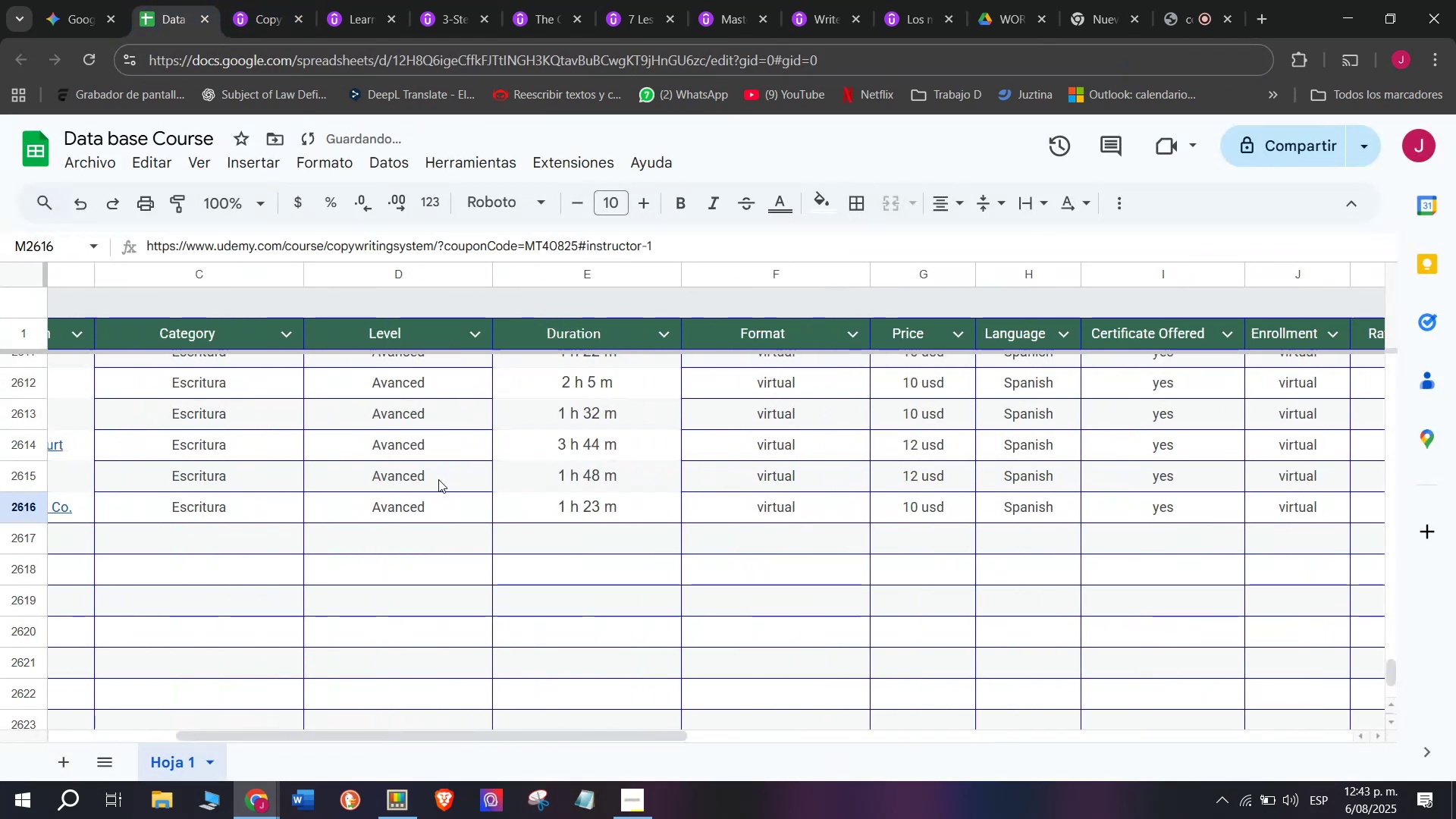 
key(Control+V)
 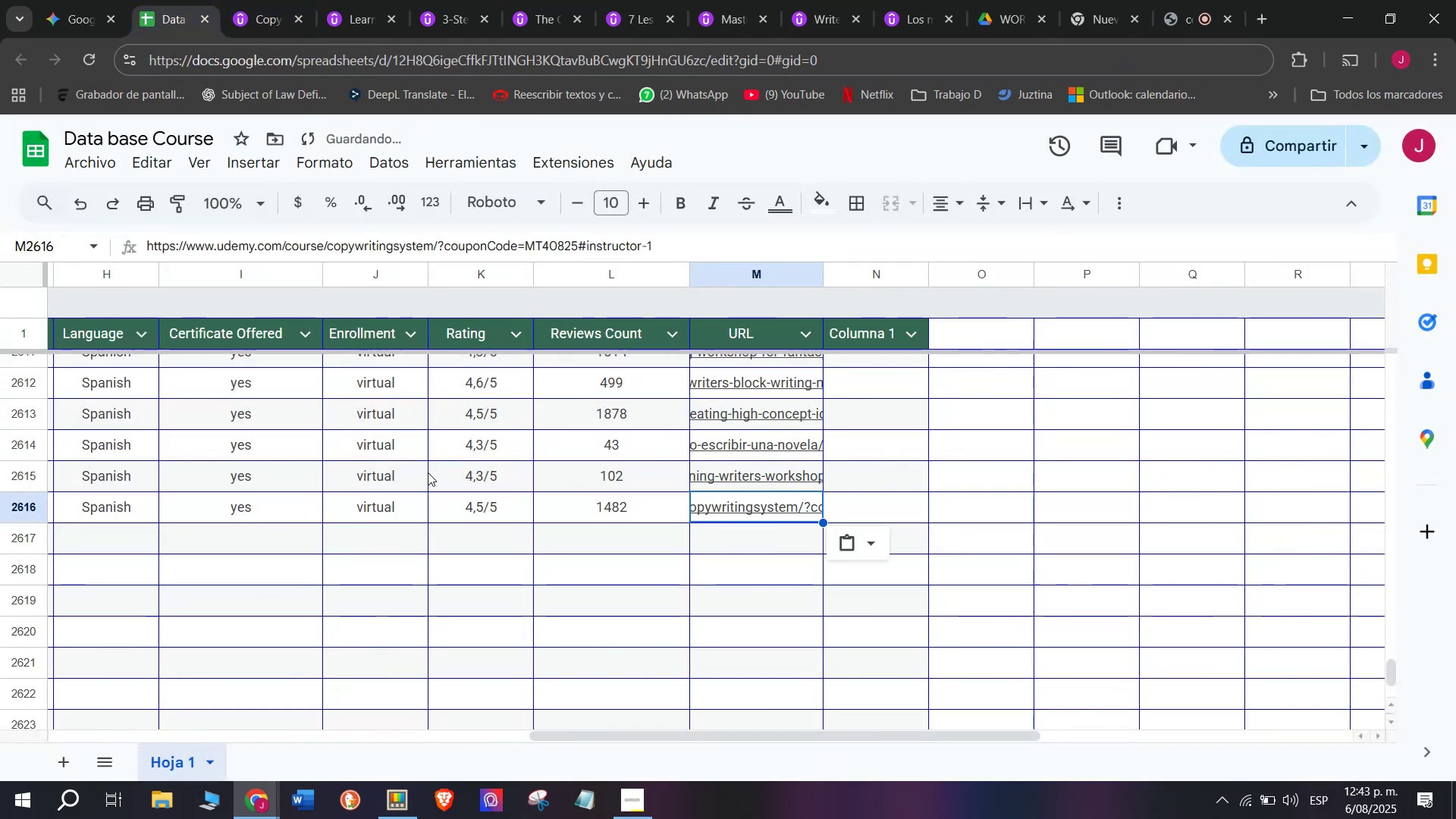 
scroll: coordinate [244, 506], scroll_direction: up, amount: 3.0
 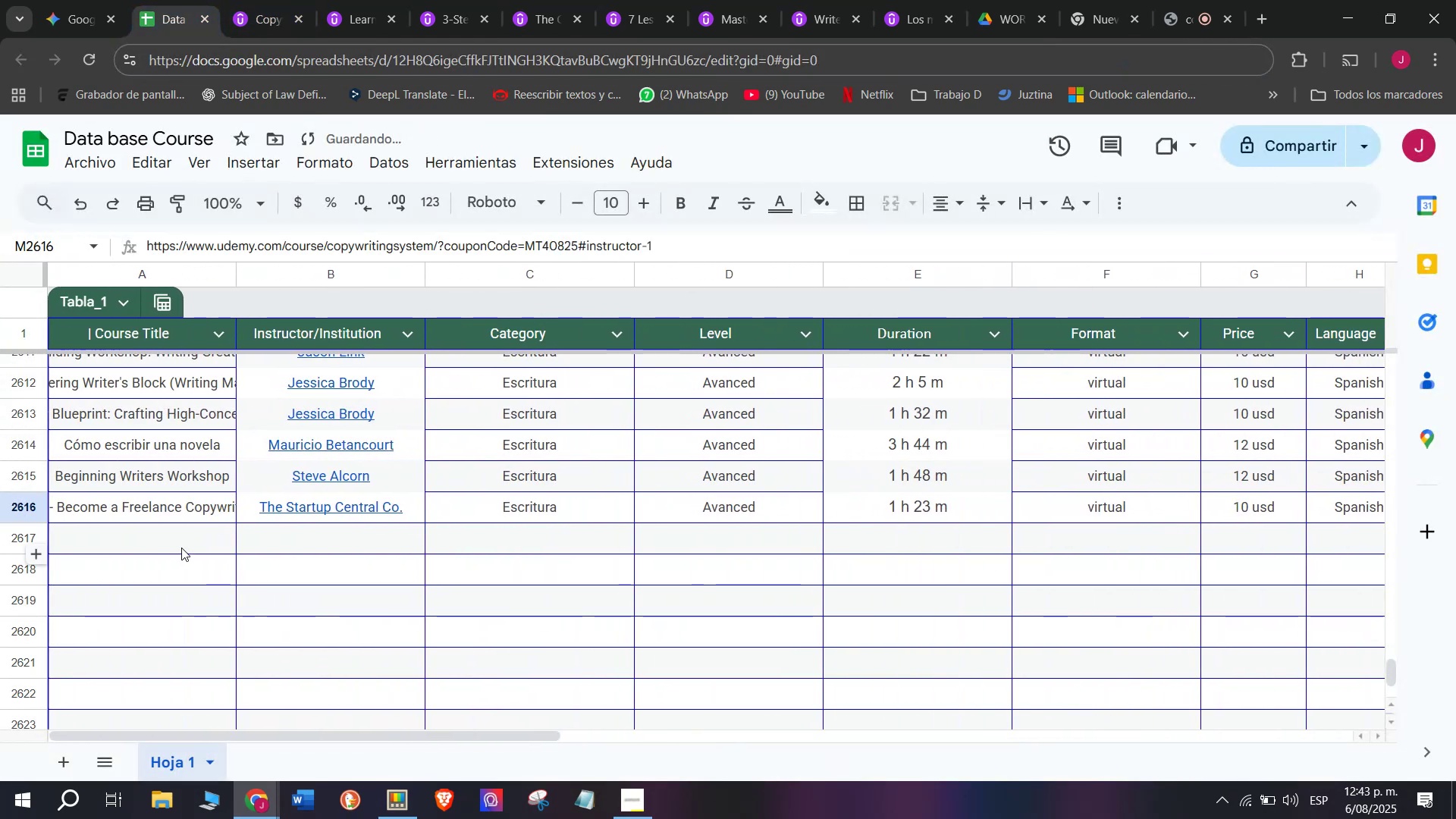 
left_click([181, 547])
 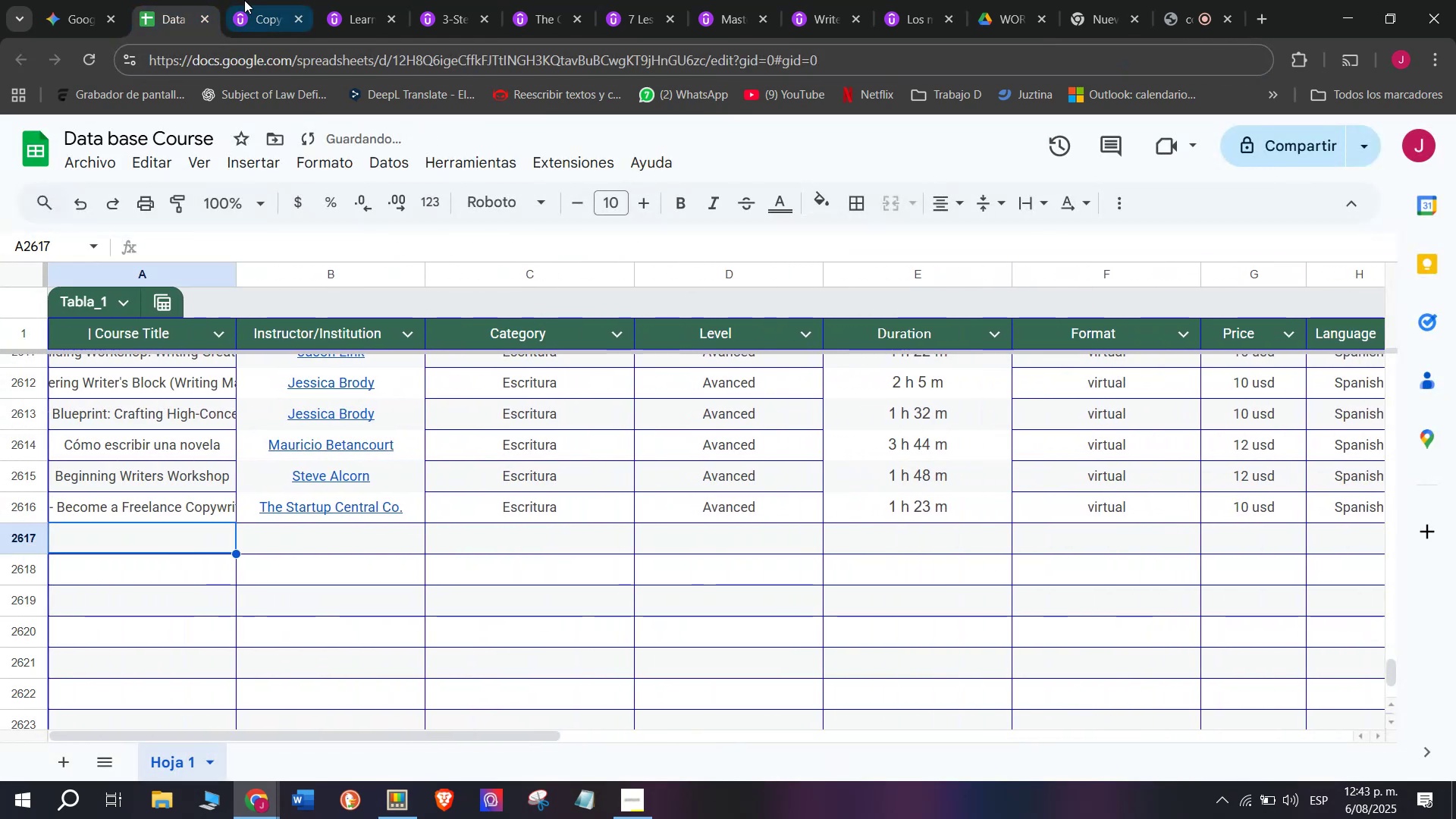 
left_click([244, 0])
 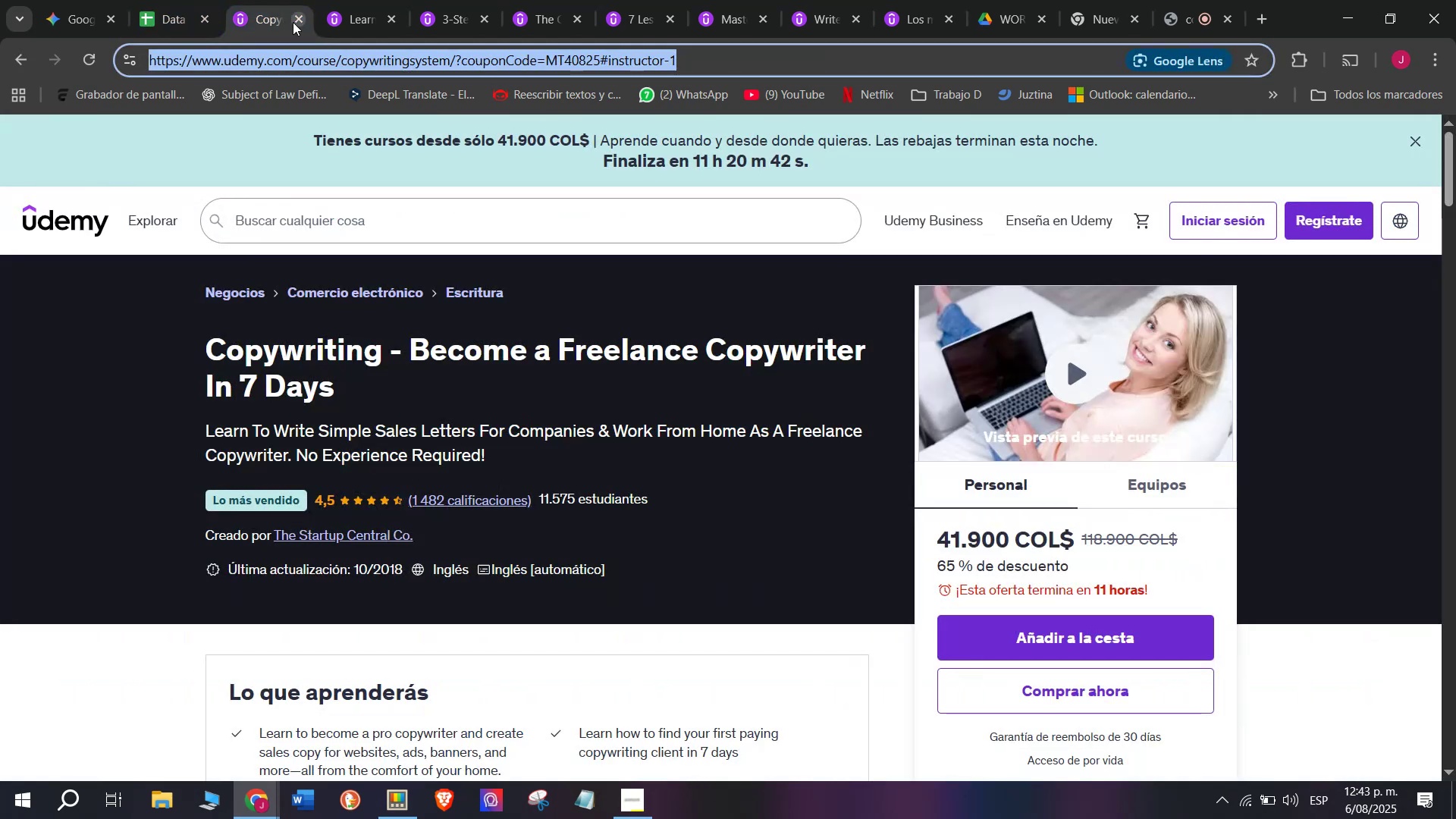 
left_click([293, 22])
 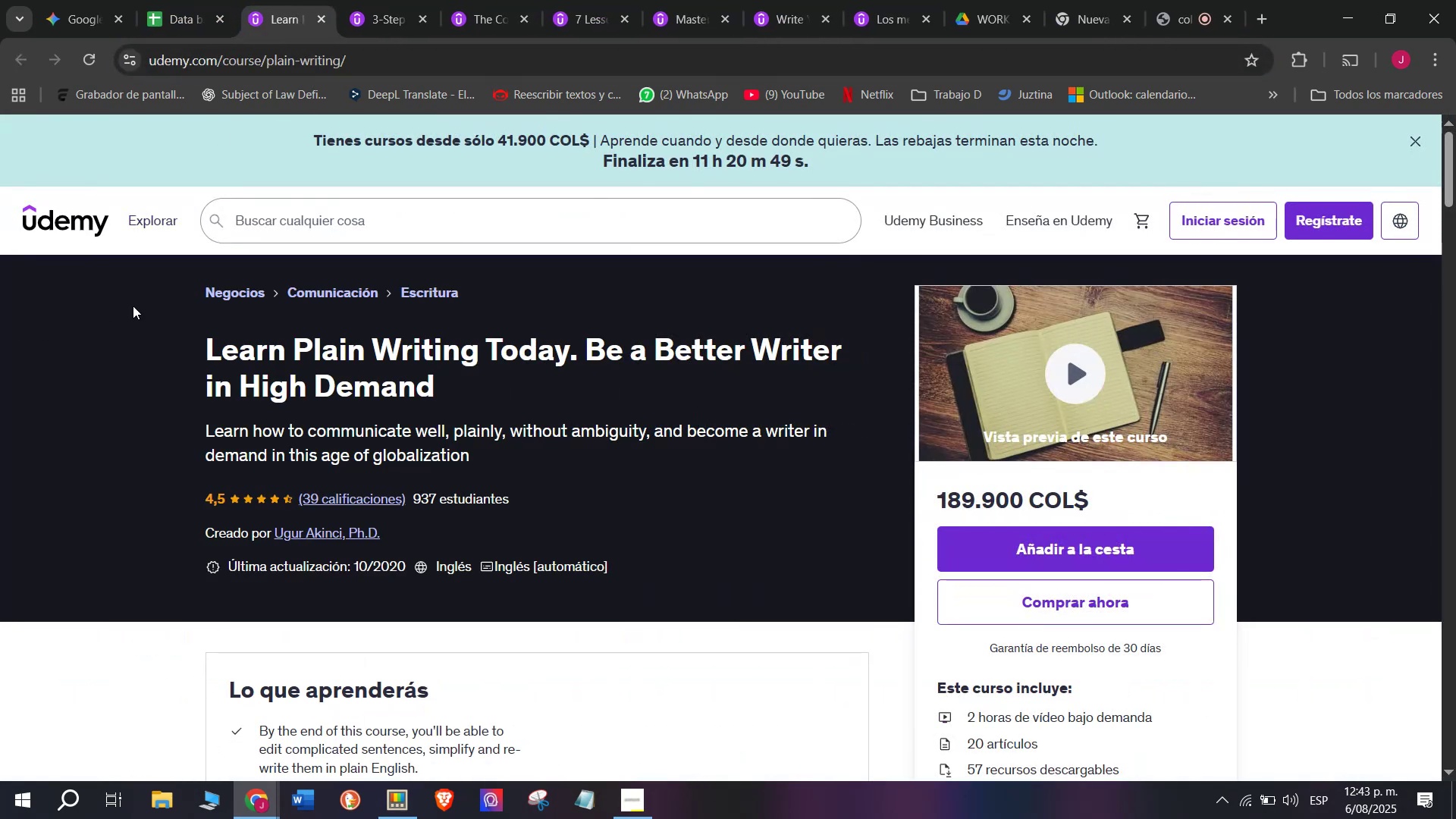 
left_click_drag(start_coordinate=[174, 346], to_coordinate=[450, 388])
 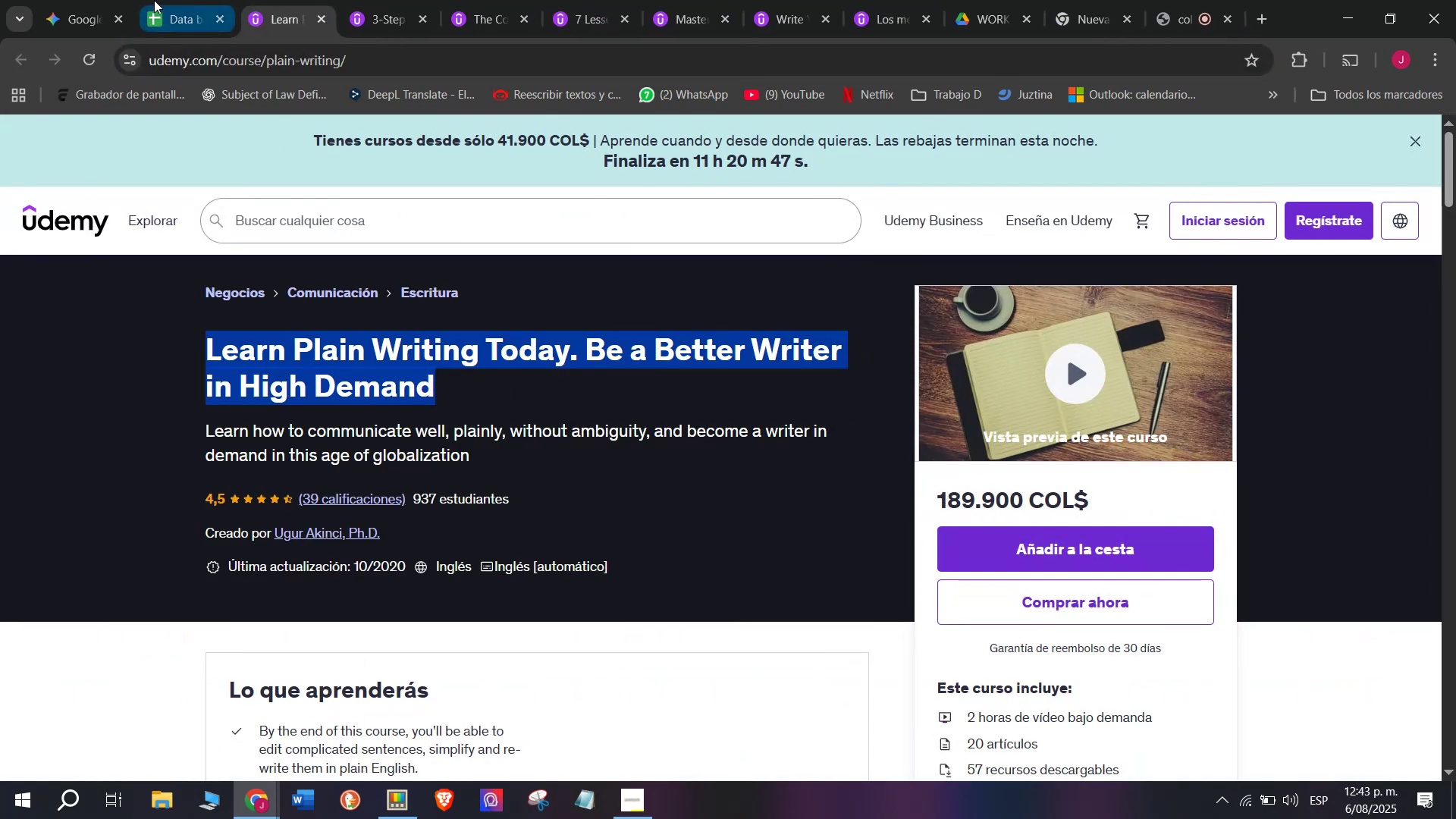 
key(Control+ControlLeft)
 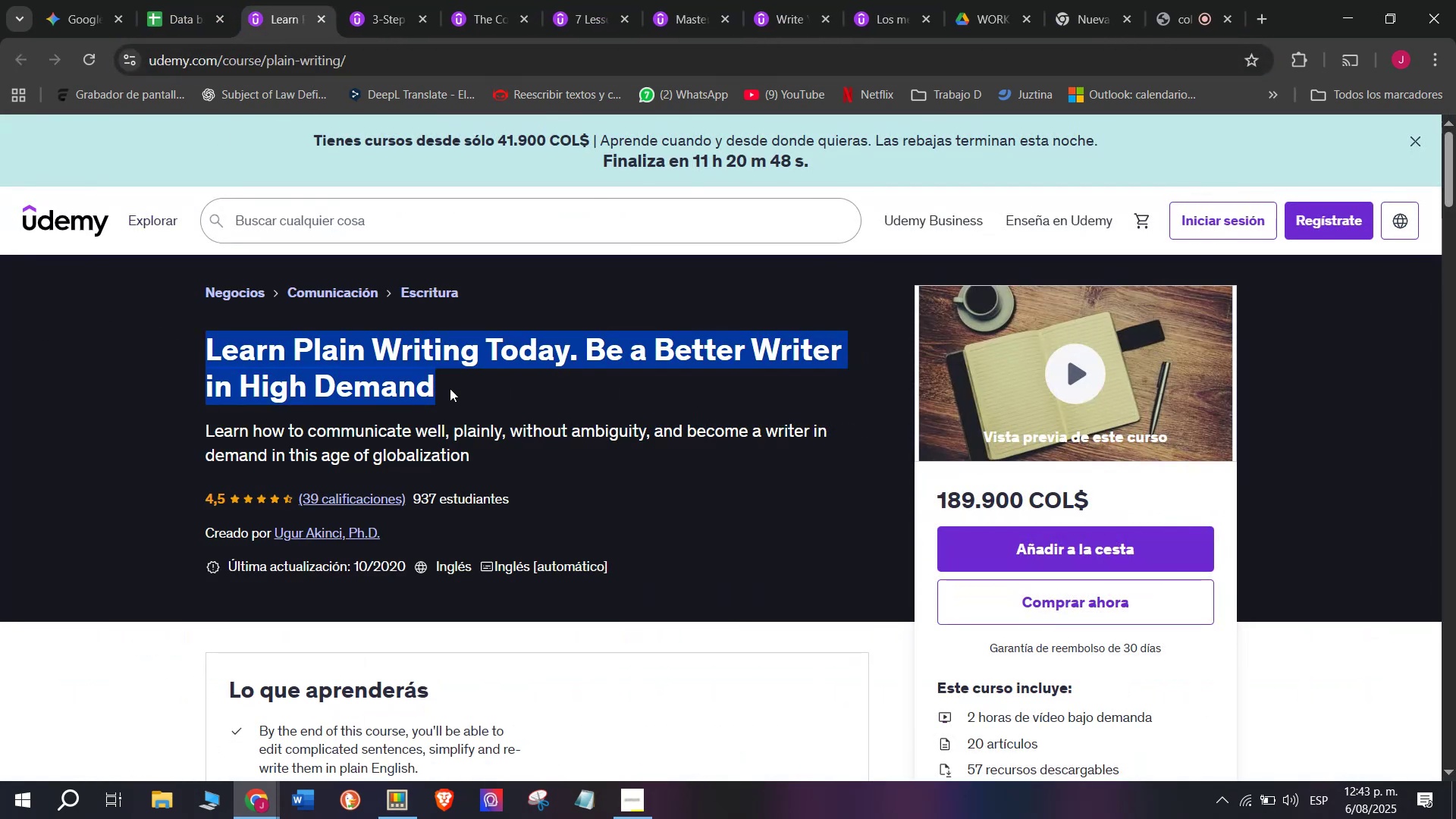 
key(Break)
 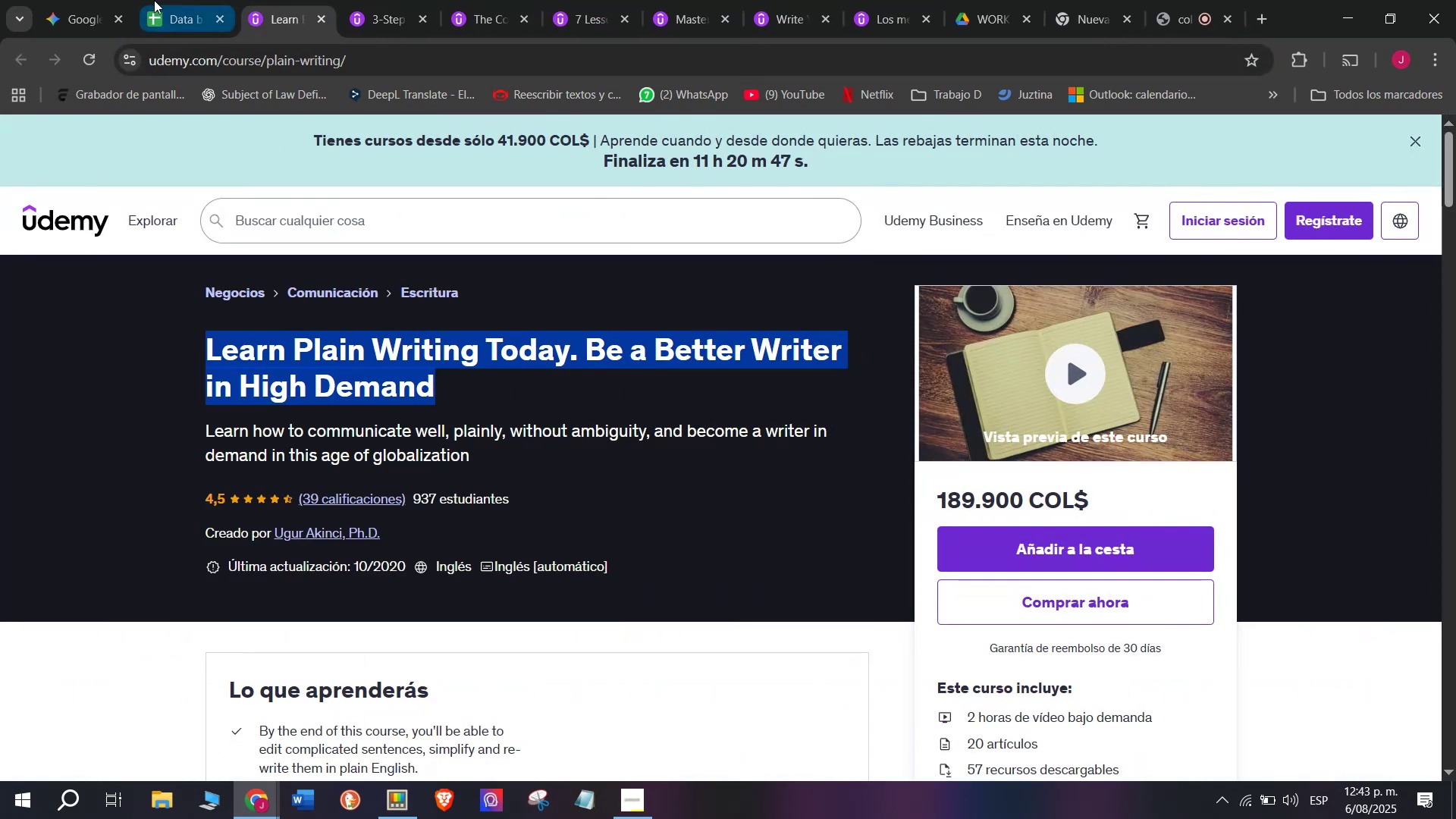 
key(Control+C)
 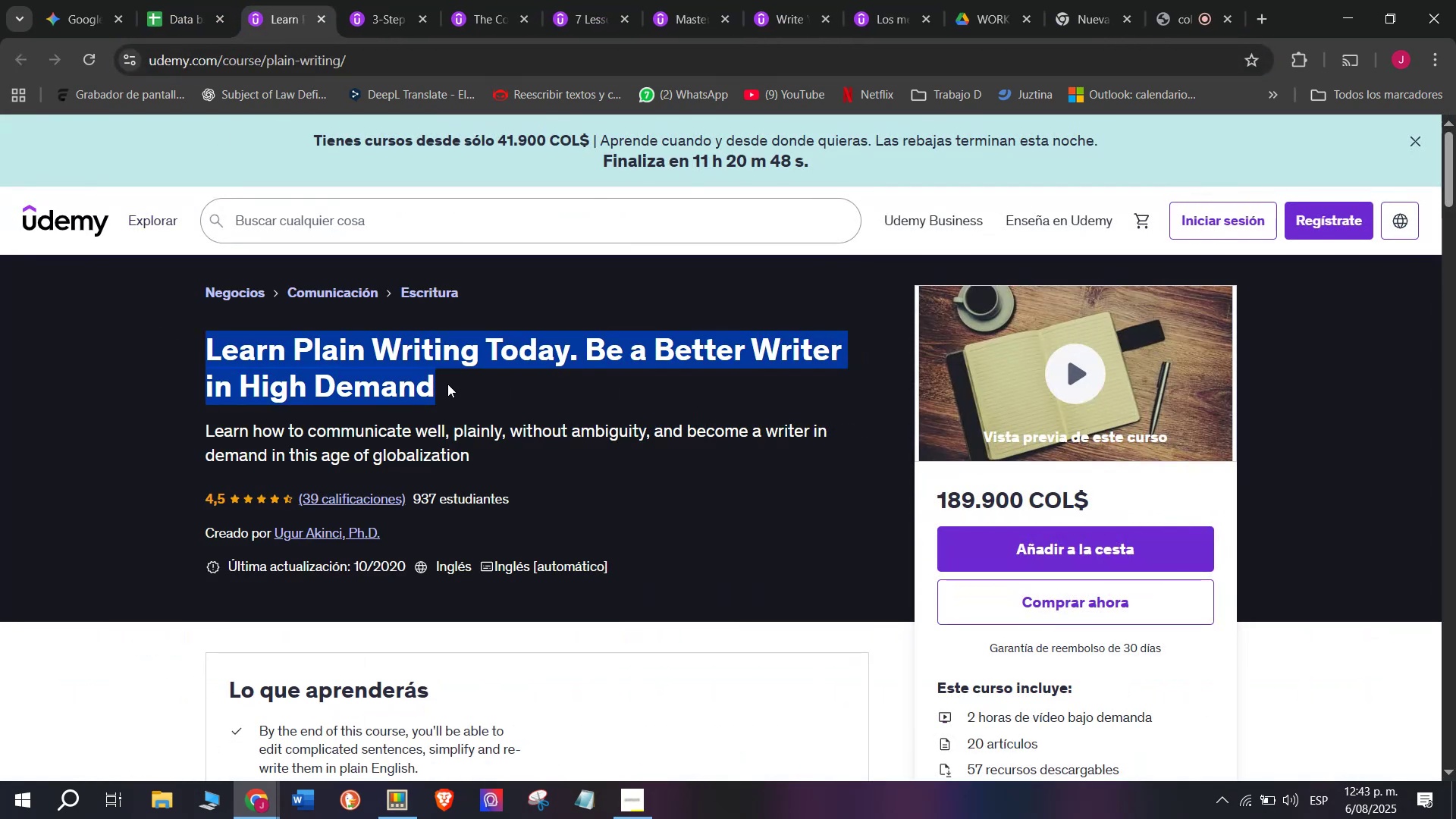 
key(Control+ControlLeft)
 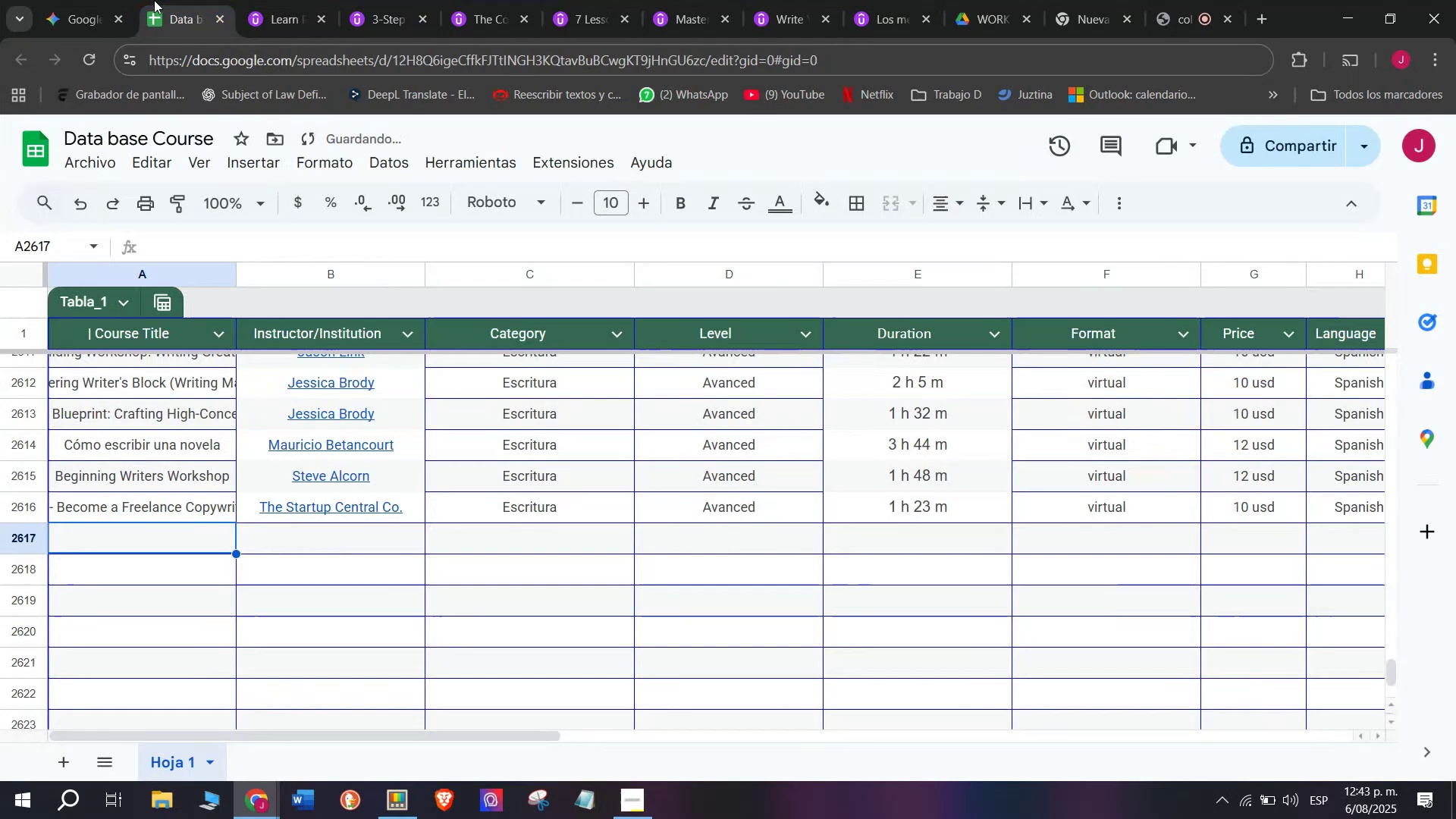 
key(Break)
 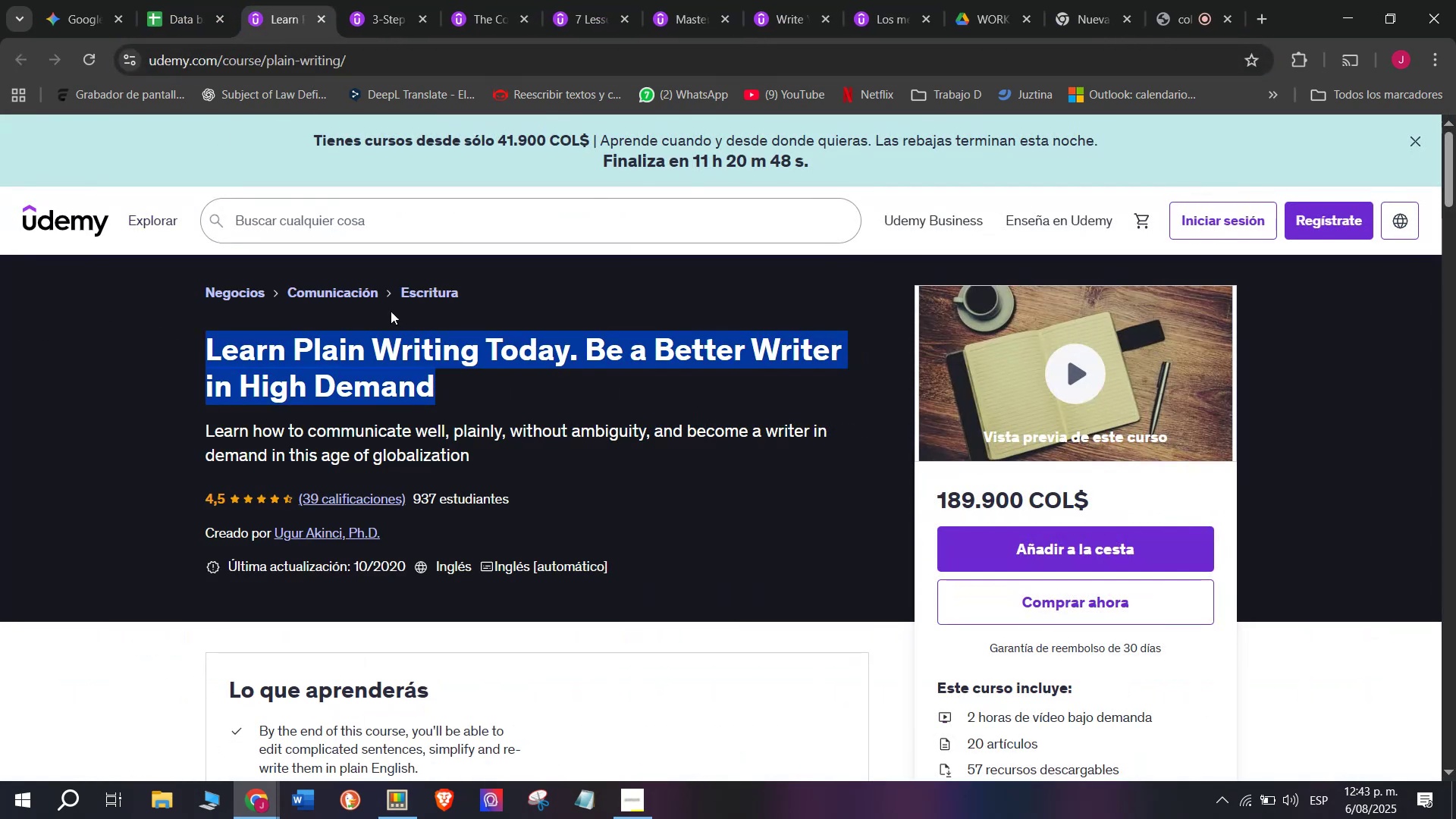 
key(Control+C)
 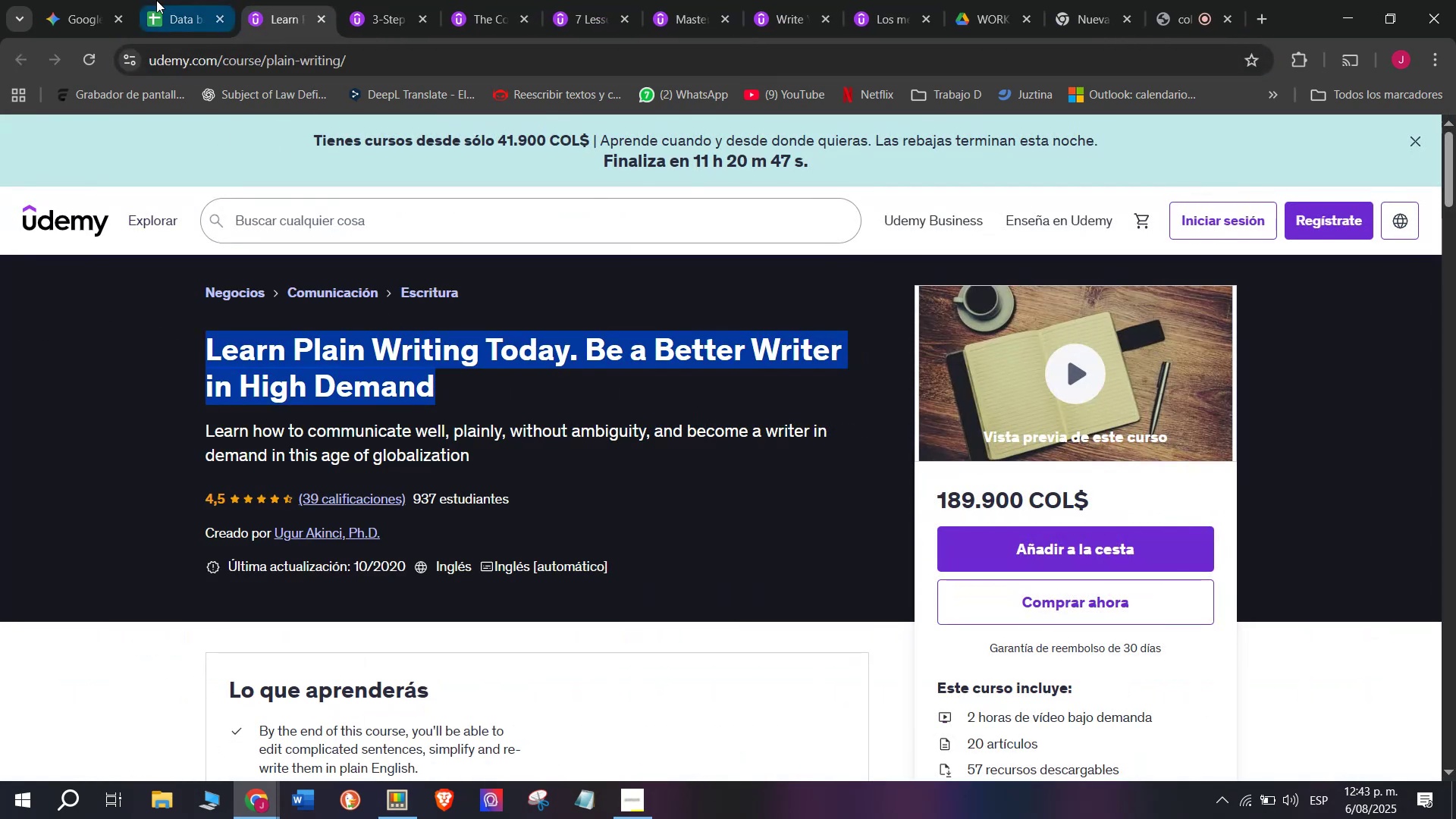 
left_click([154, 0])
 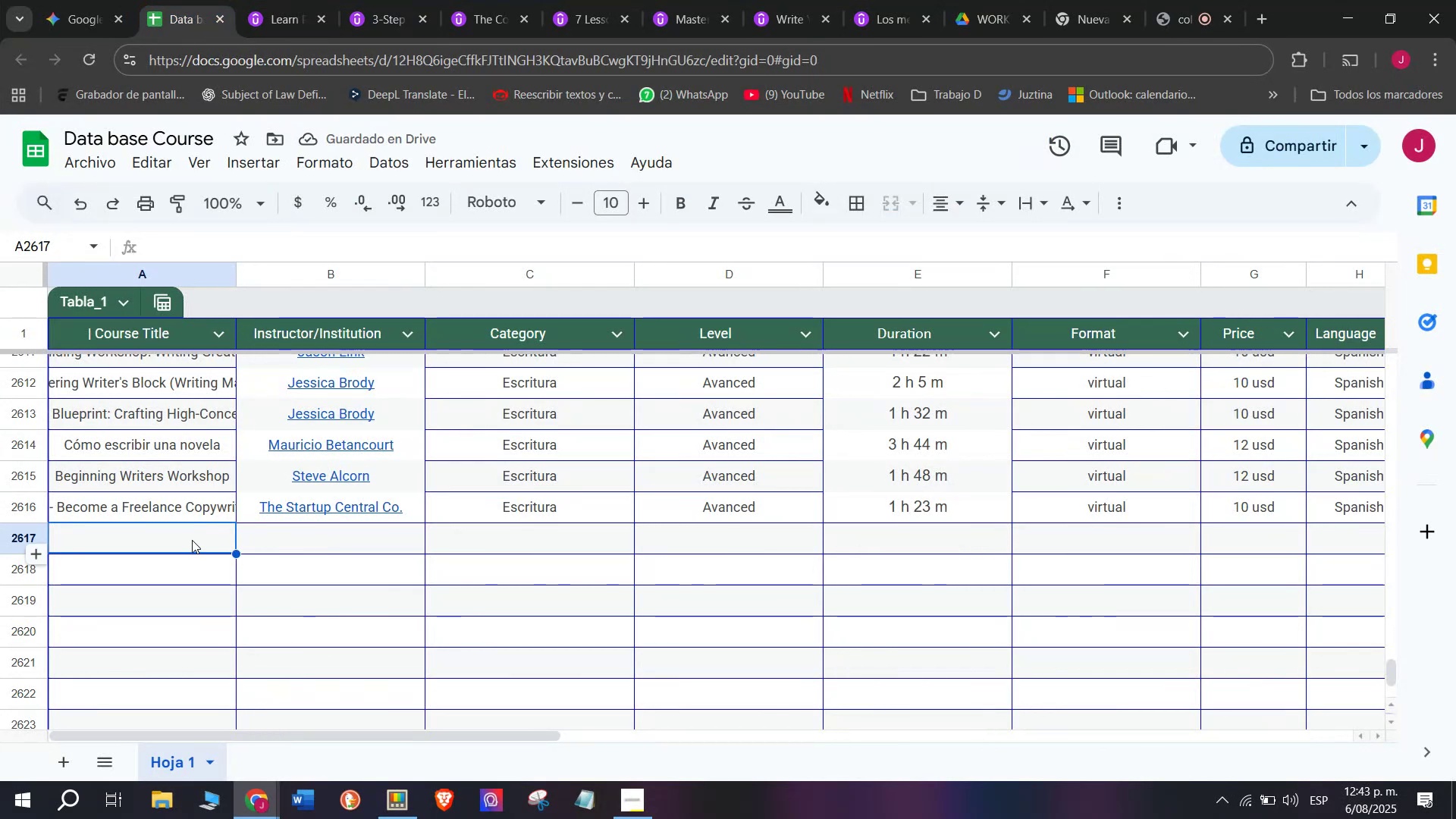 
double_click([192, 540])
 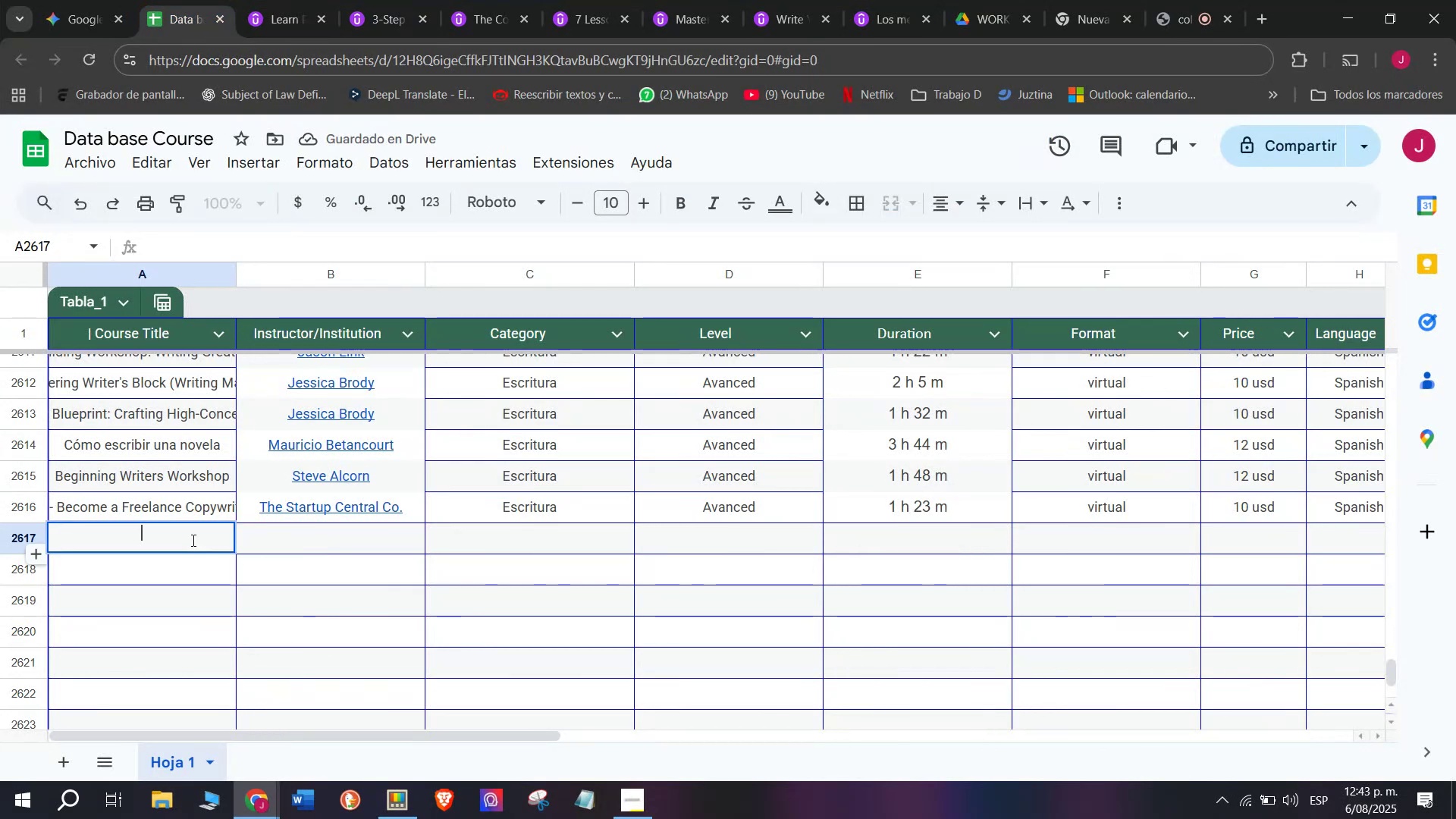 
key(Control+ControlLeft)
 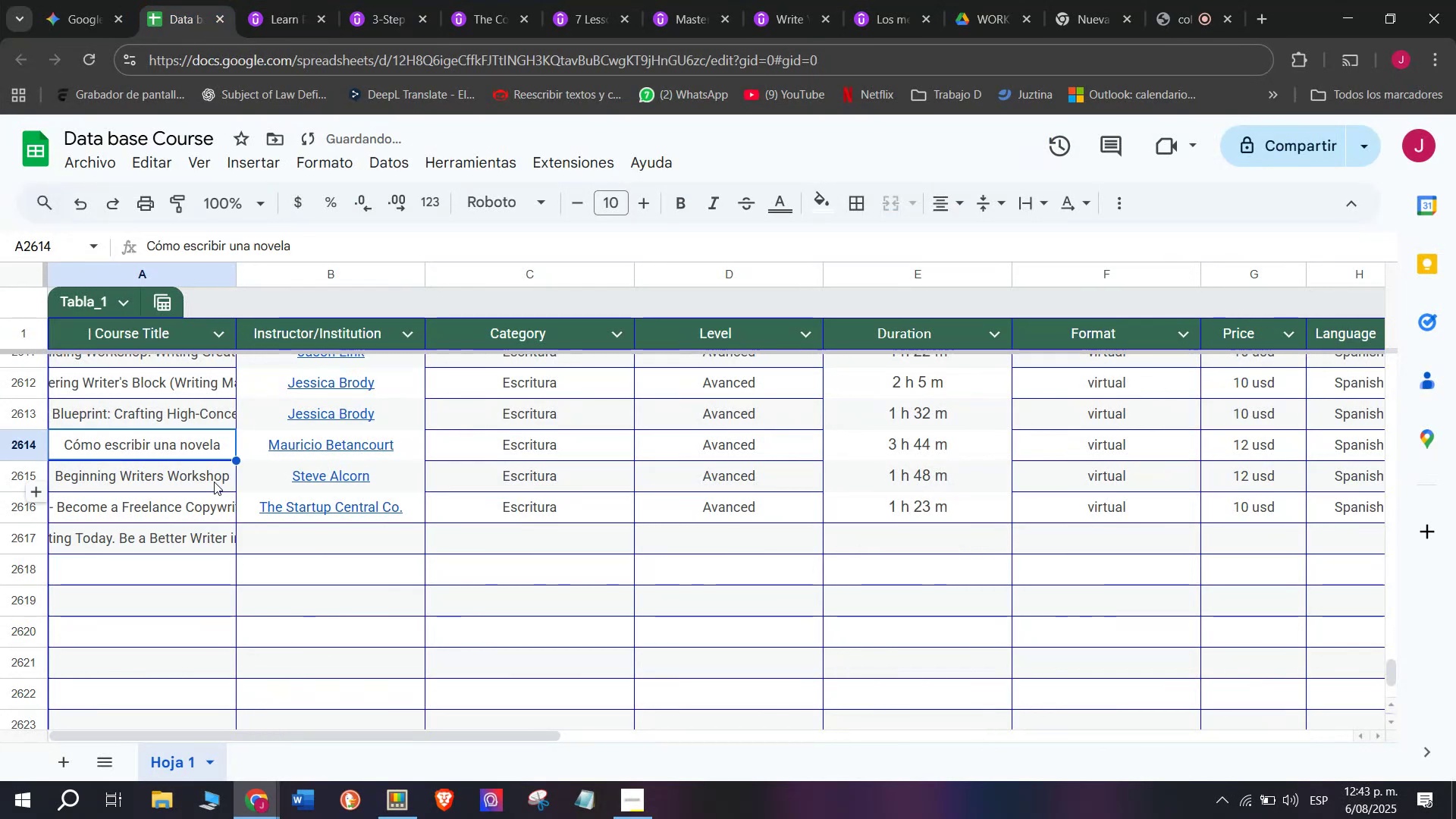 
key(Z)
 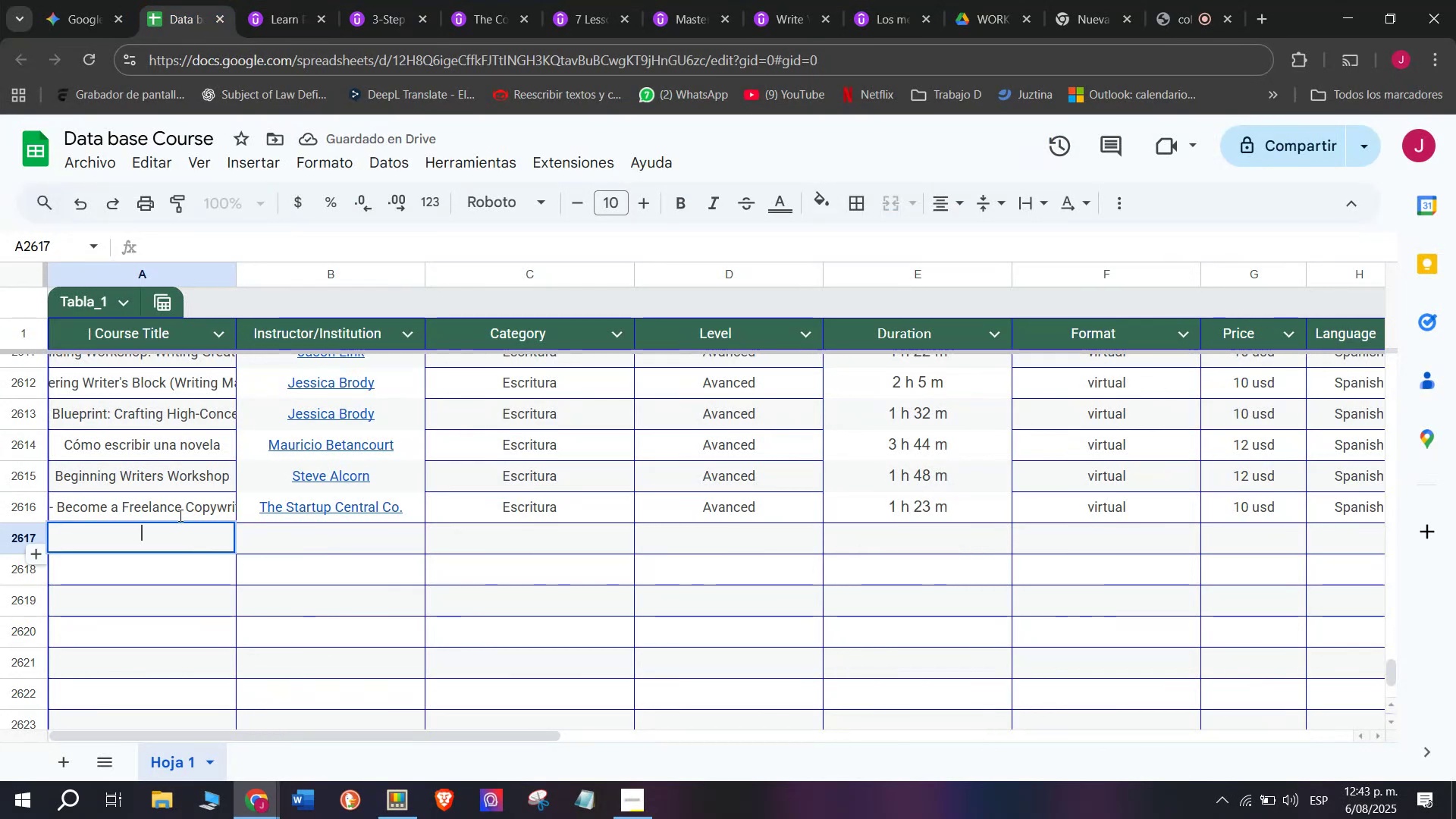 
key(Control+V)
 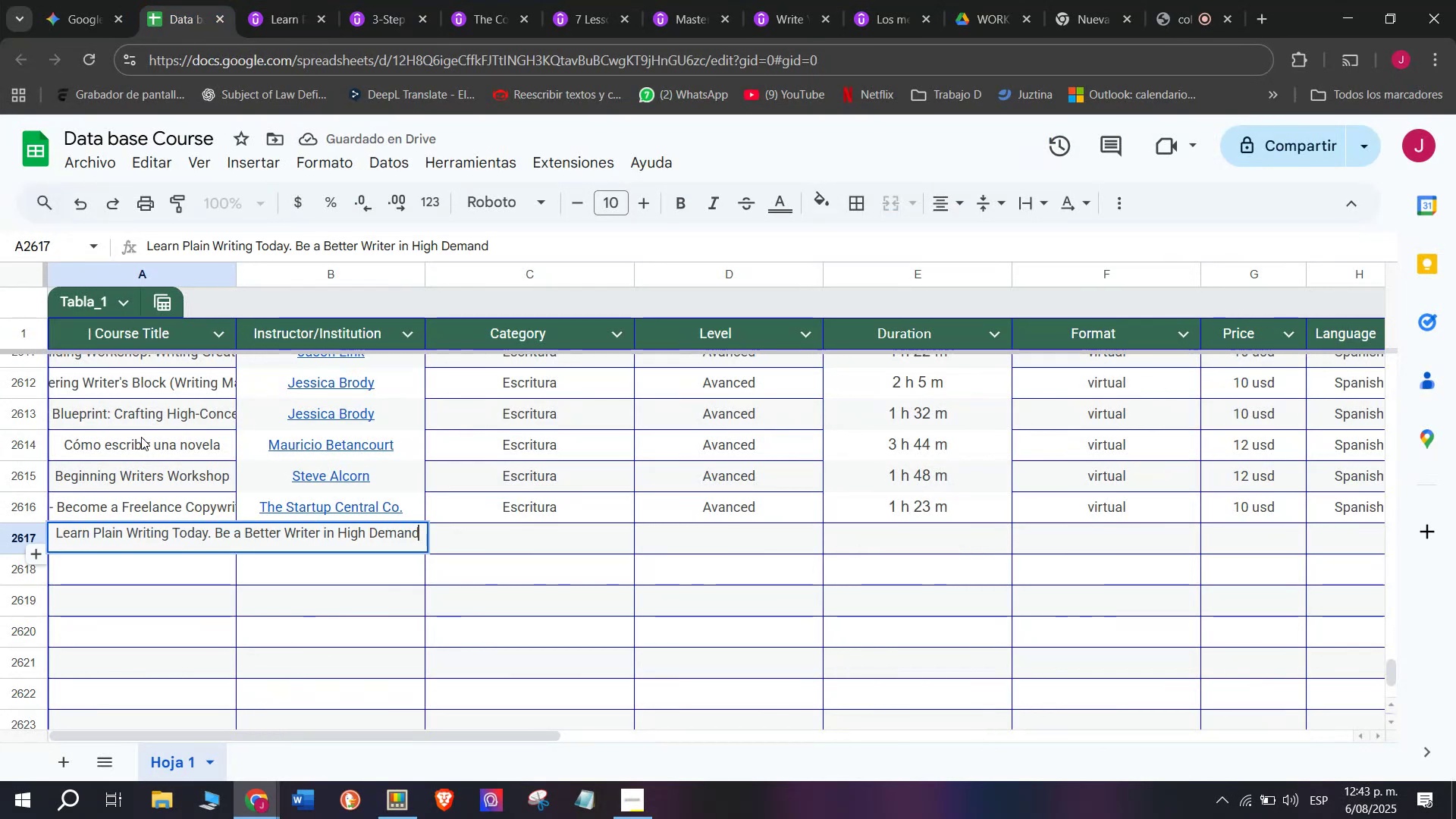 
left_click([141, 437])
 